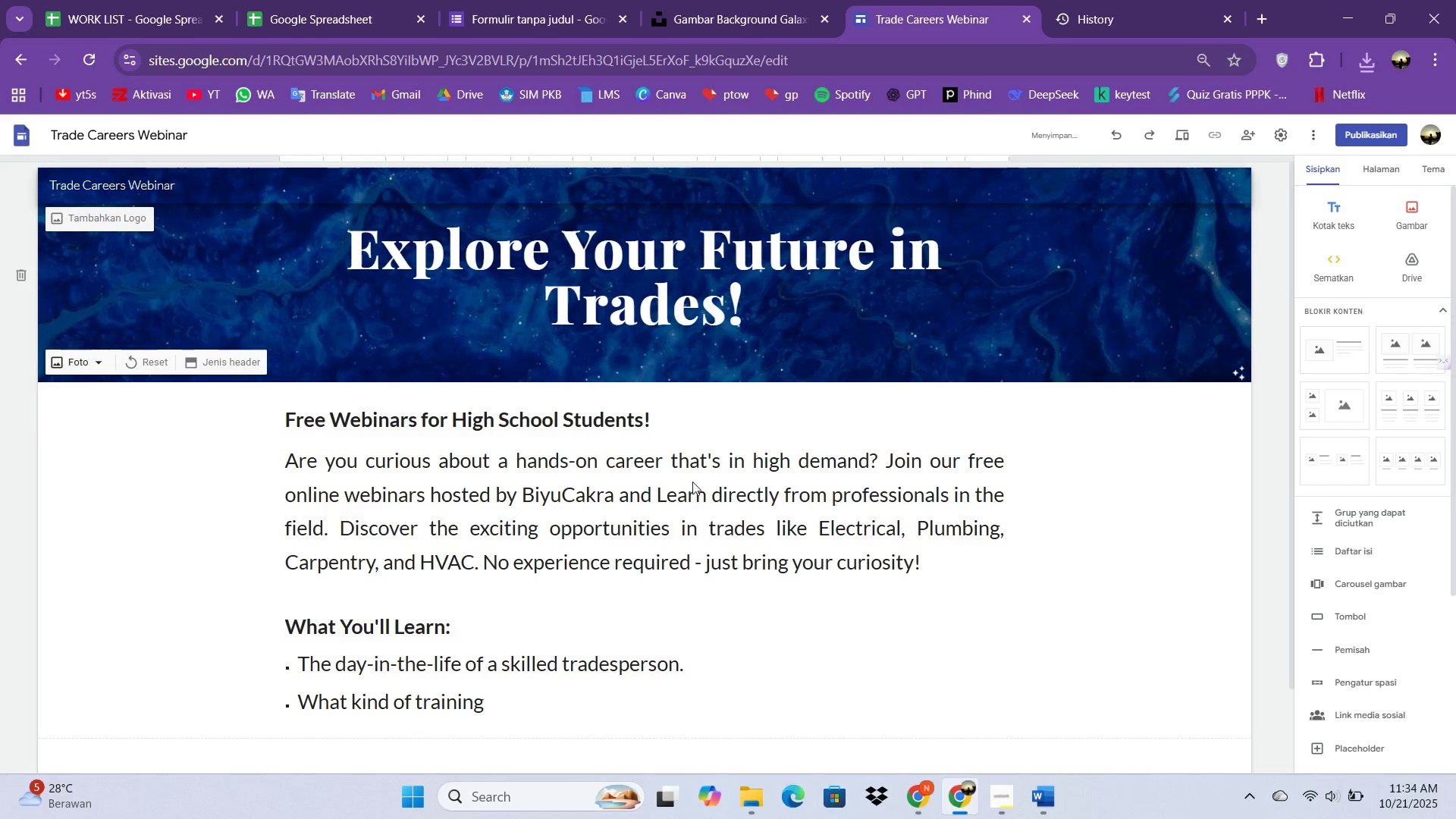 
left_click([963, 538])
 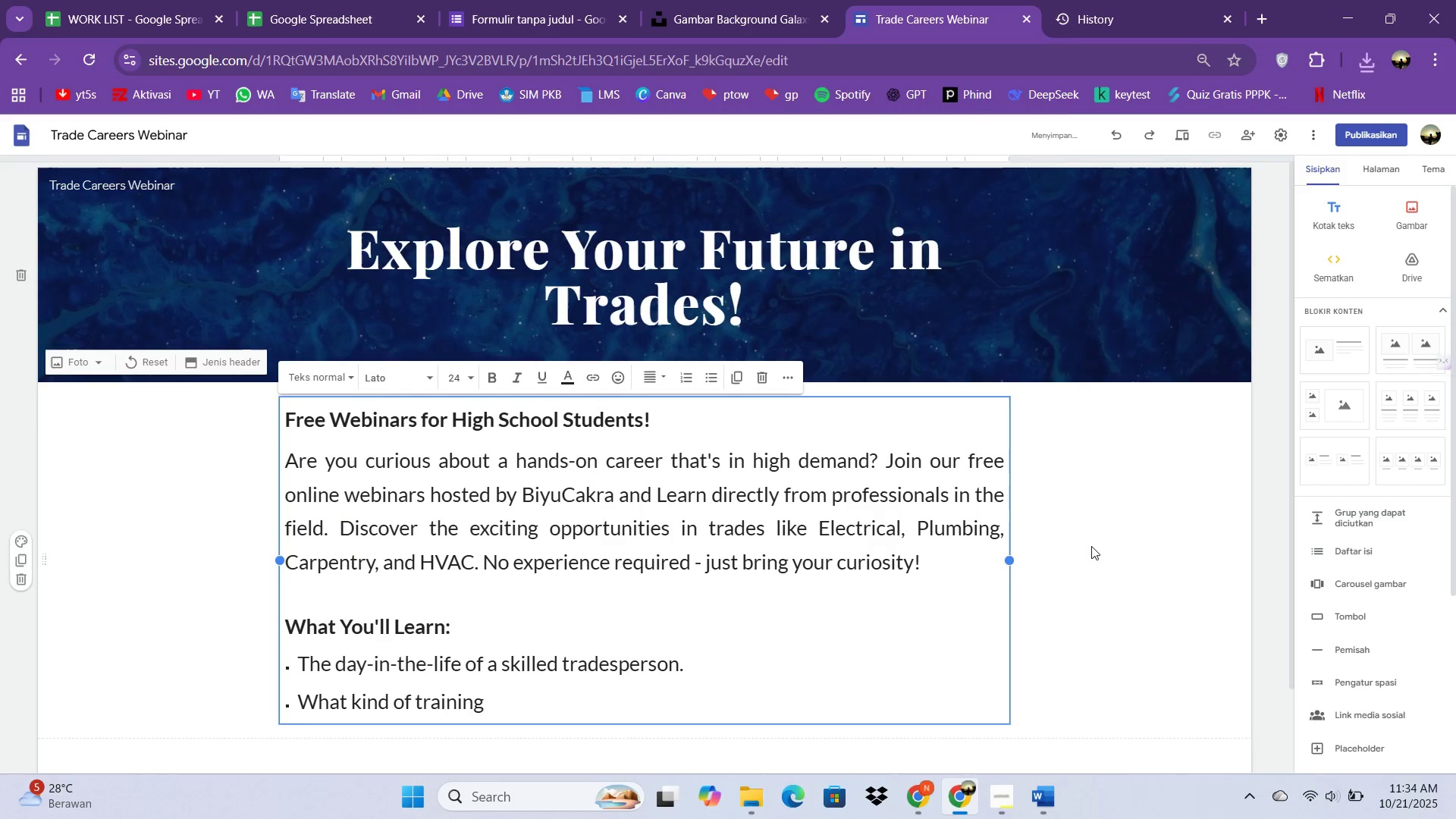 
left_click([1111, 540])
 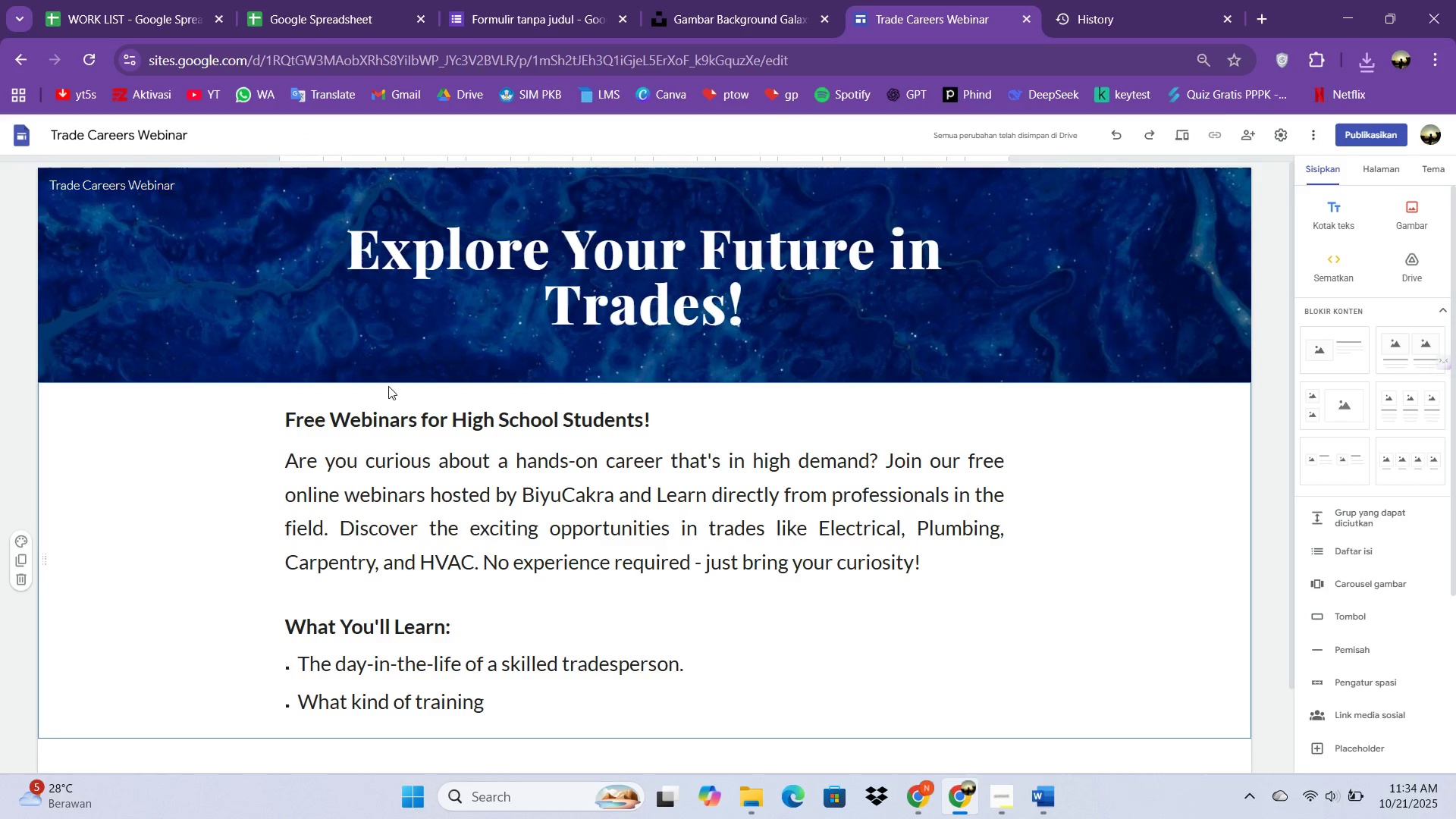 
wait(6.77)
 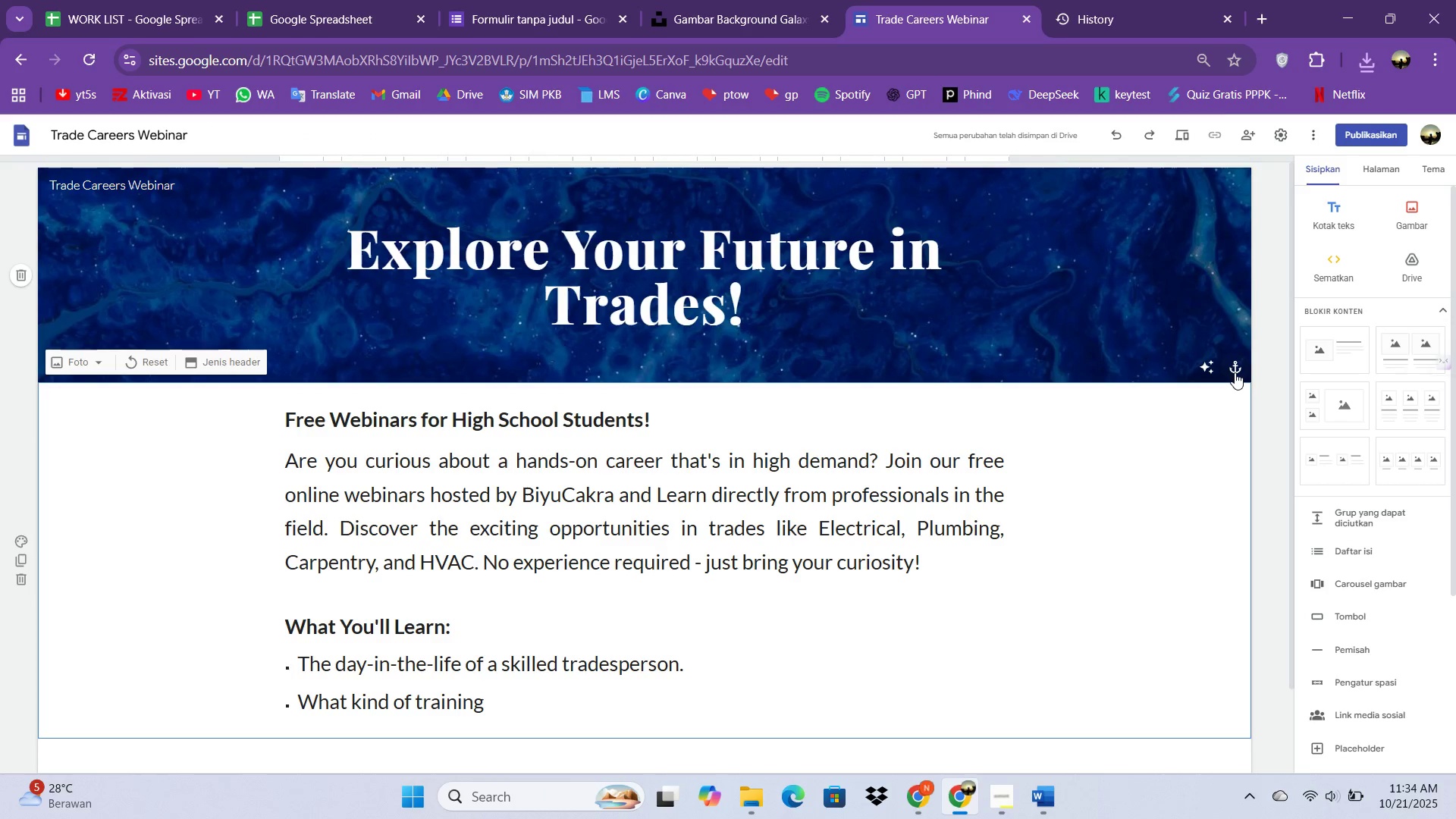 
left_click([221, 359])
 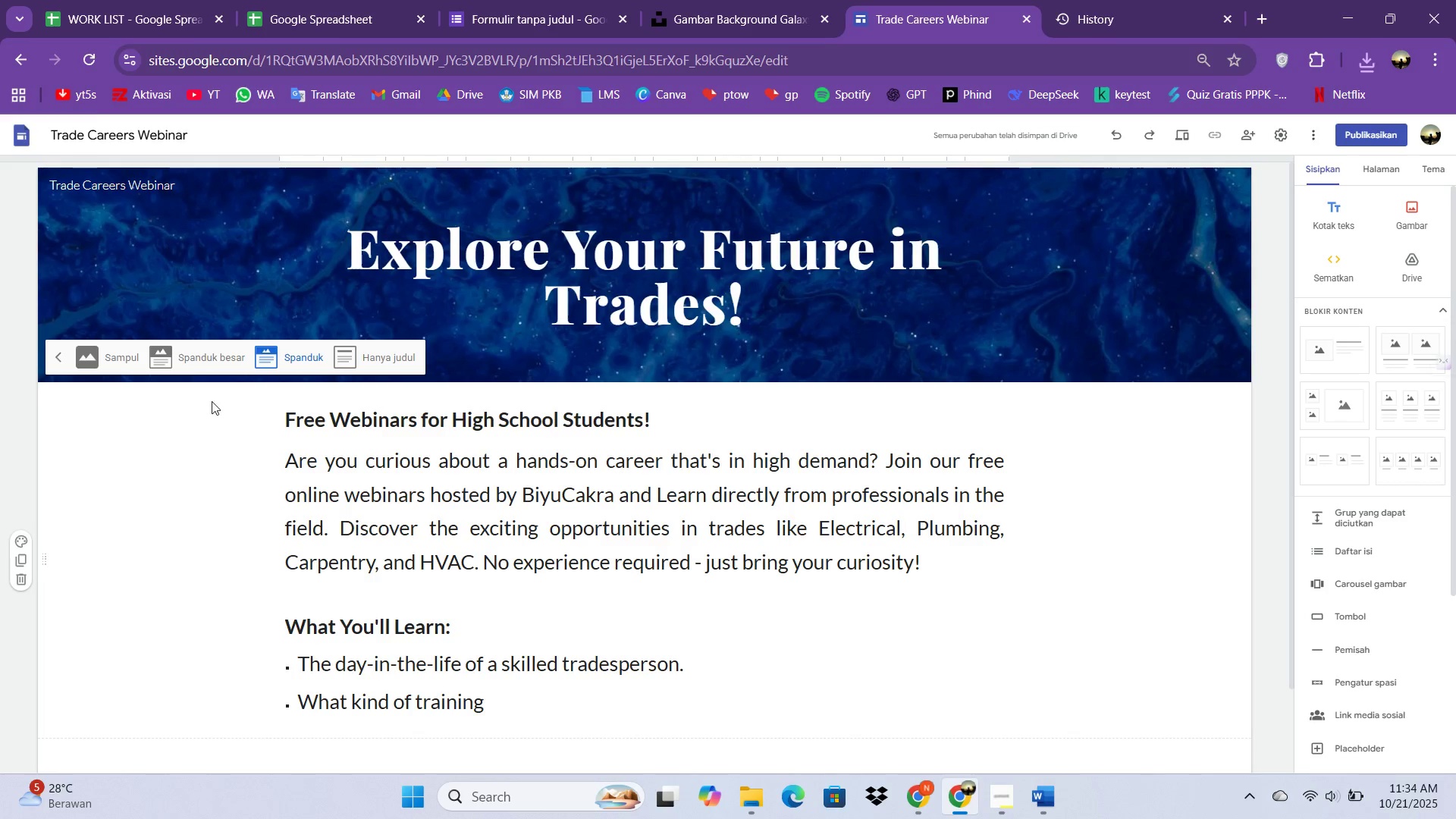 
left_click([218, 344])
 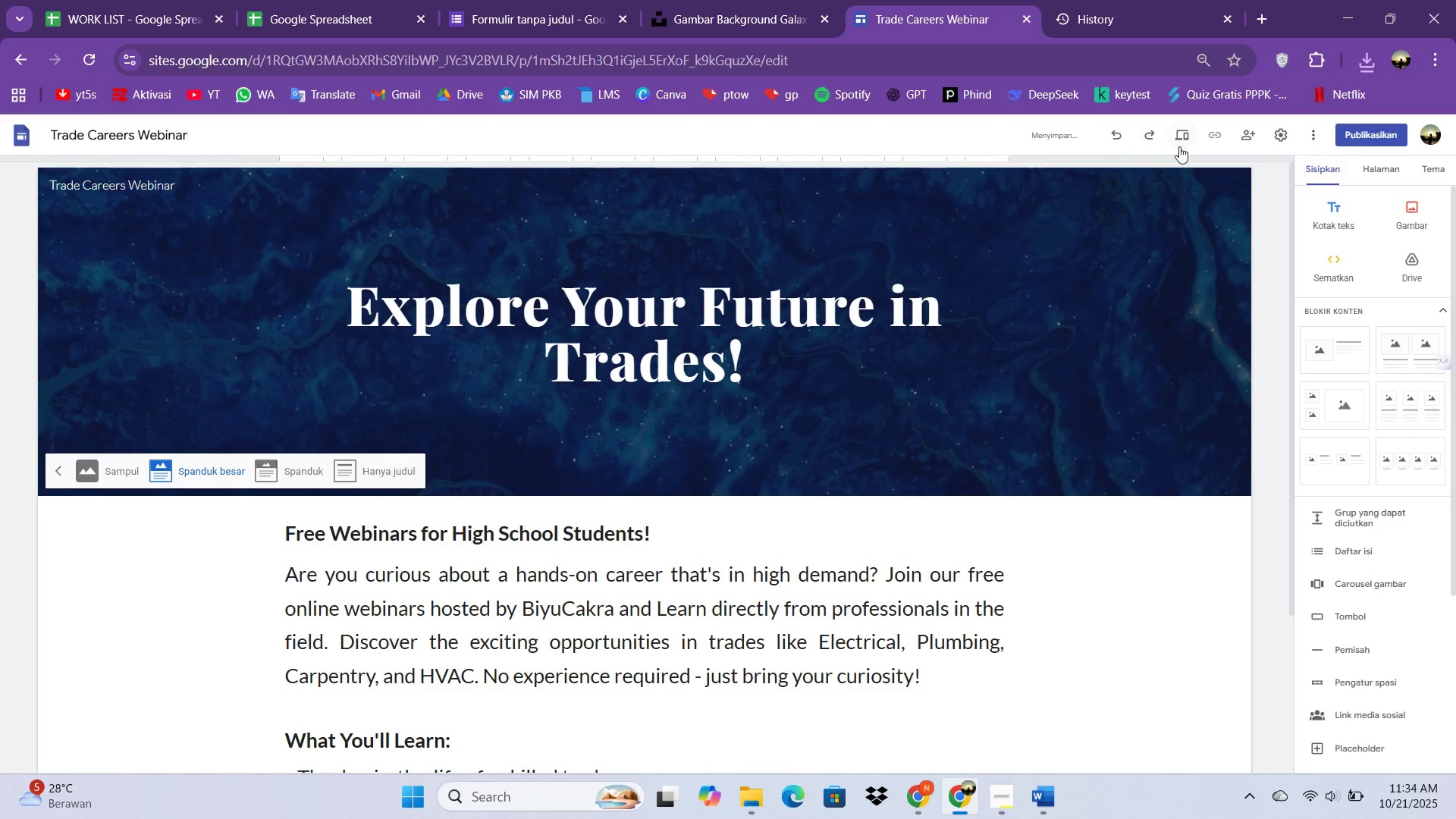 
left_click([1182, 138])
 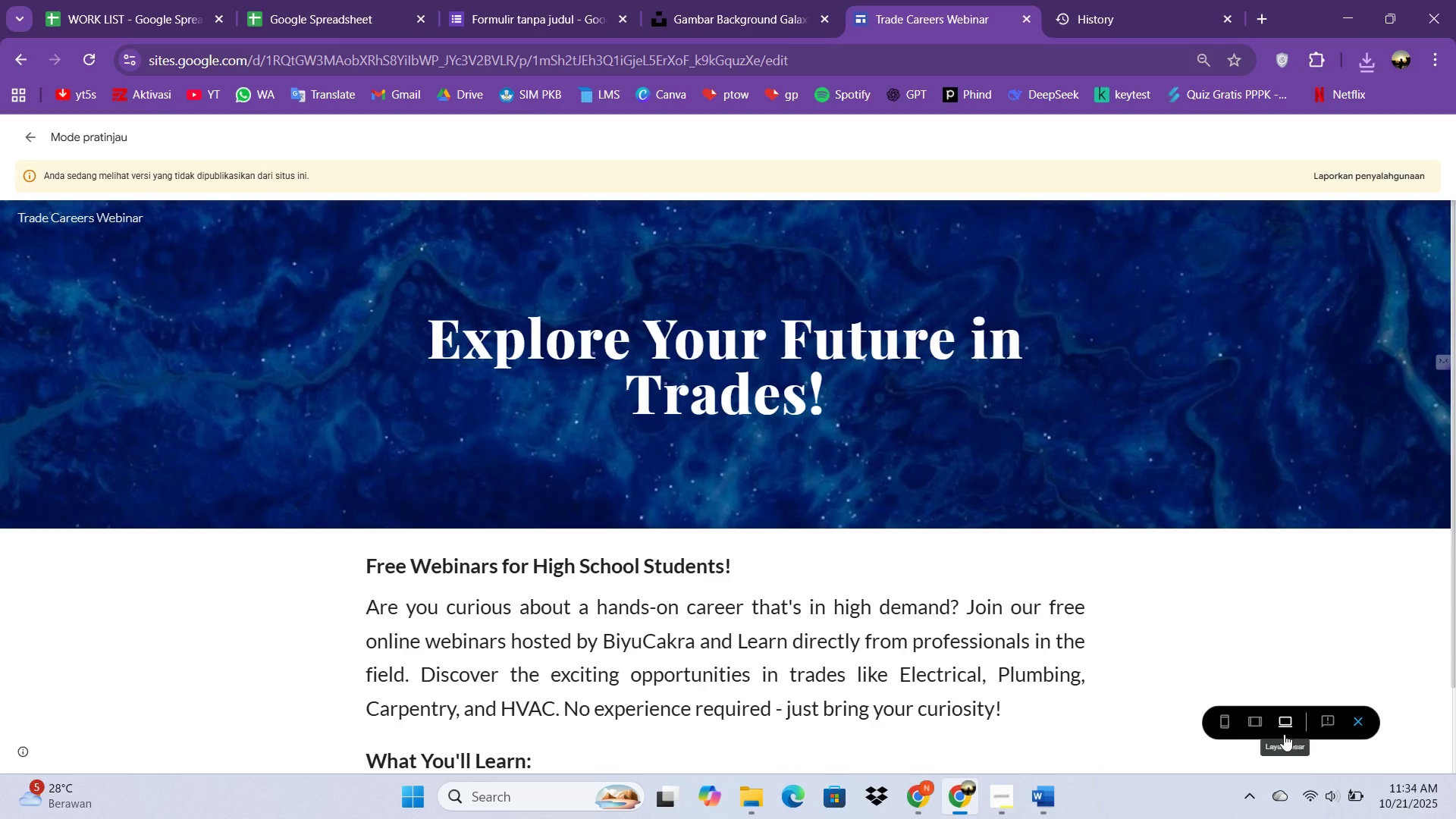 
left_click([1225, 734])
 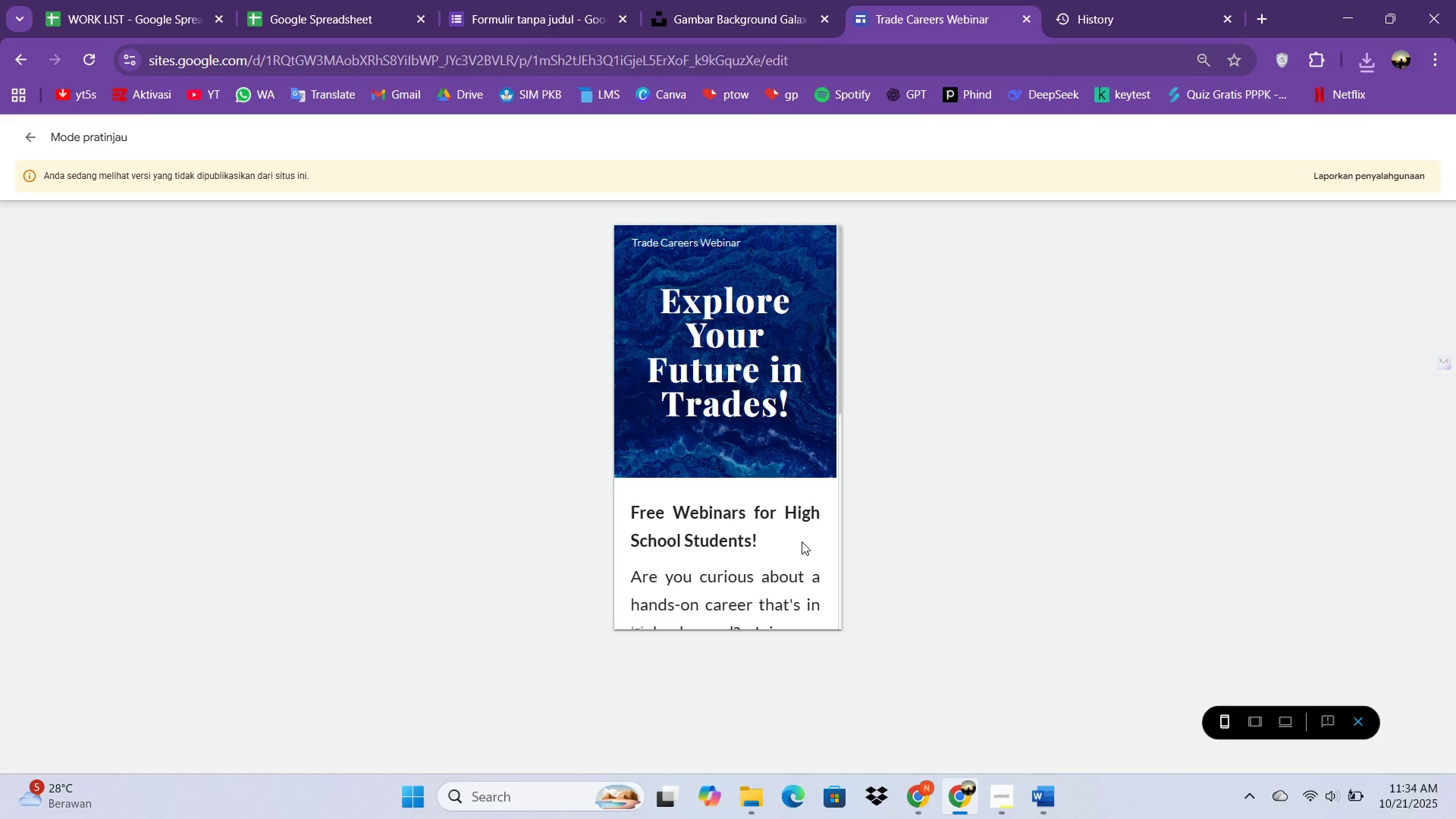 
scroll: coordinate [825, 519], scroll_direction: up, amount: 6.0
 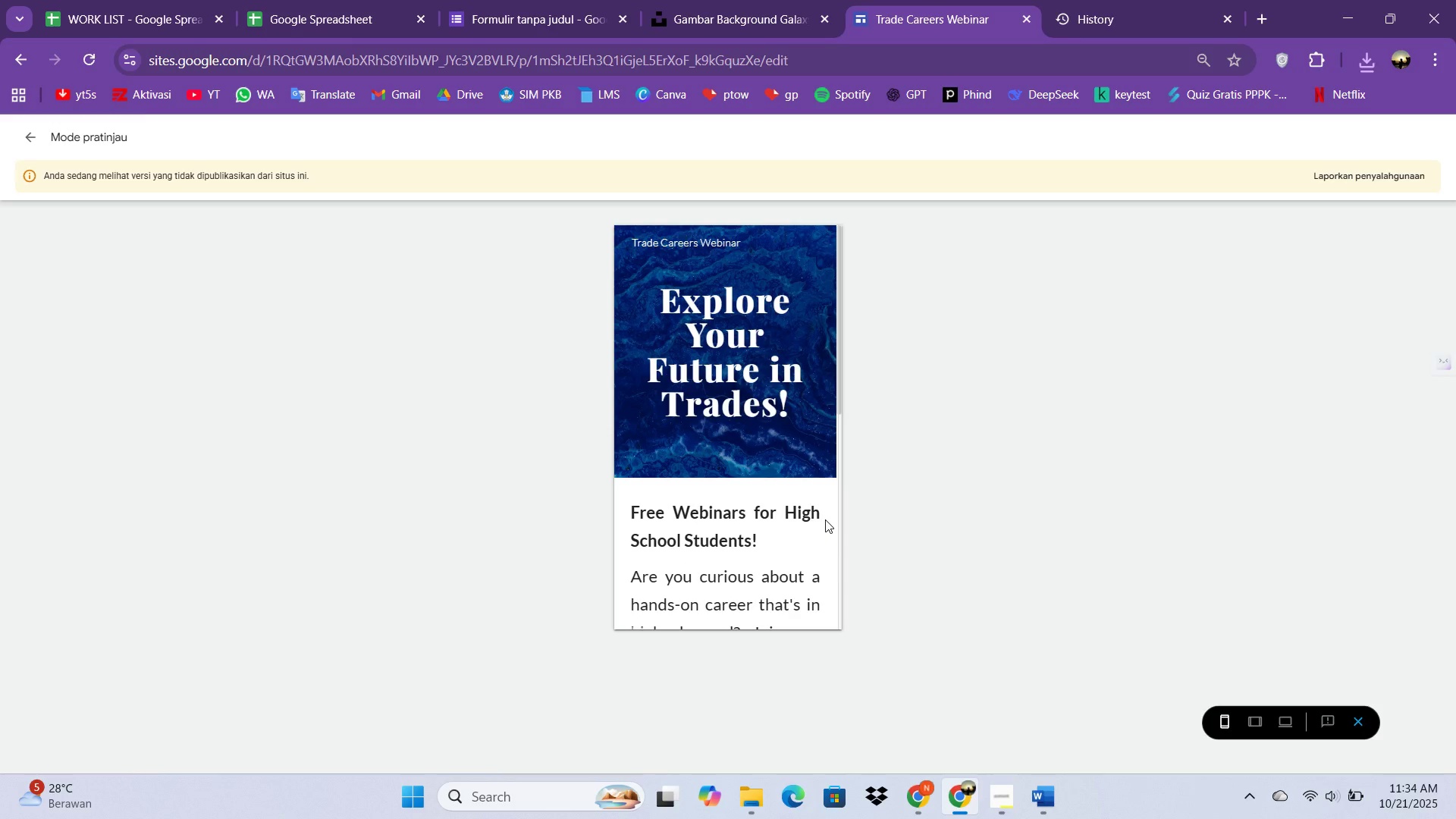 
key(Escape)
 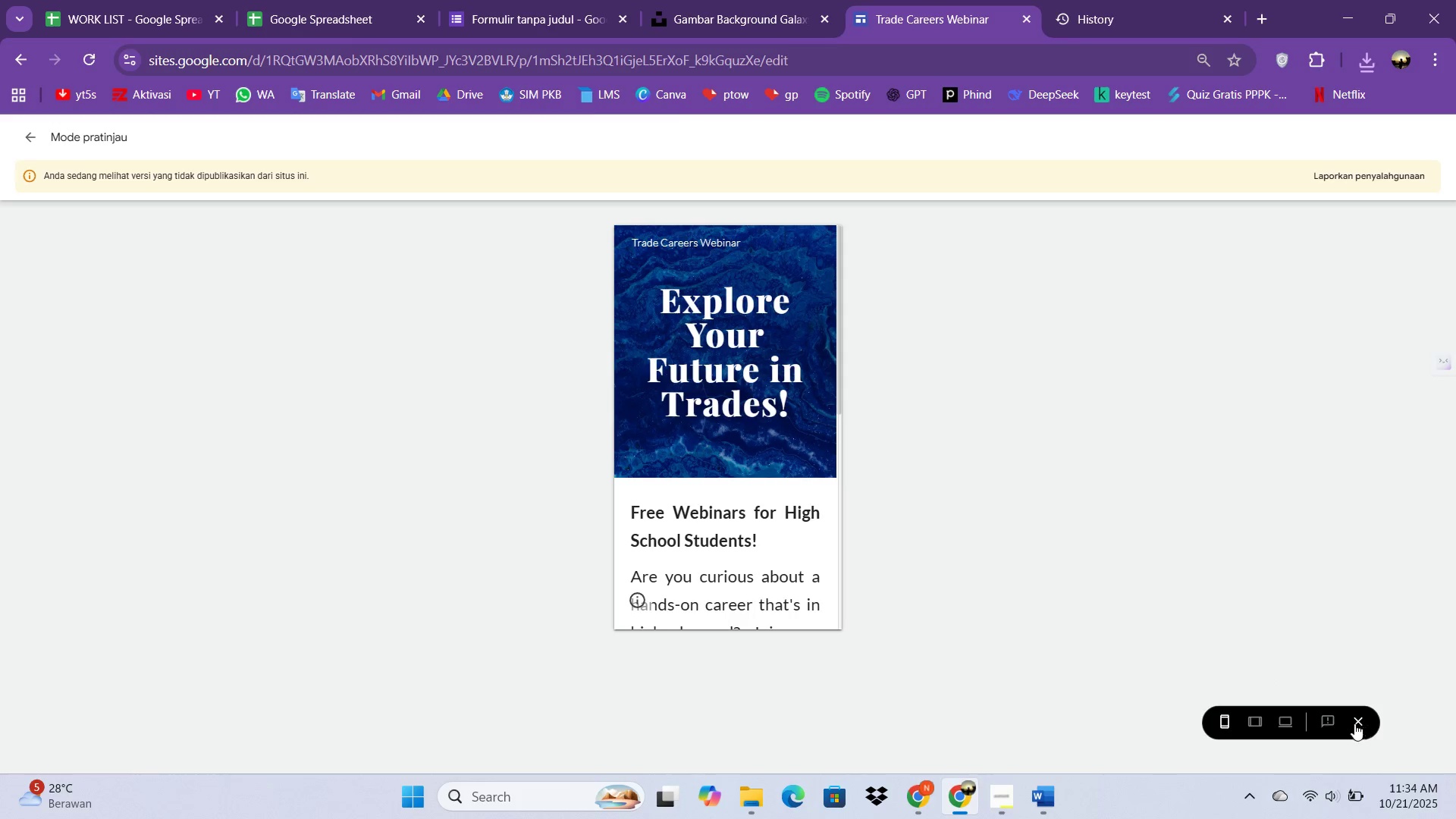 
left_click([1359, 723])
 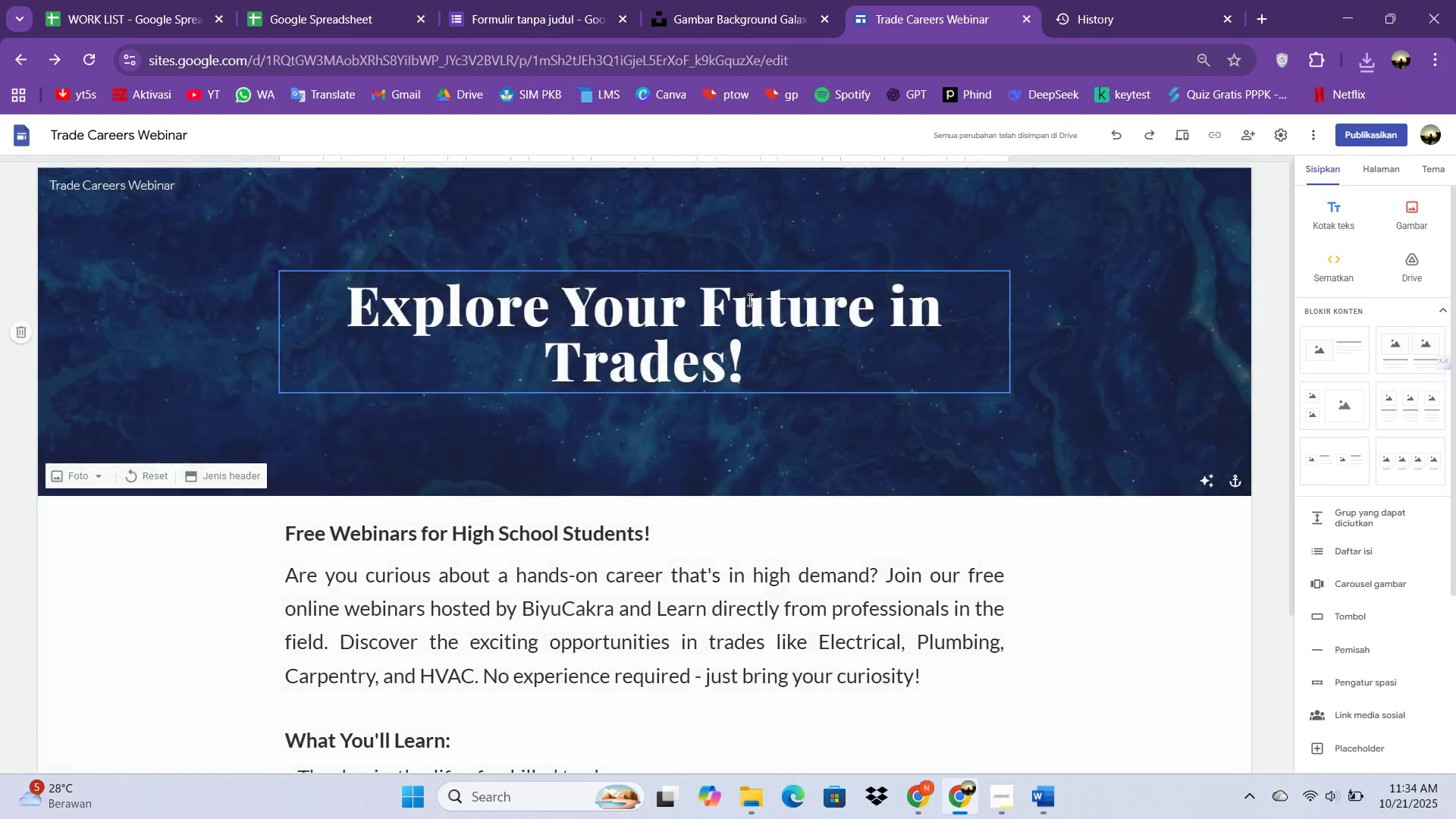 
scroll: coordinate [760, 305], scroll_direction: up, amount: 4.0
 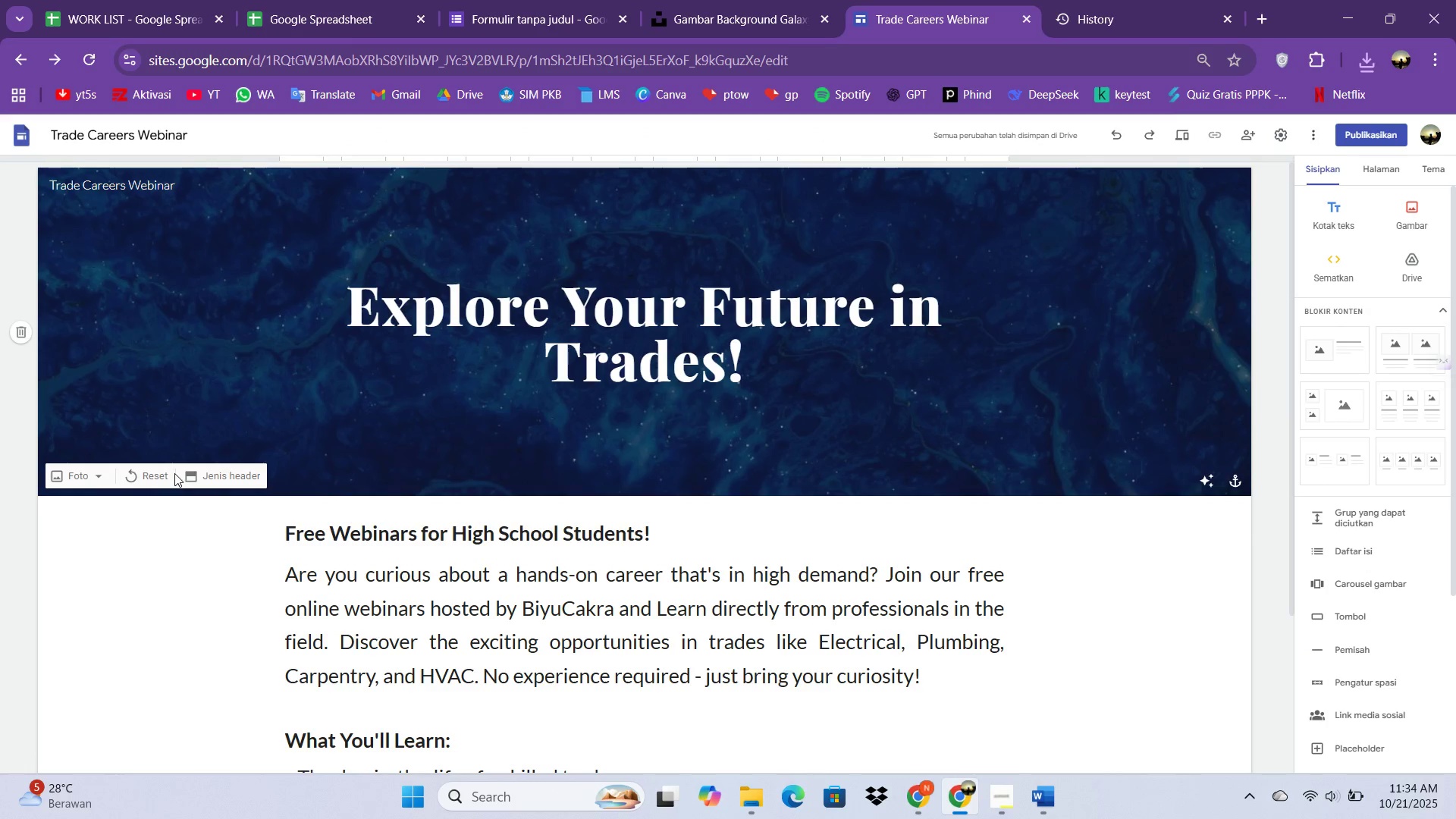 
left_click([160, 473])
 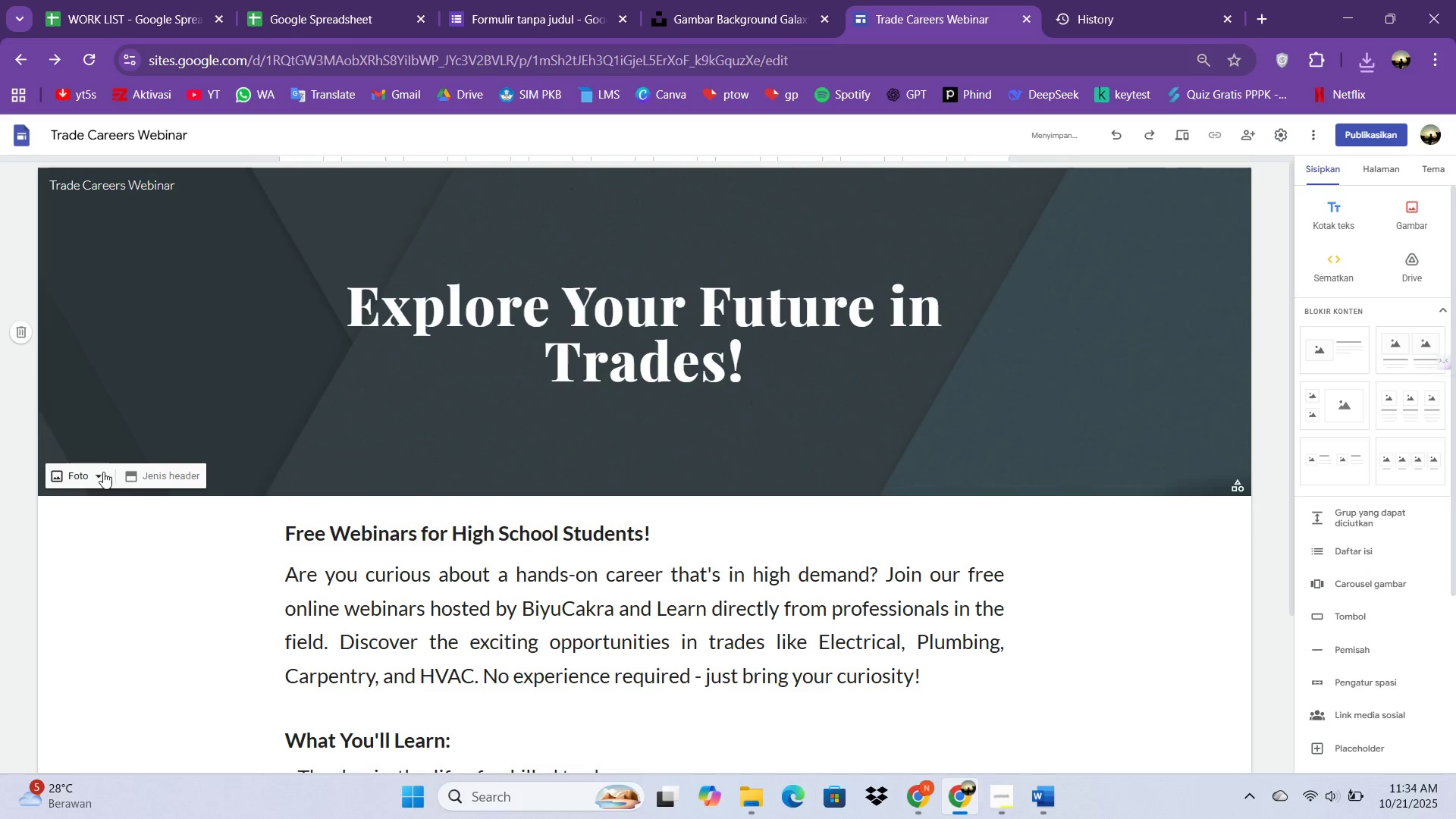 
left_click([103, 472])
 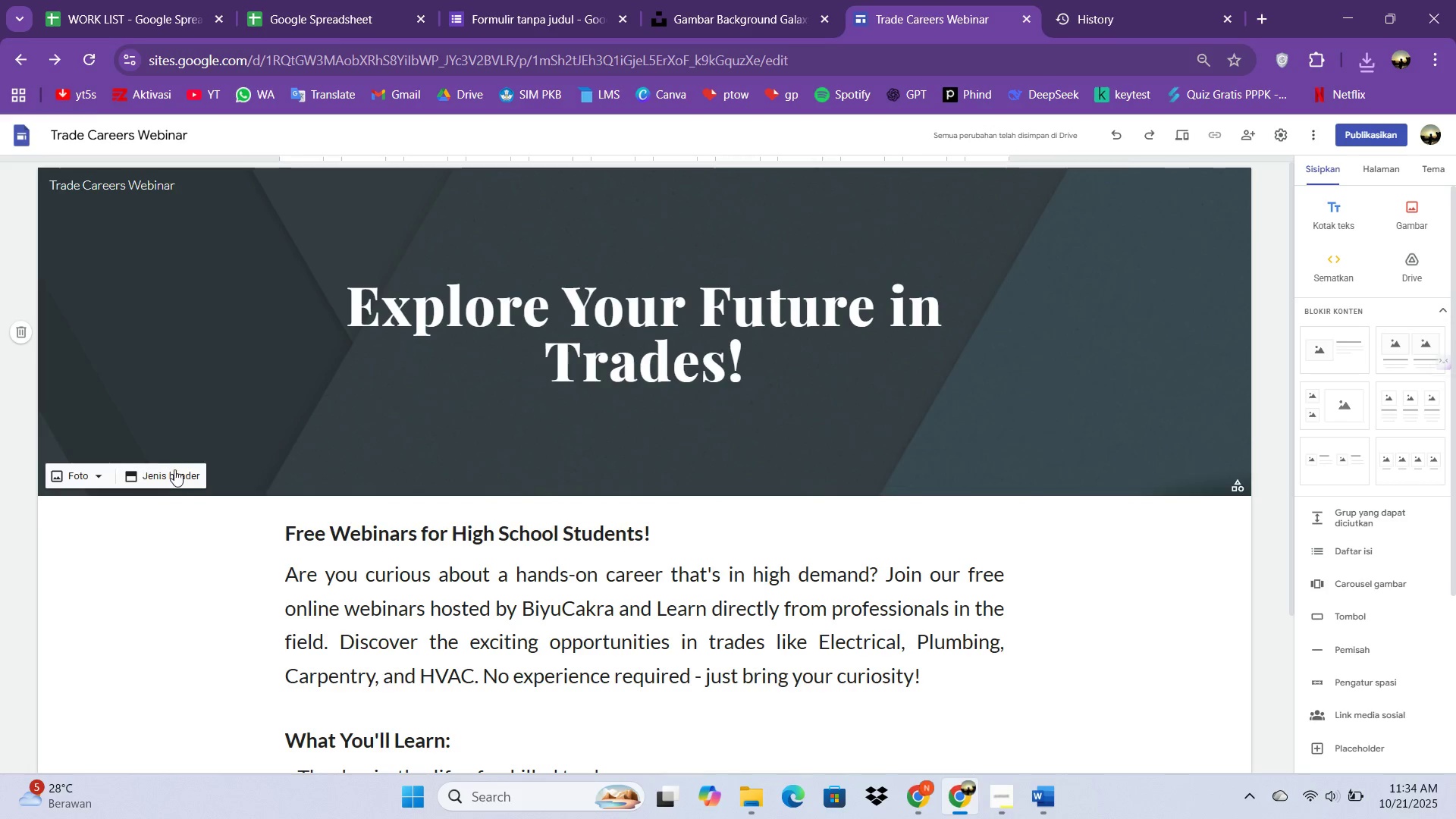 
double_click([174, 469])
 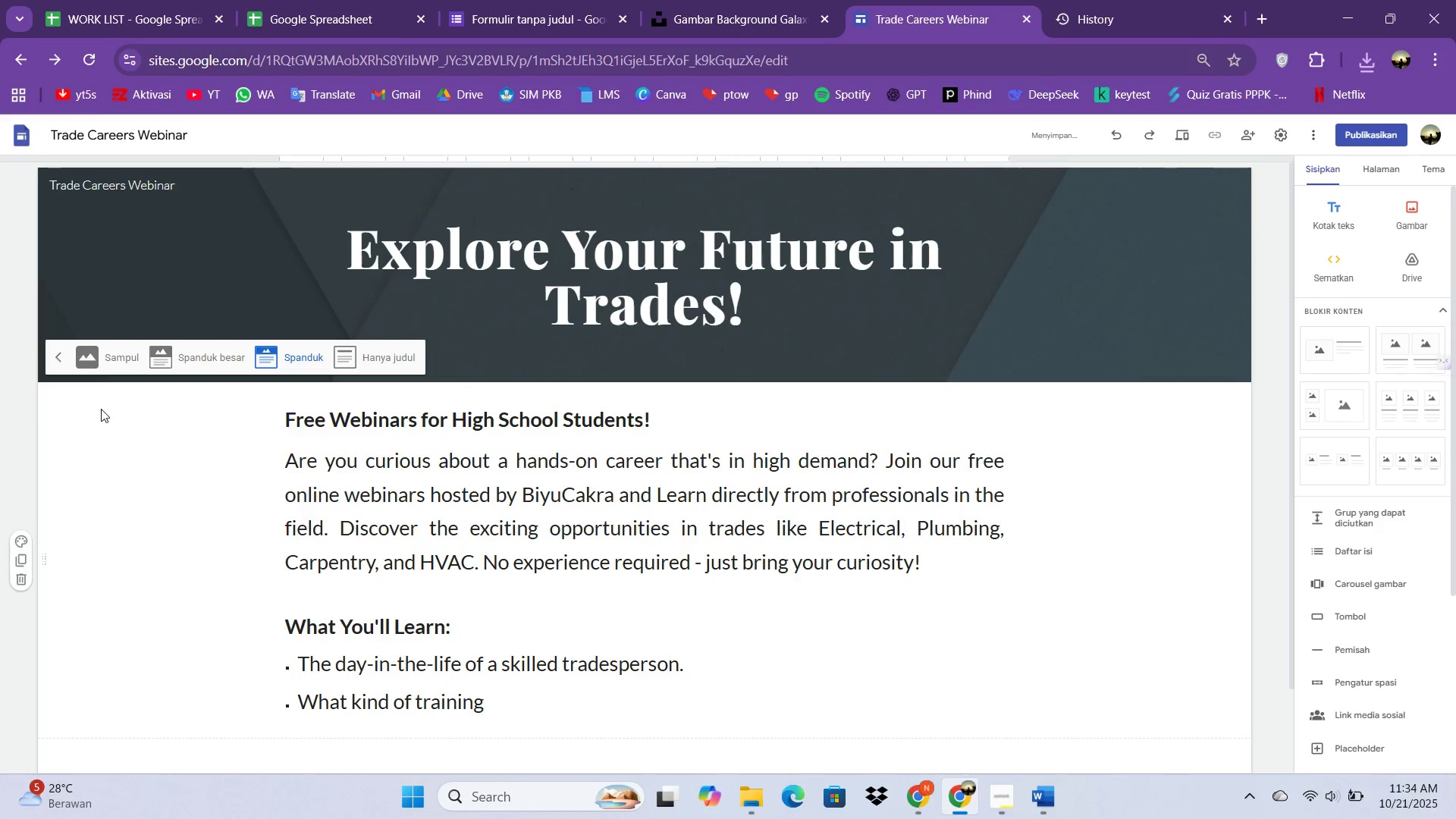 
left_click([108, 357])
 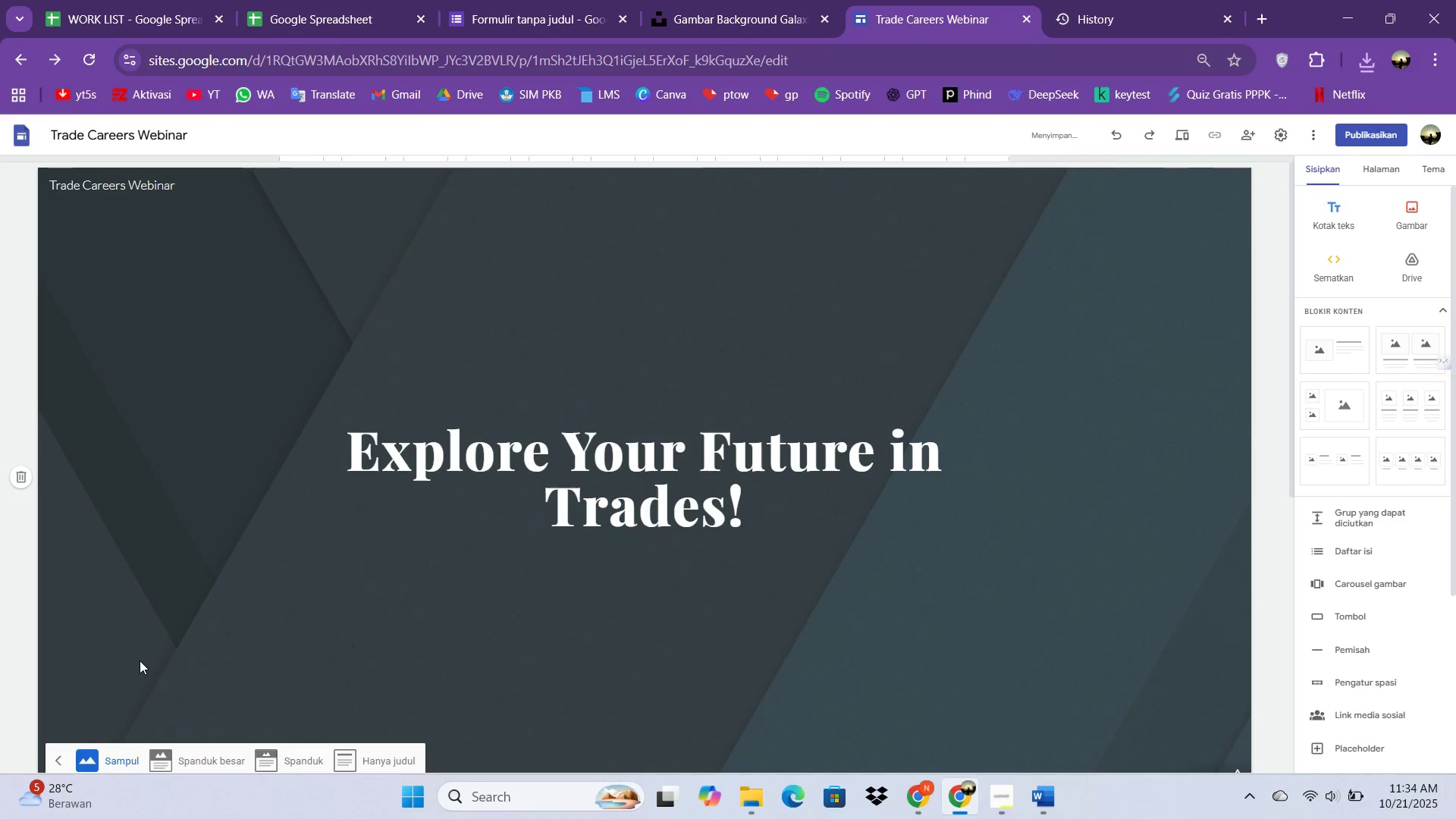 
scroll: coordinate [140, 661], scroll_direction: down, amount: 2.0
 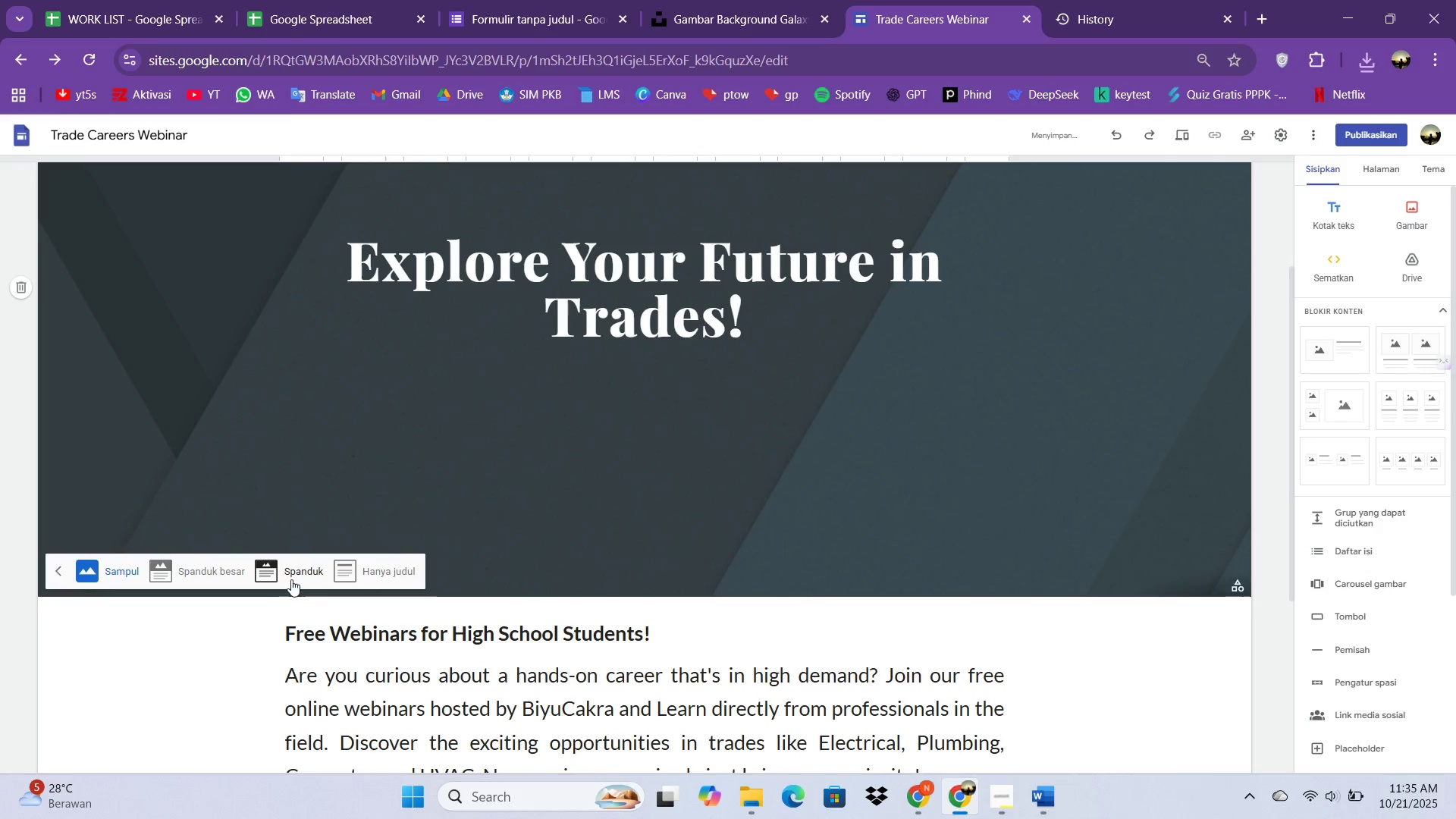 
left_click([291, 579])
 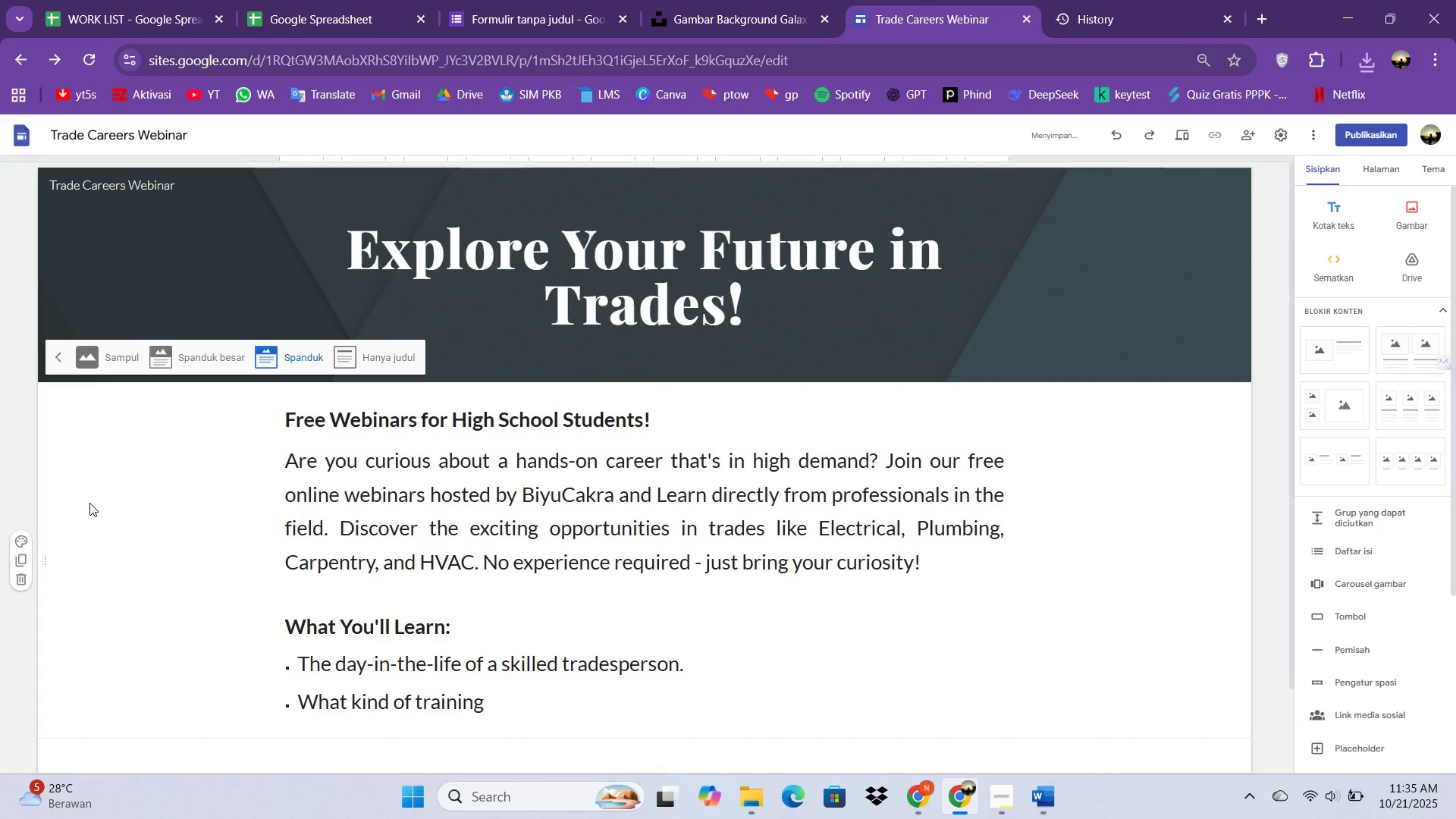 
left_click([89, 503])
 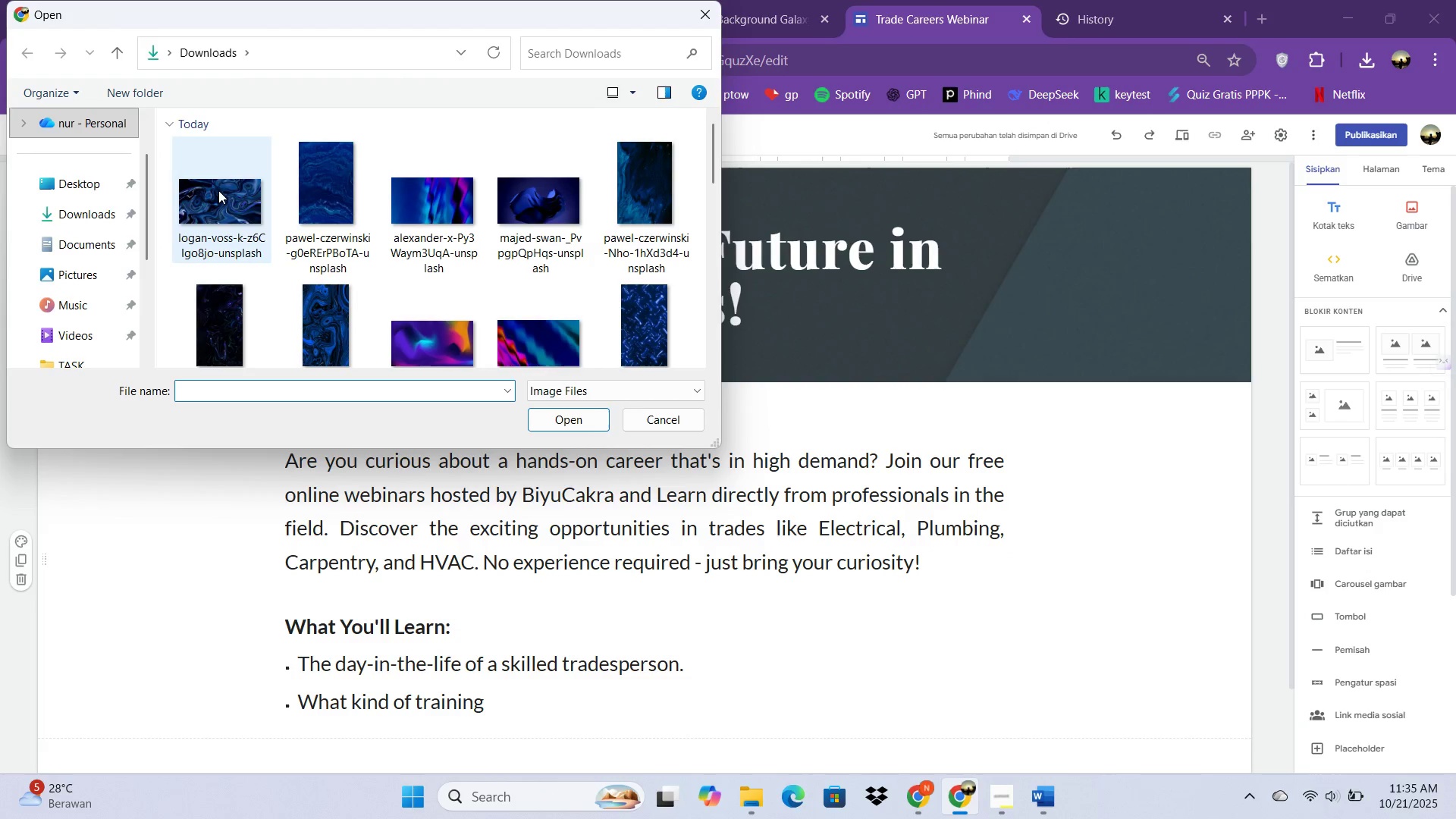 
double_click([301, 178])
 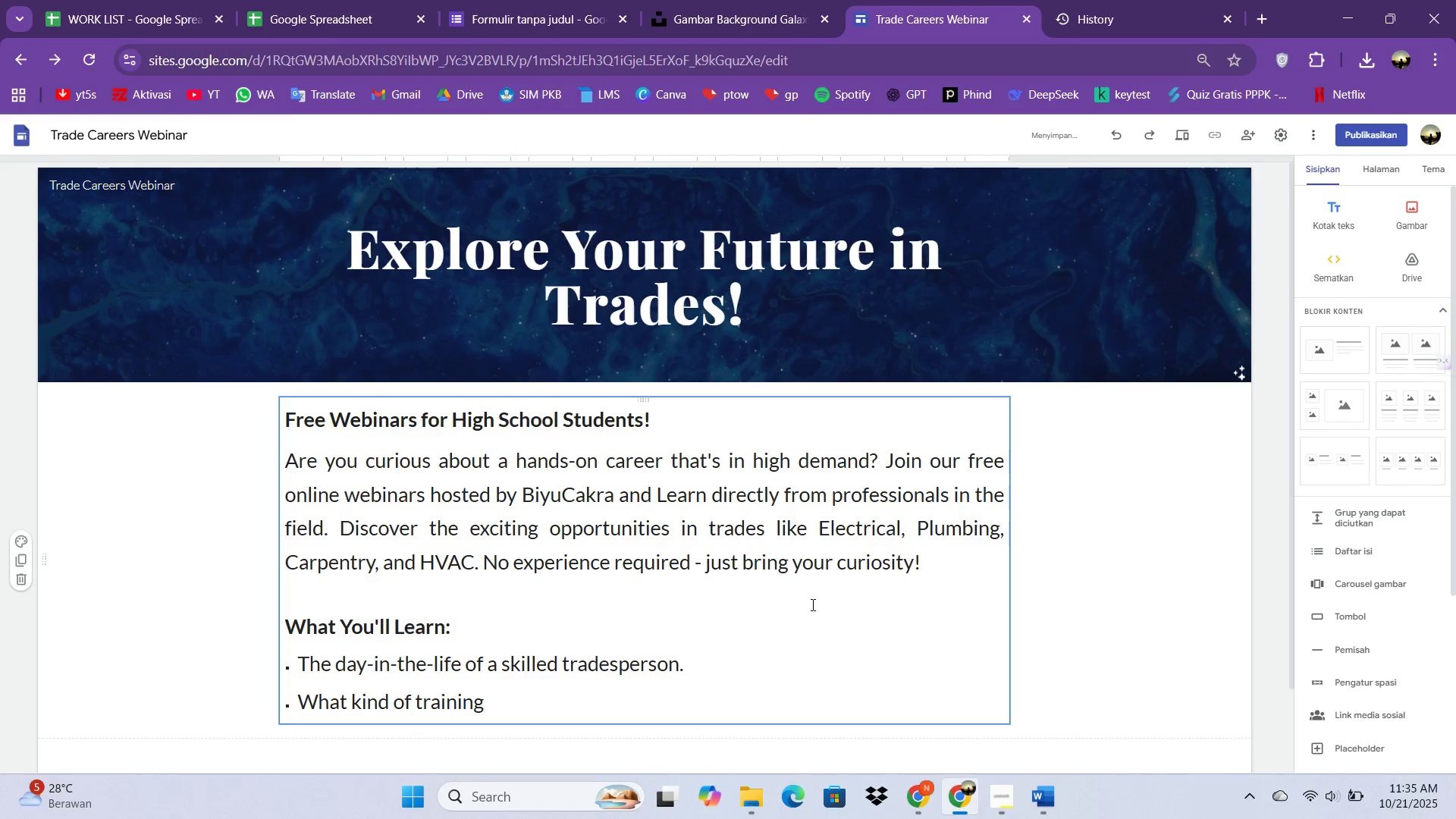 
scroll: coordinate [738, 661], scroll_direction: down, amount: 3.0
 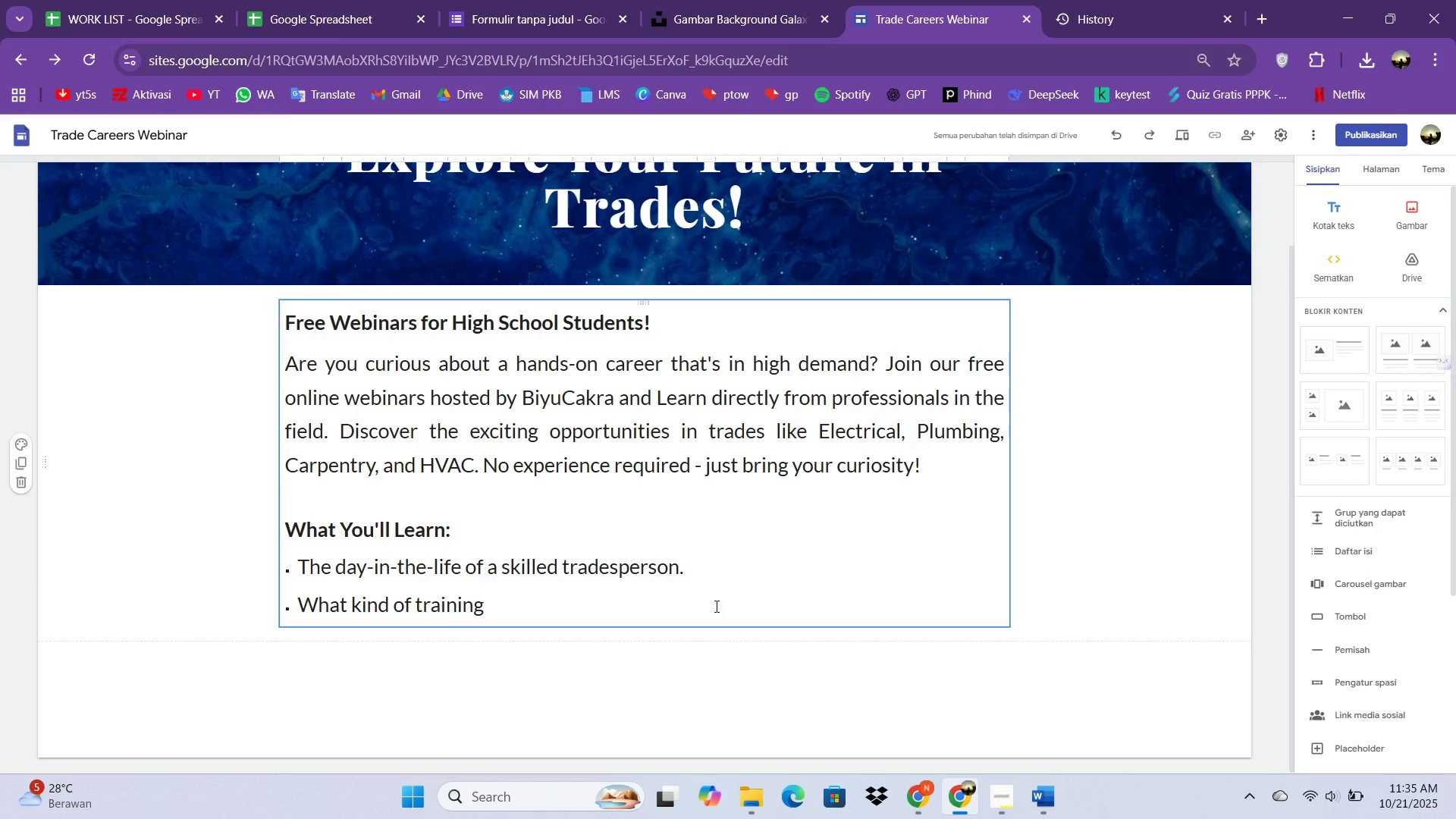 
left_click([601, 623])
 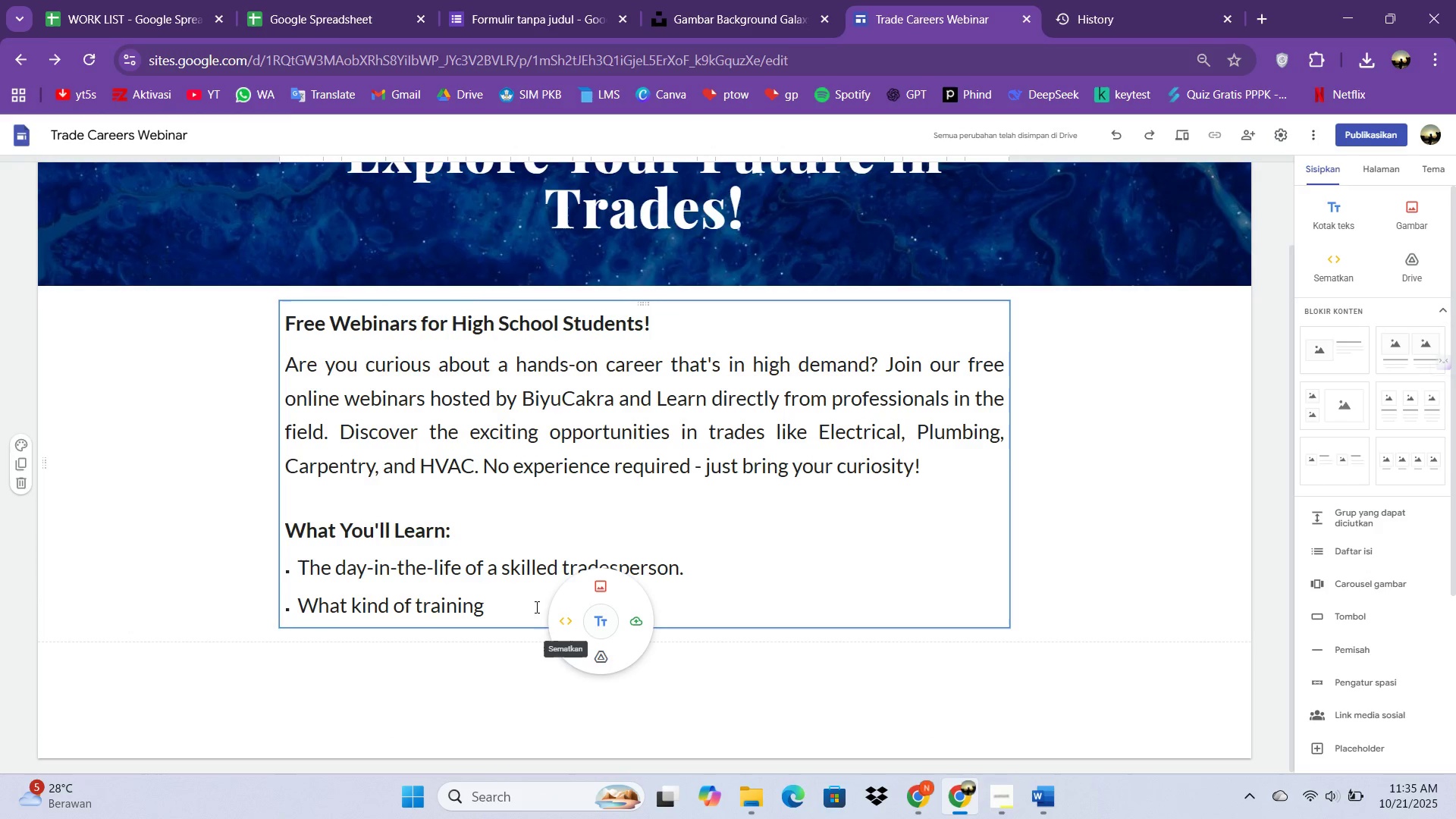 
left_click([535, 607])
 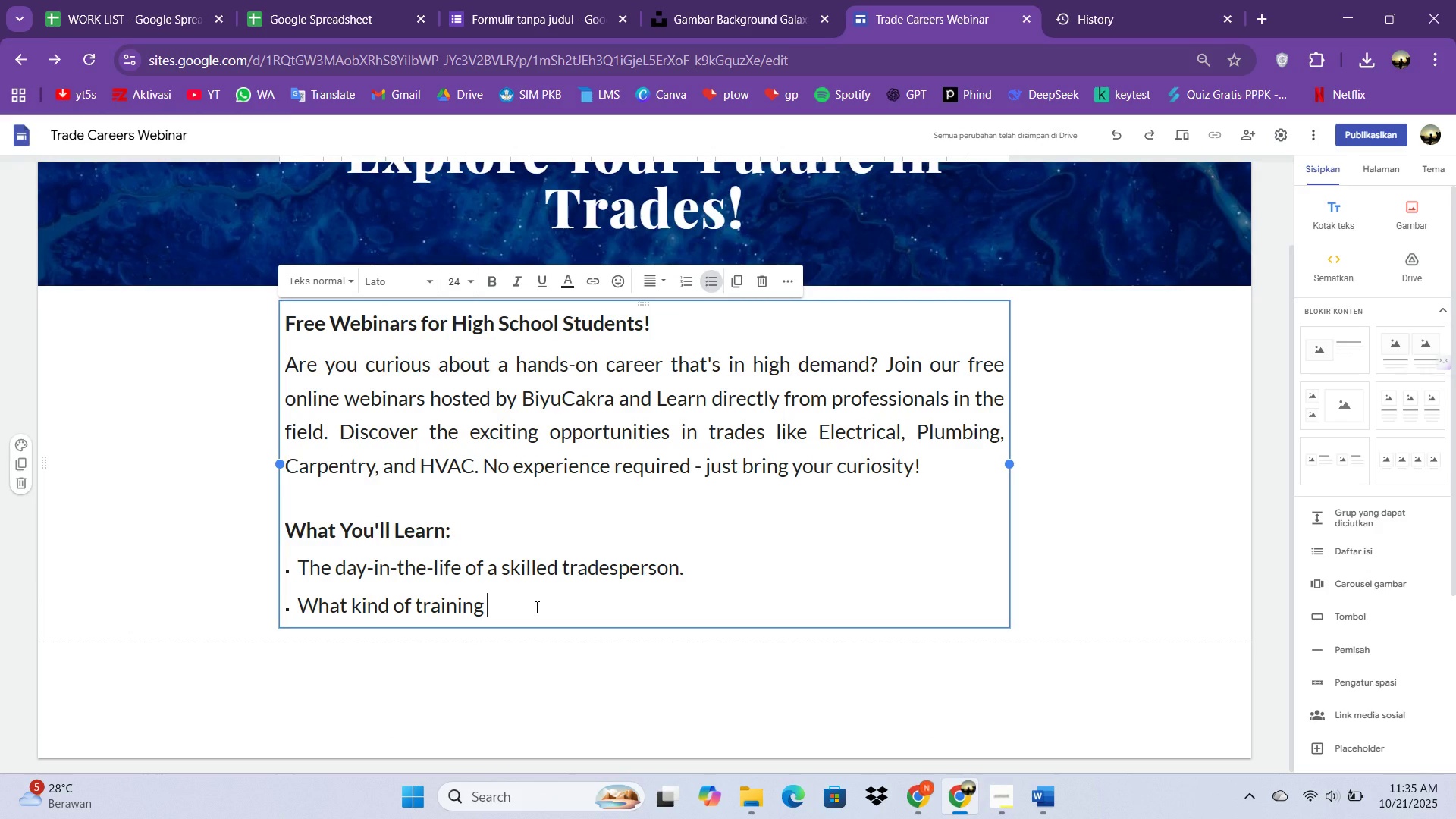 
type( )
key(Backspace)
type(am)
key(Backspace)
type(nd apprenticeship)
 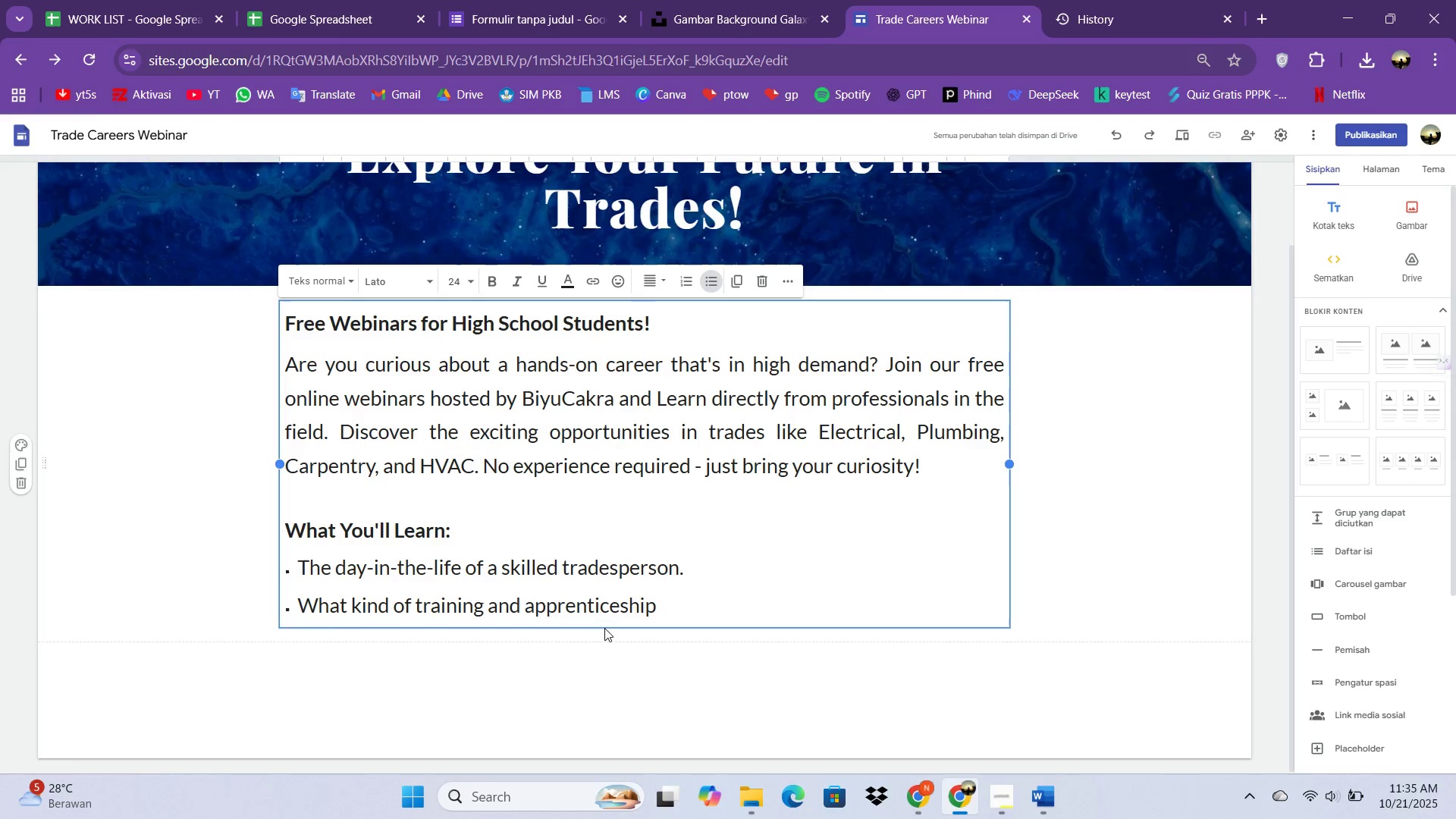 
wait(6.26)
 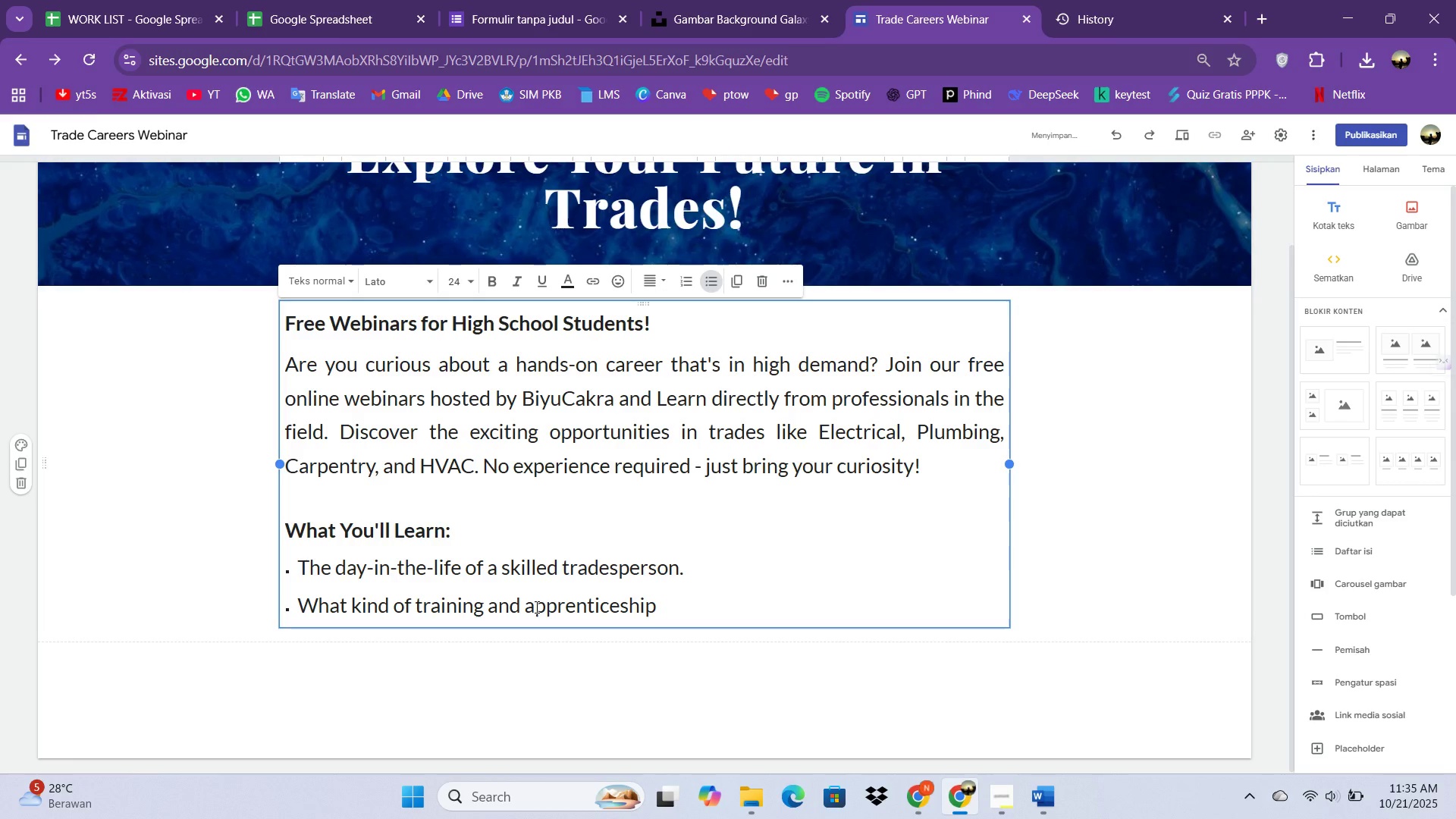 
type( you need.)
 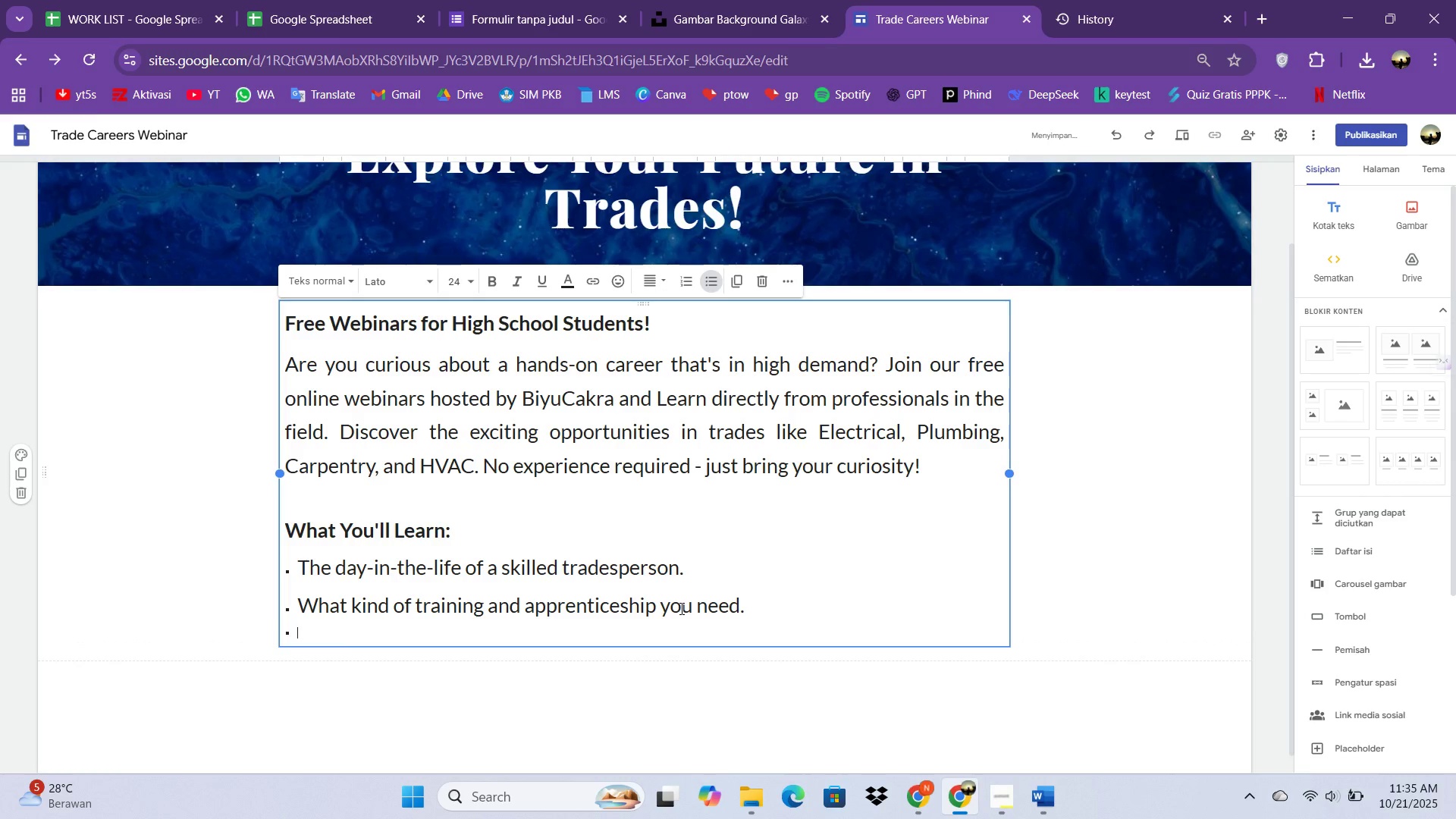 
key(Enter)
 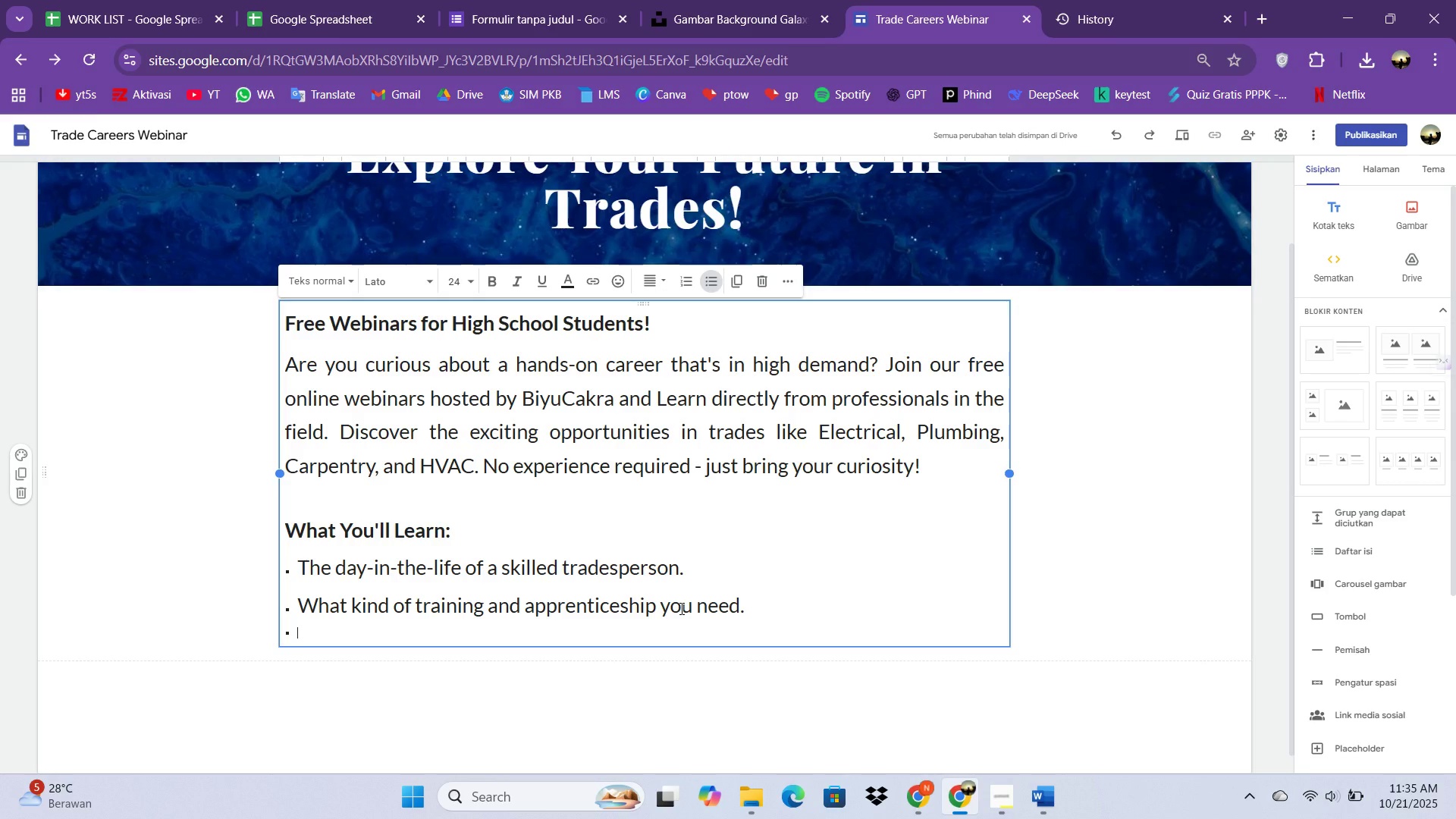 
type(The a)
key(Backspace)
type(earning potential and job )
 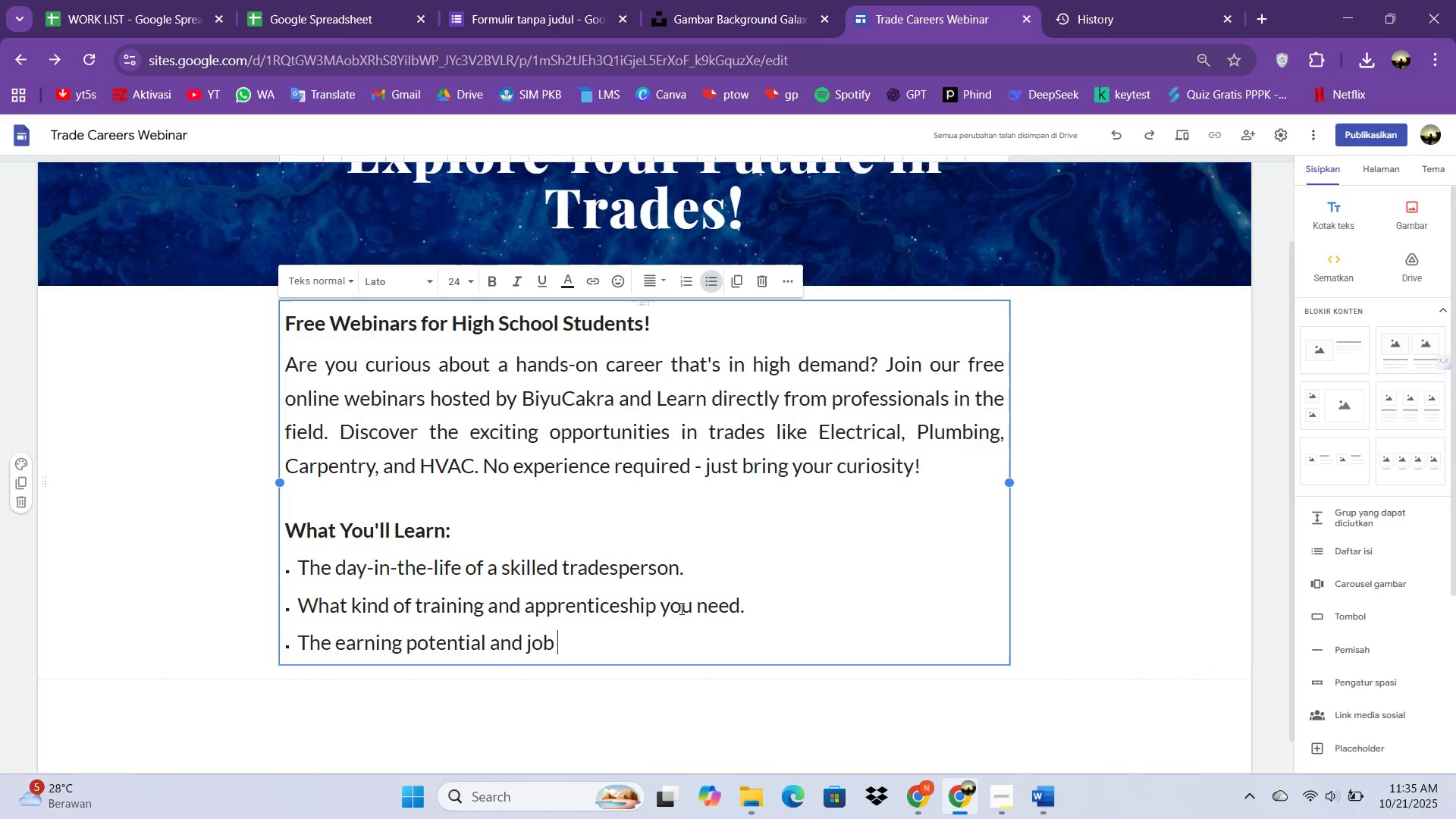 
wait(10.63)
 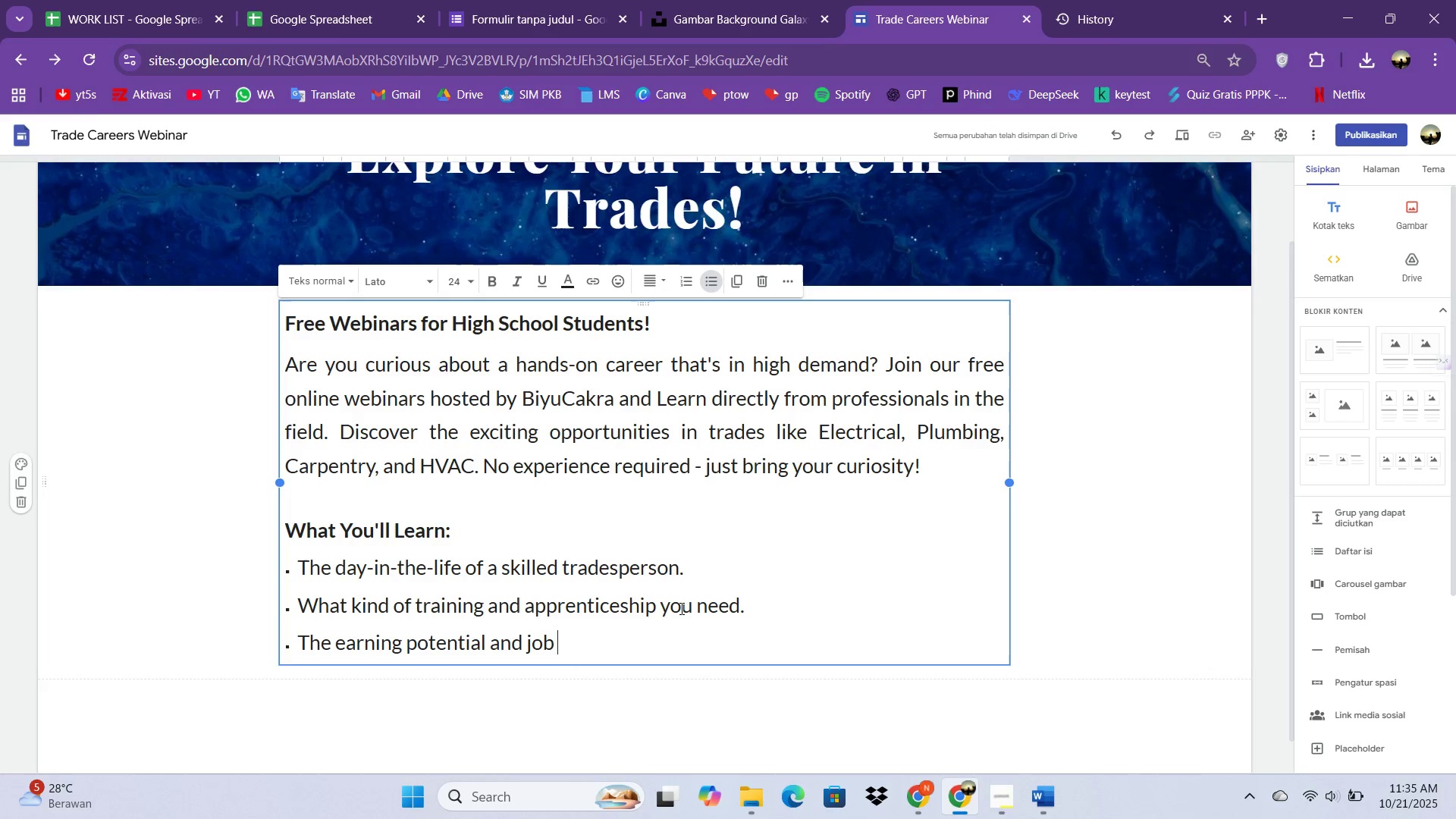 
type(out )
key(Backspace)
type(look in our state.)
 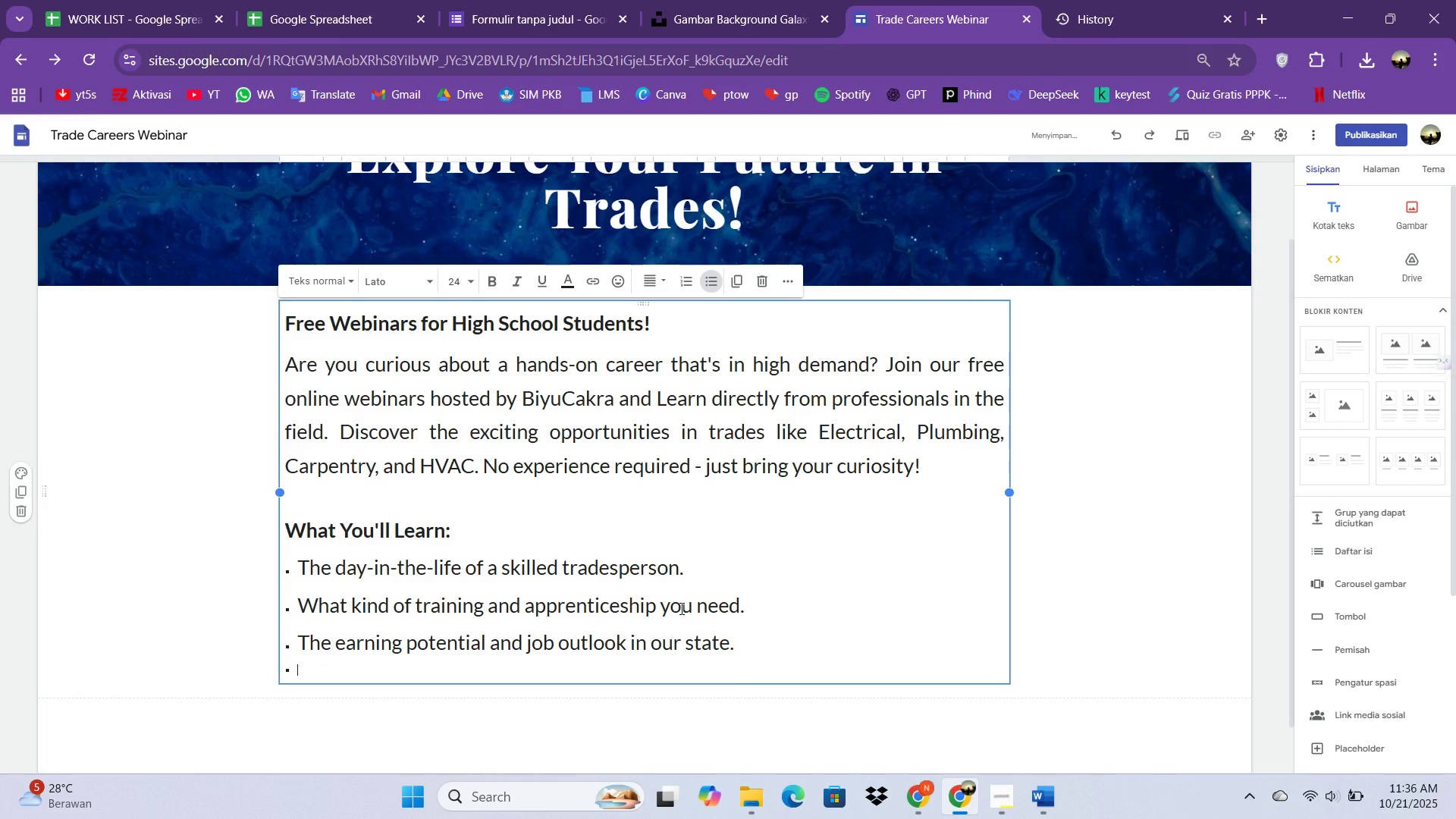 
key(Enter)
 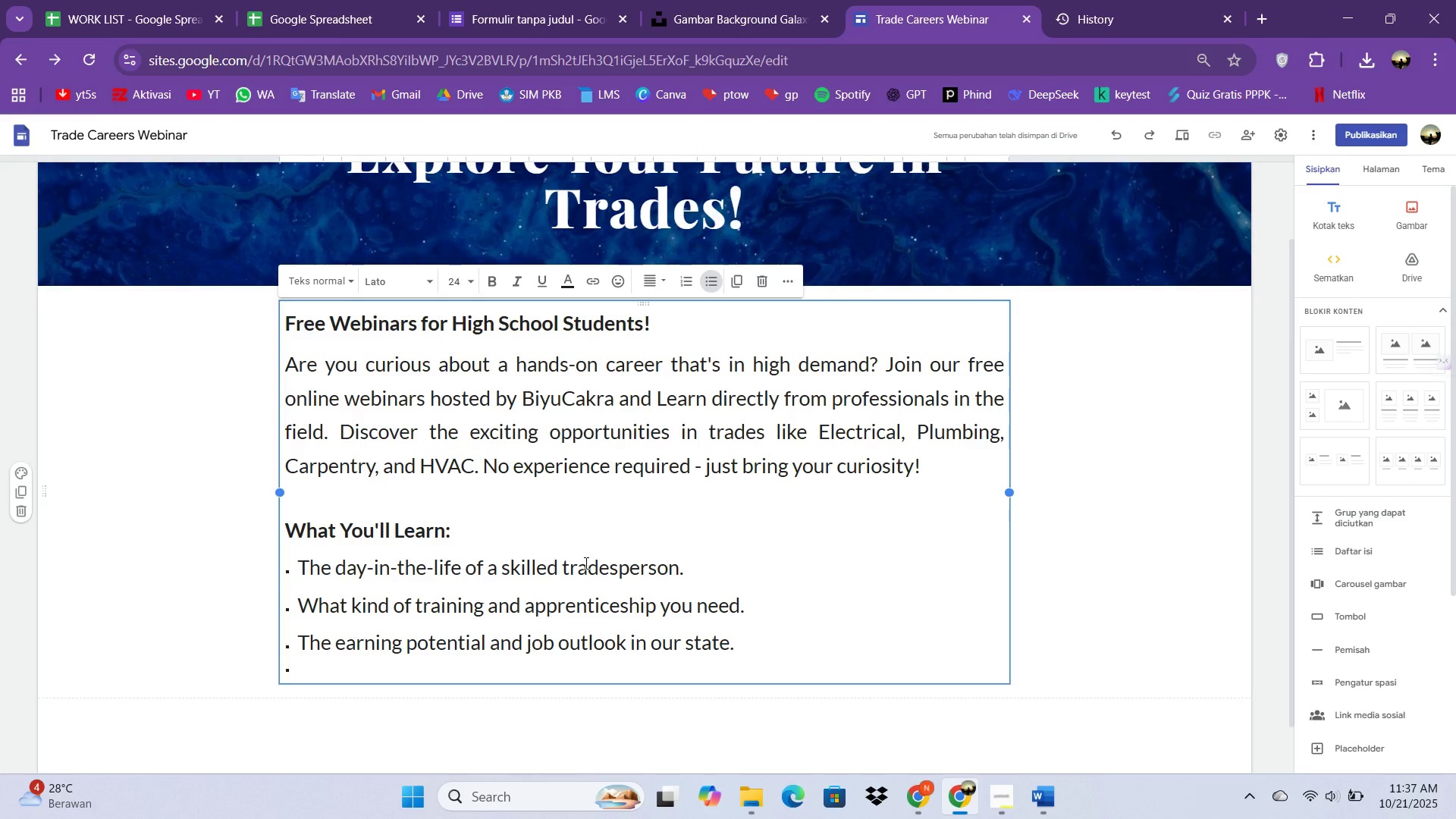 
wait(92.31)
 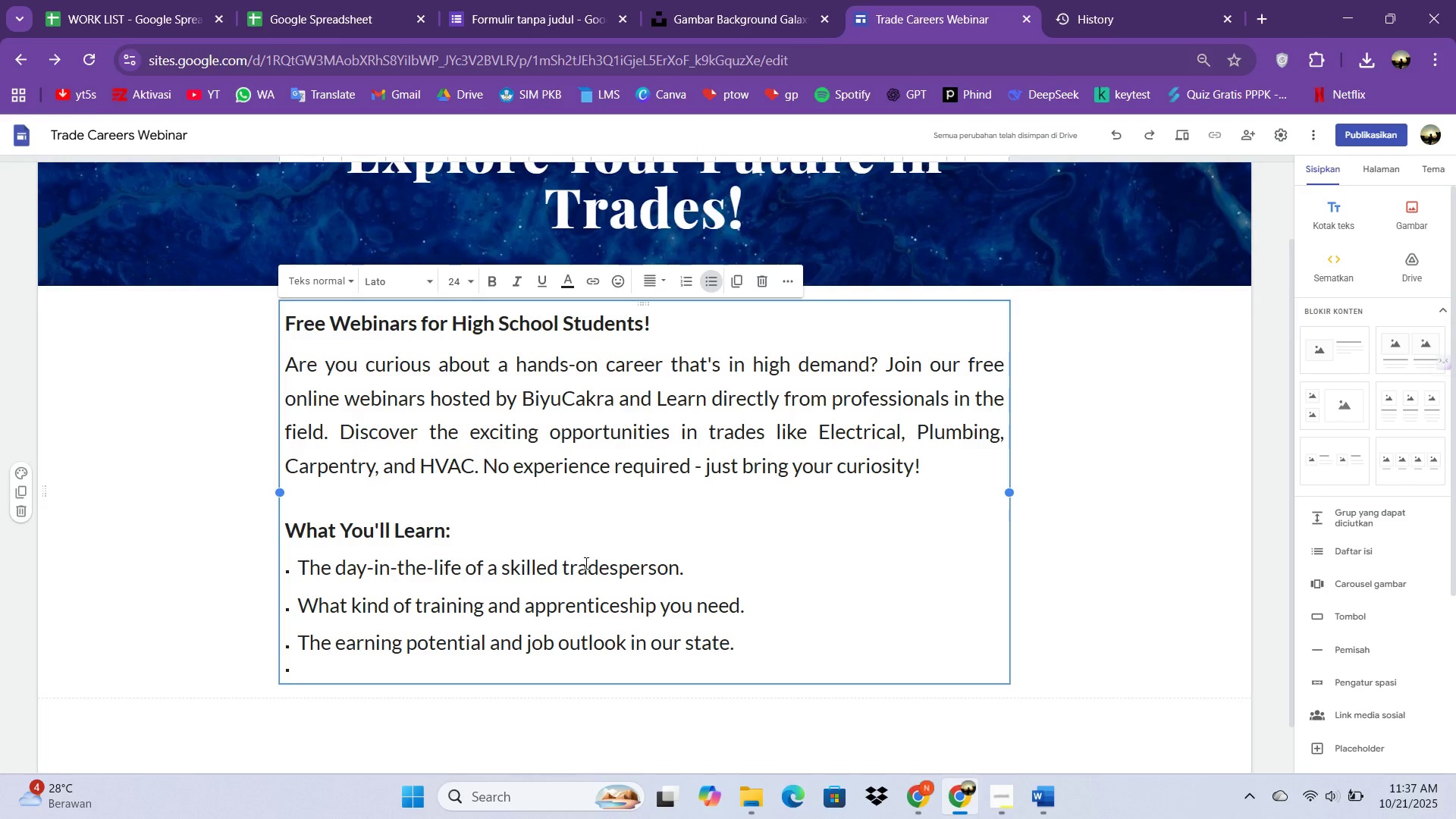 
type(How to get started on your path right after high school.)
 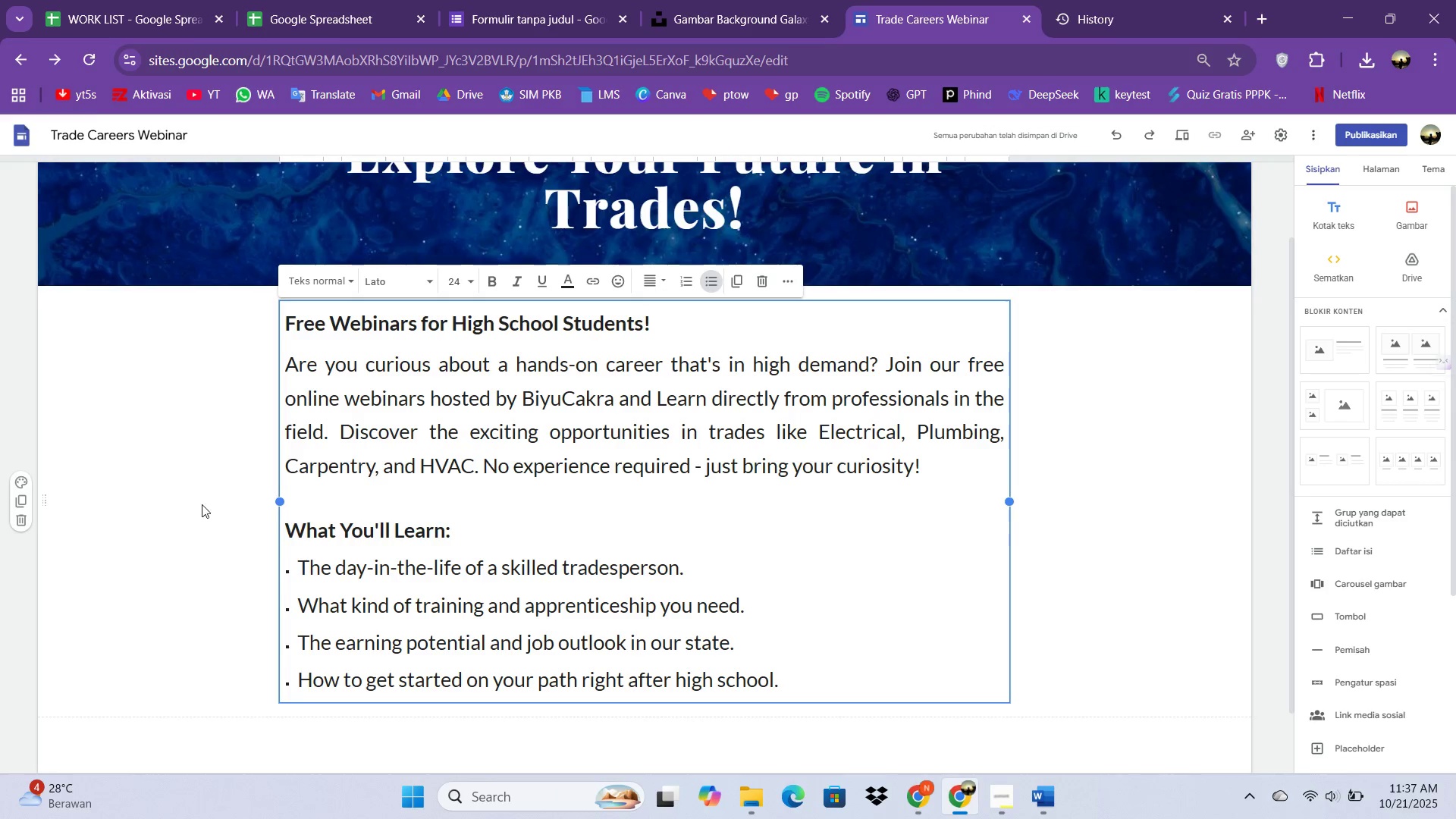 
wait(5.04)
 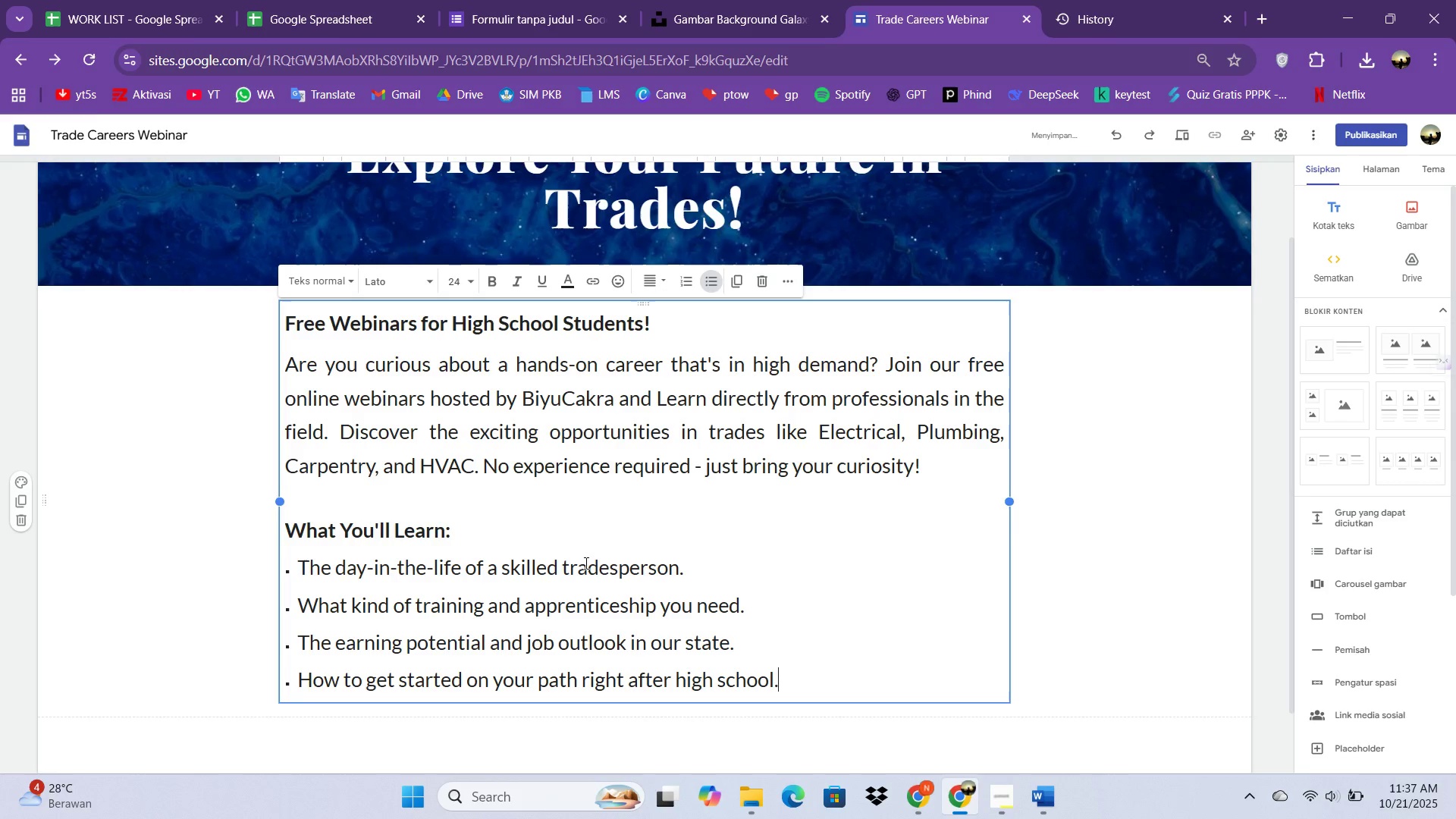 
left_click_drag(start_coordinate=[276, 500], to_coordinate=[196, 500])
 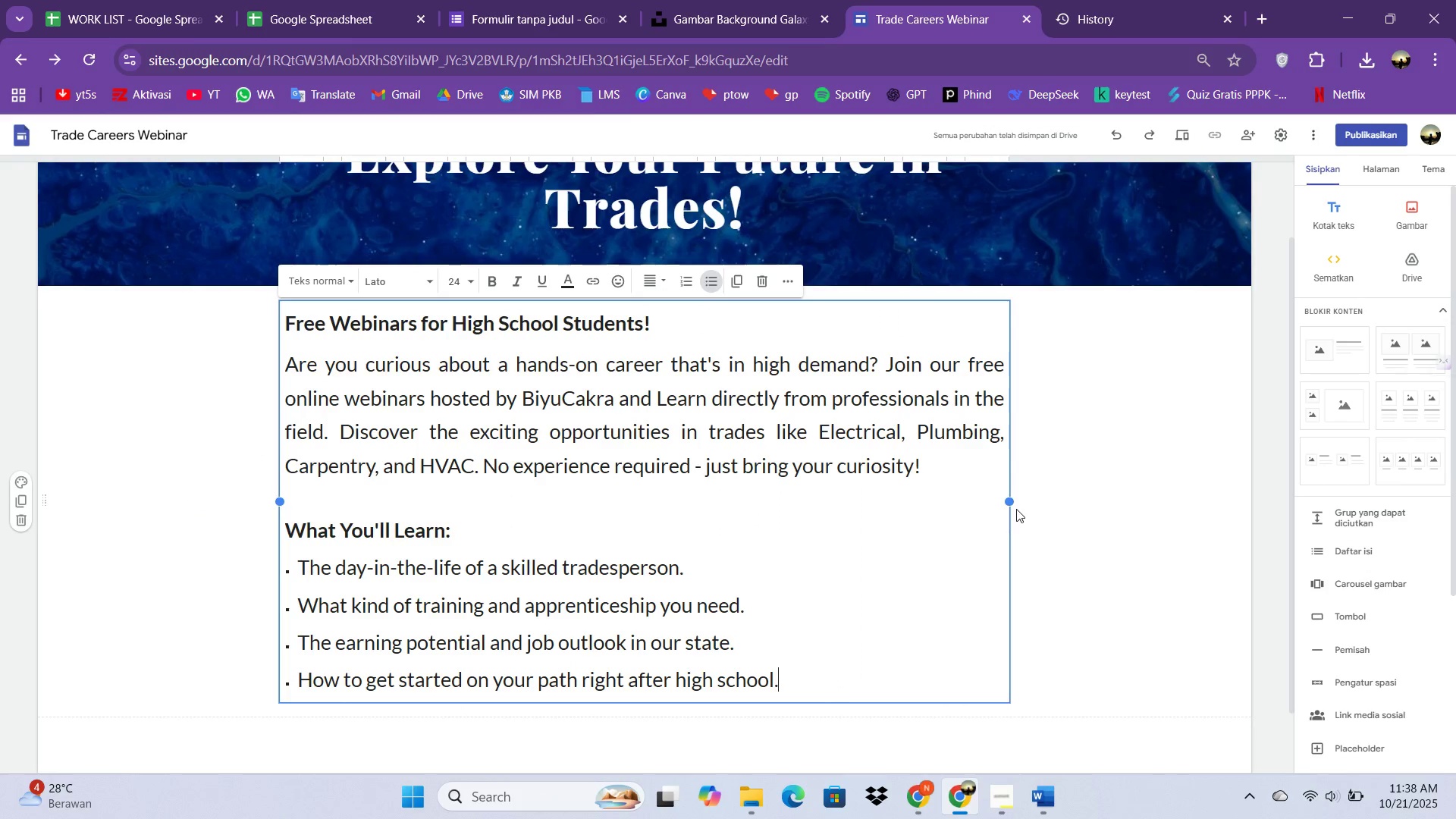 
left_click_drag(start_coordinate=[1012, 500], to_coordinate=[1153, 491])
 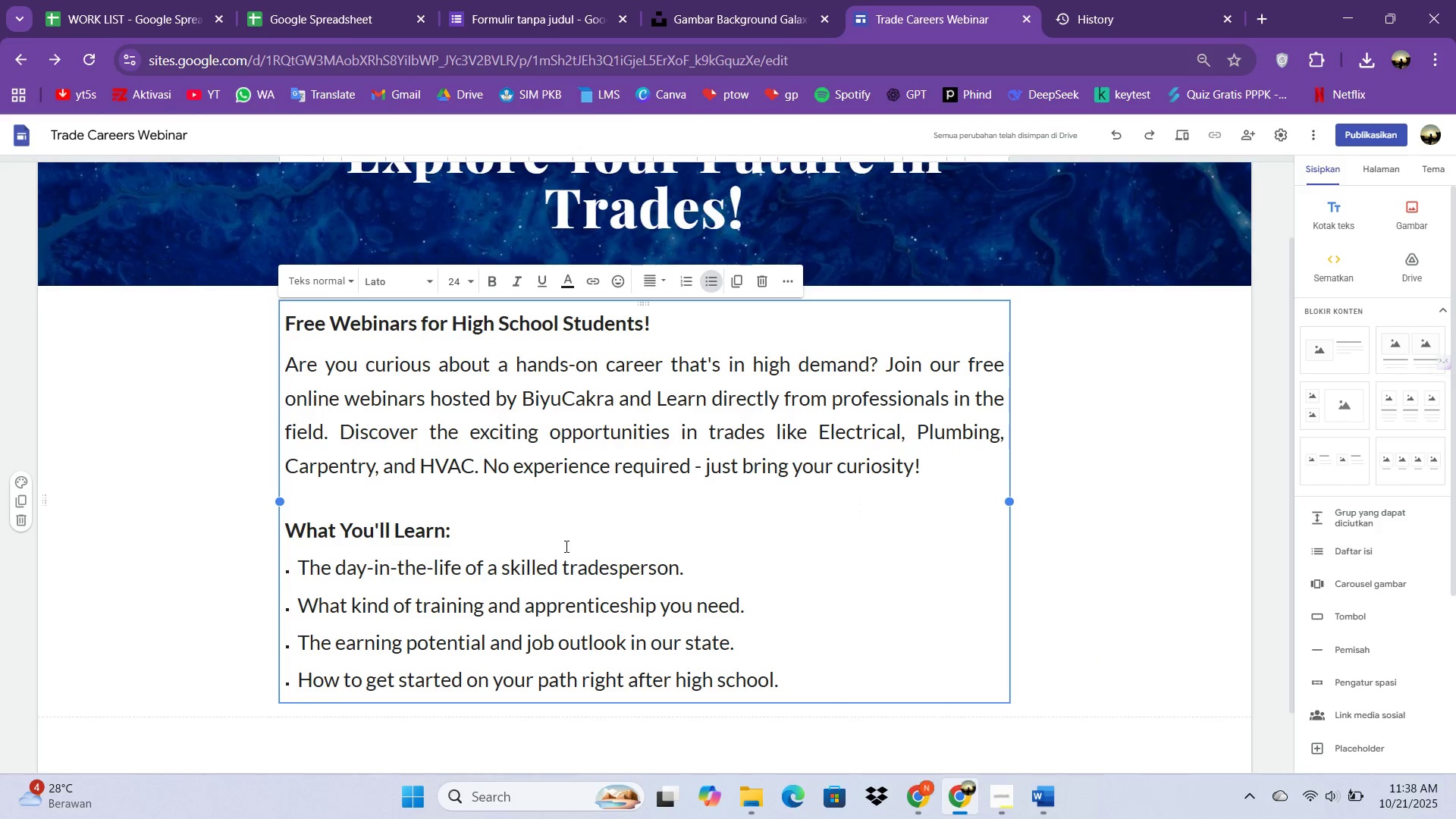 
scroll: coordinate [562, 547], scroll_direction: down, amount: 1.0
 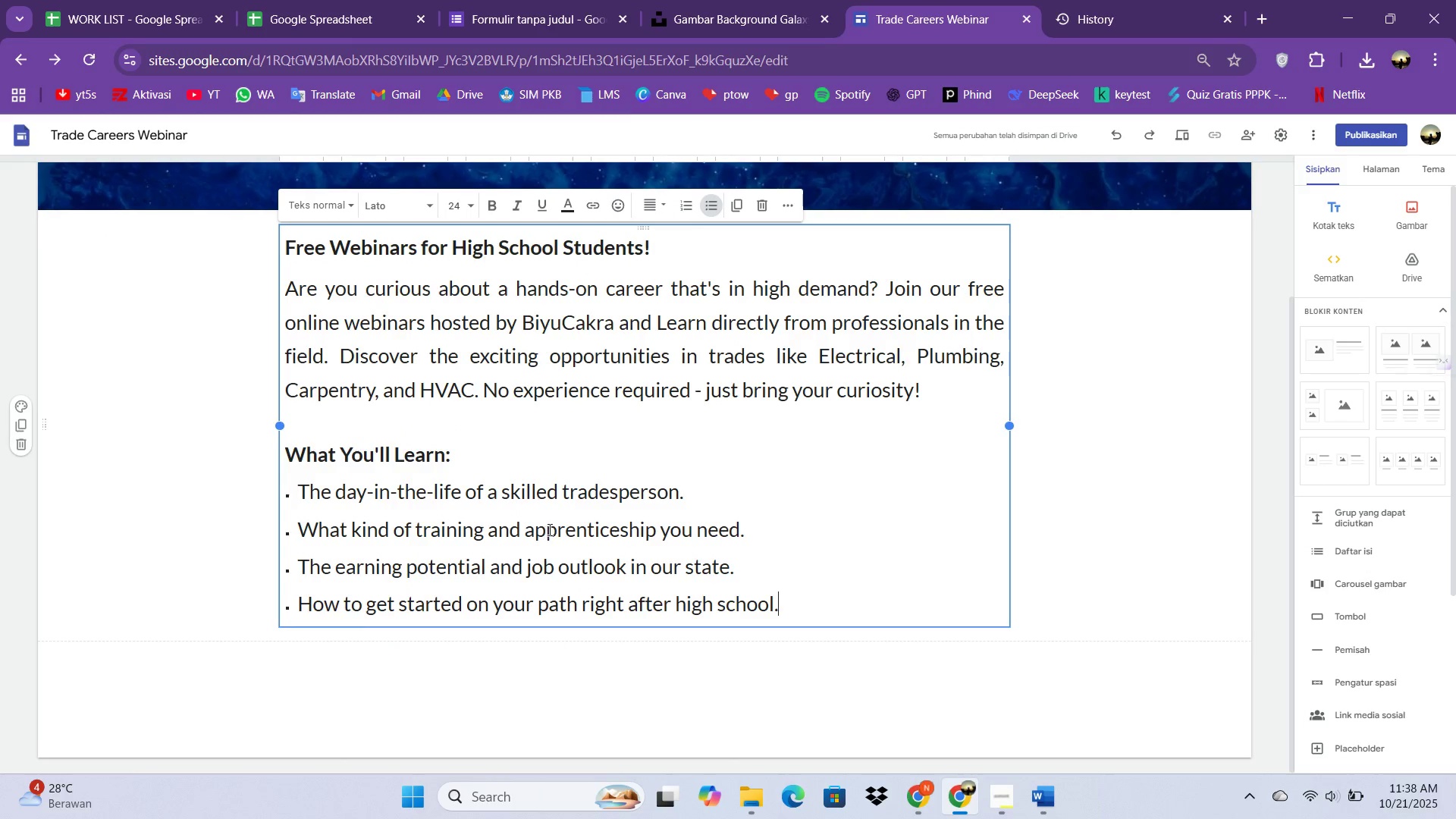 
scroll: coordinate [548, 529], scroll_direction: up, amount: 1.0
 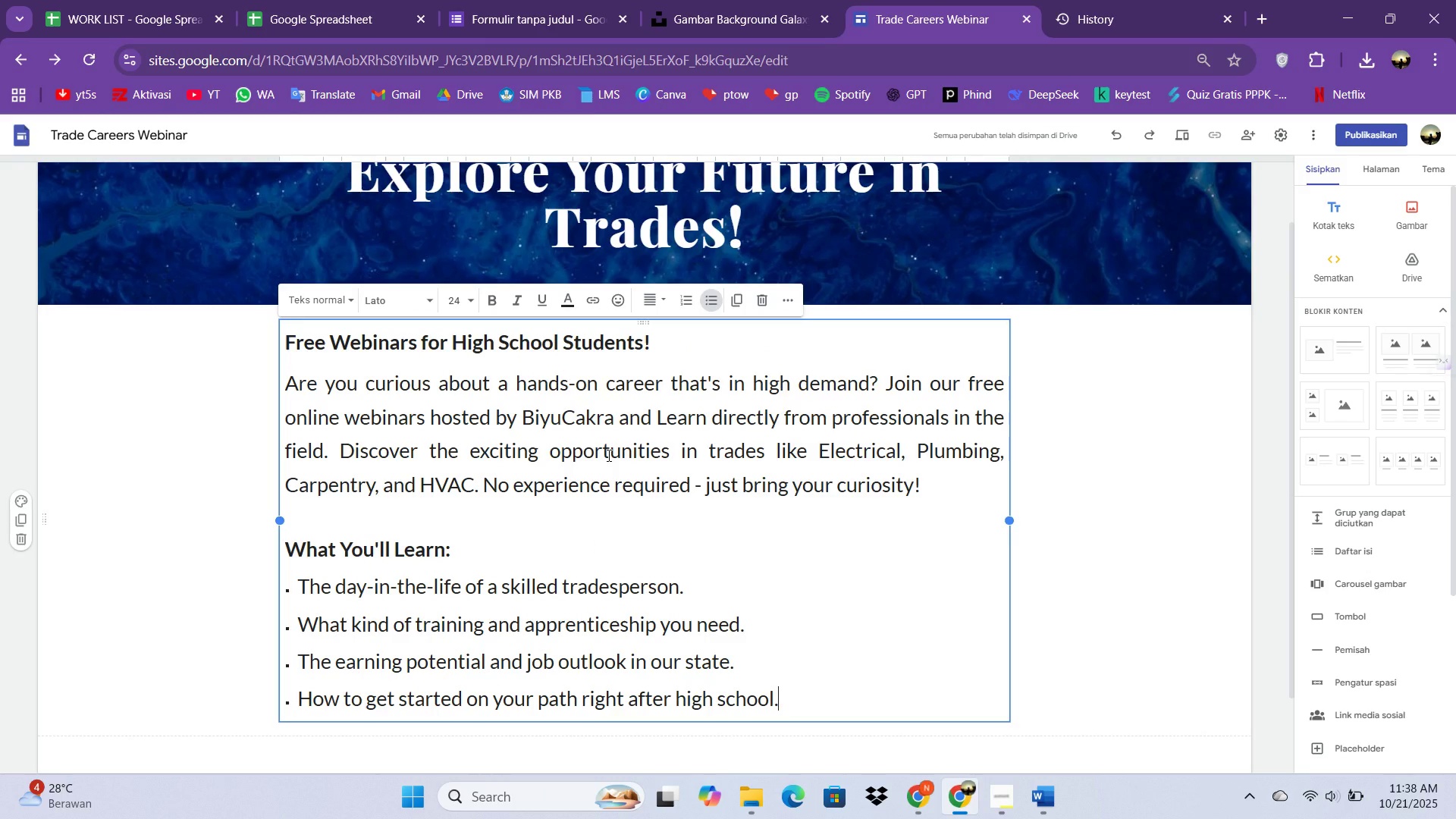 
wait(7.86)
 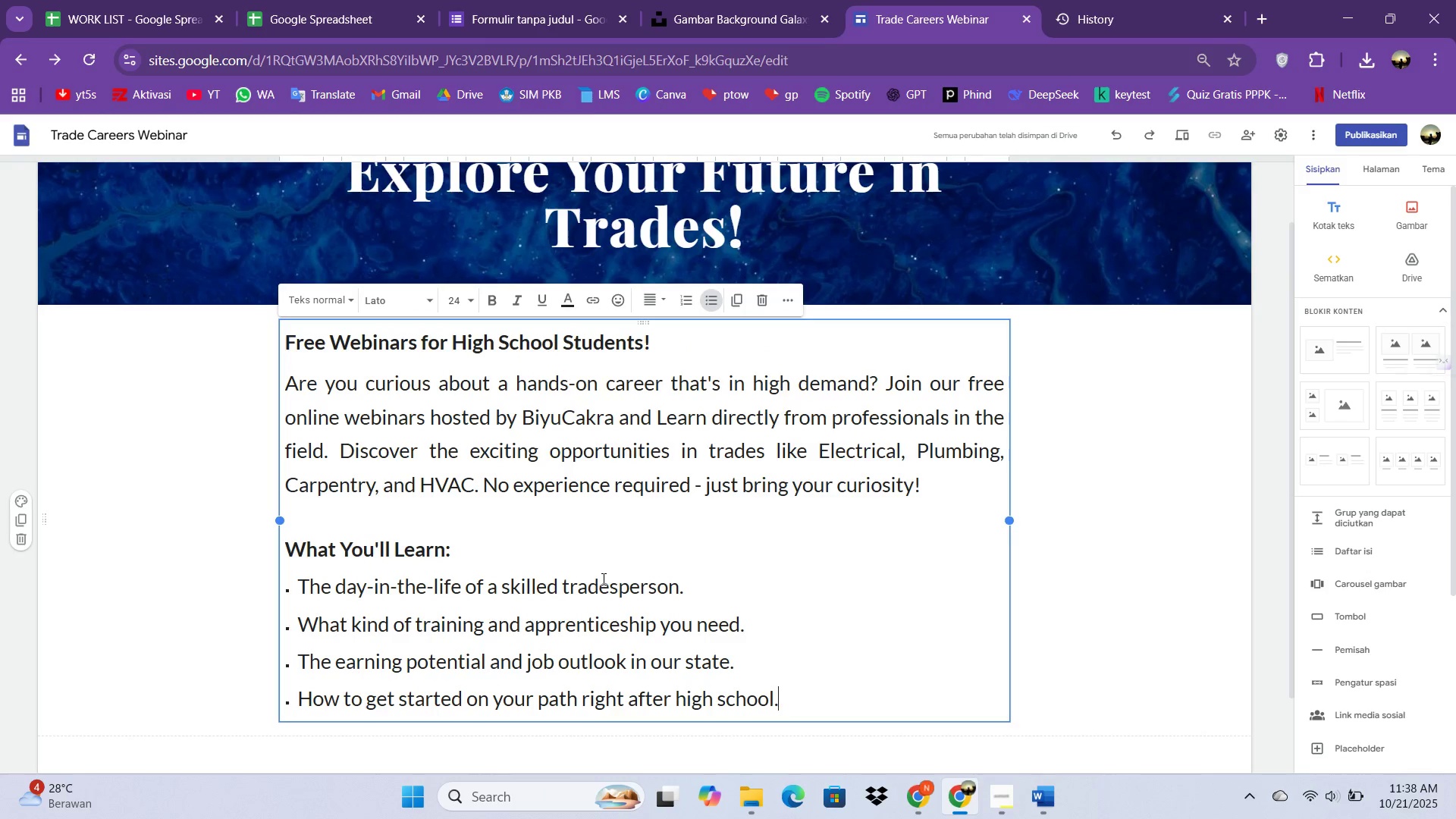 
left_click([1067, 439])
 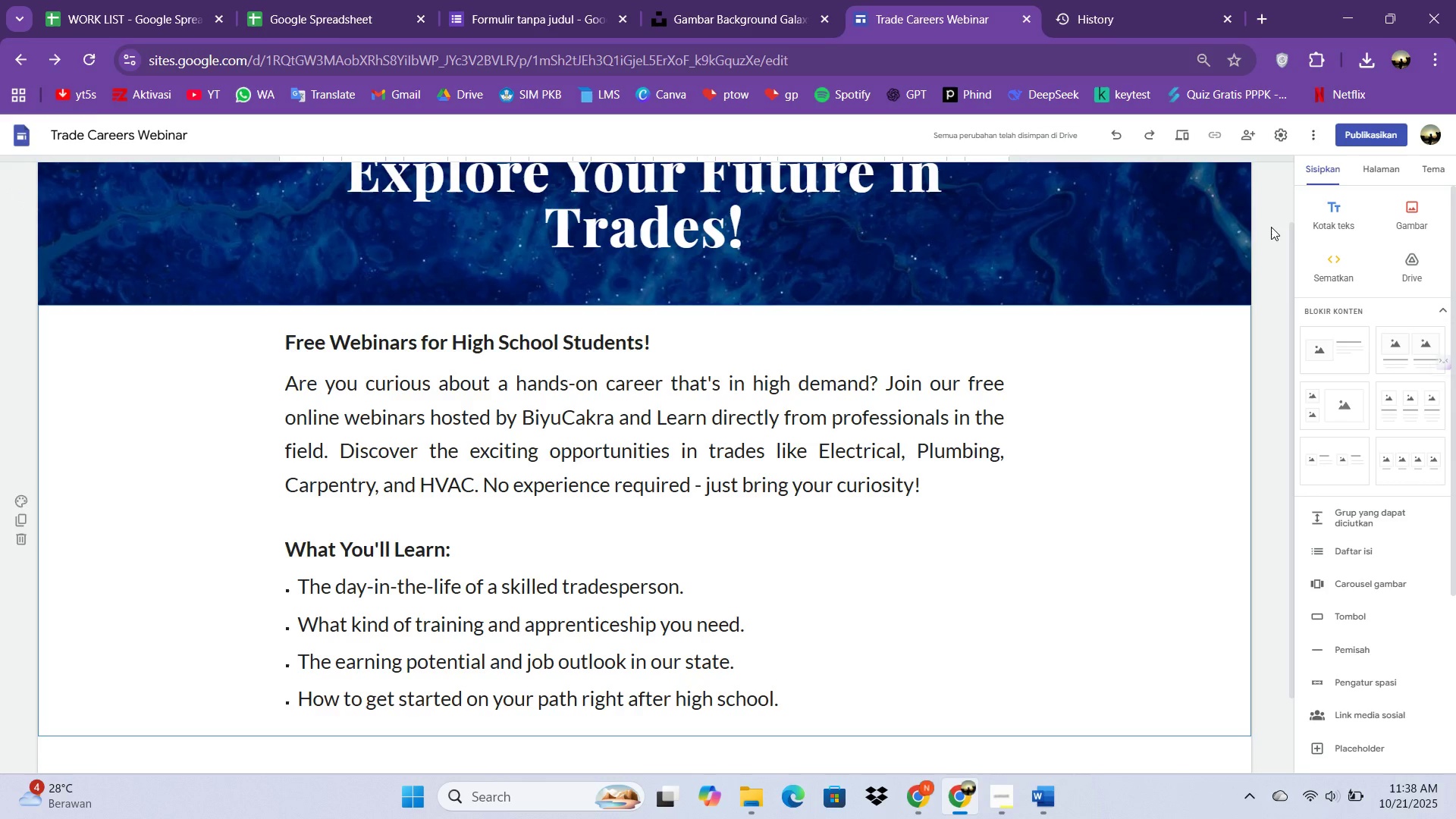 
left_click([1271, 227])
 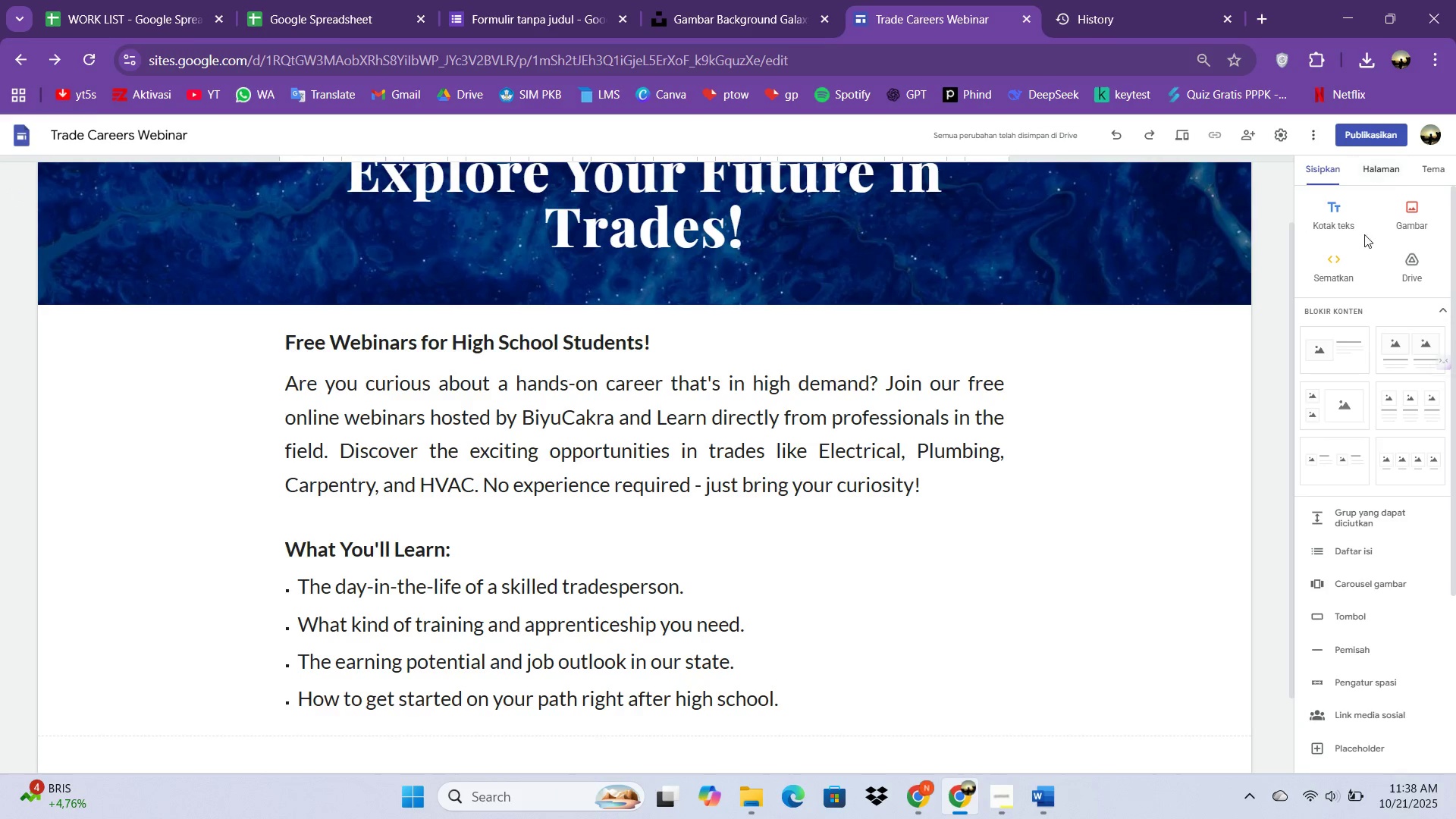 
scroll: coordinate [1333, 716], scroll_direction: down, amount: 4.0
 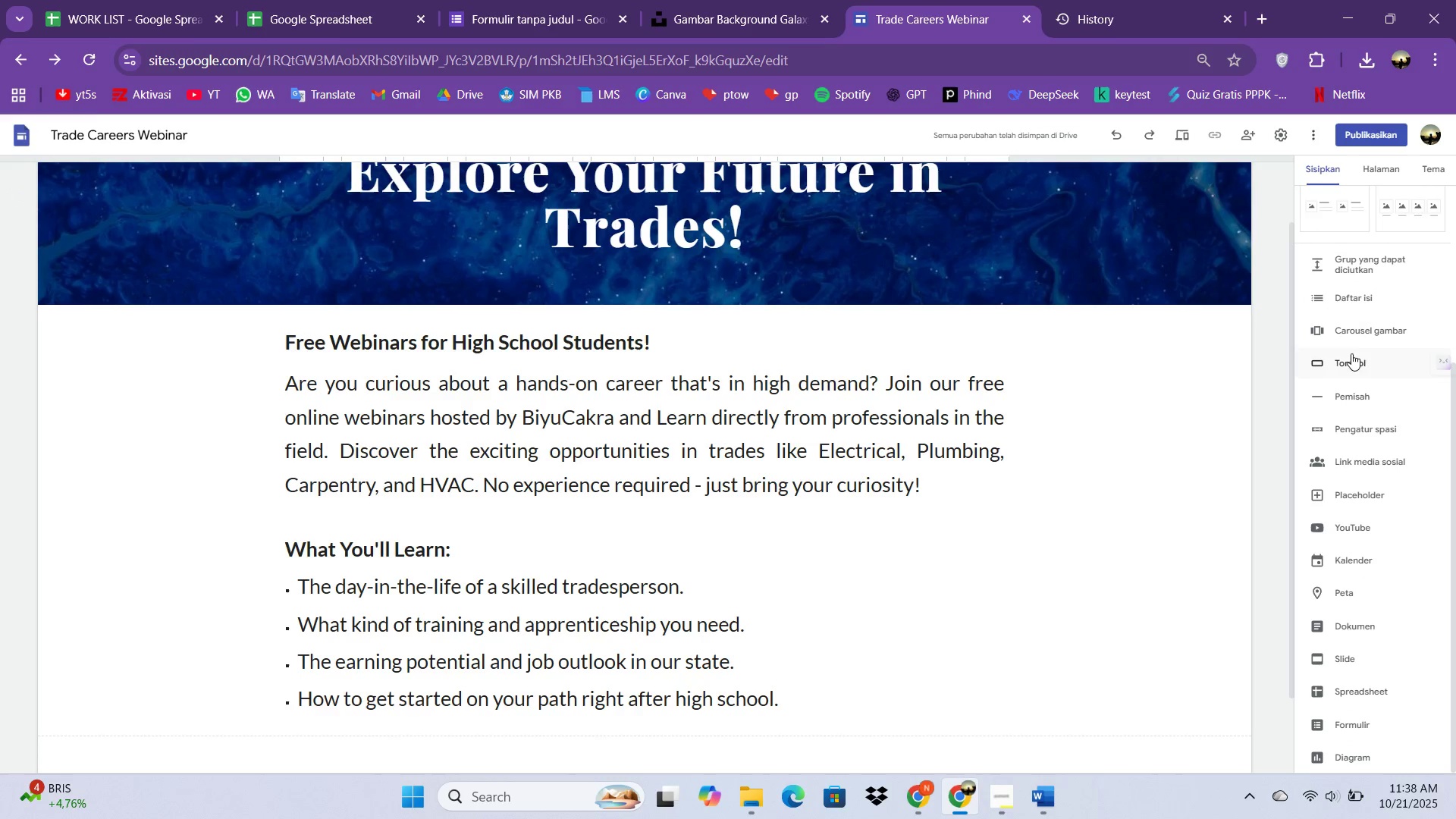 
wait(5.77)
 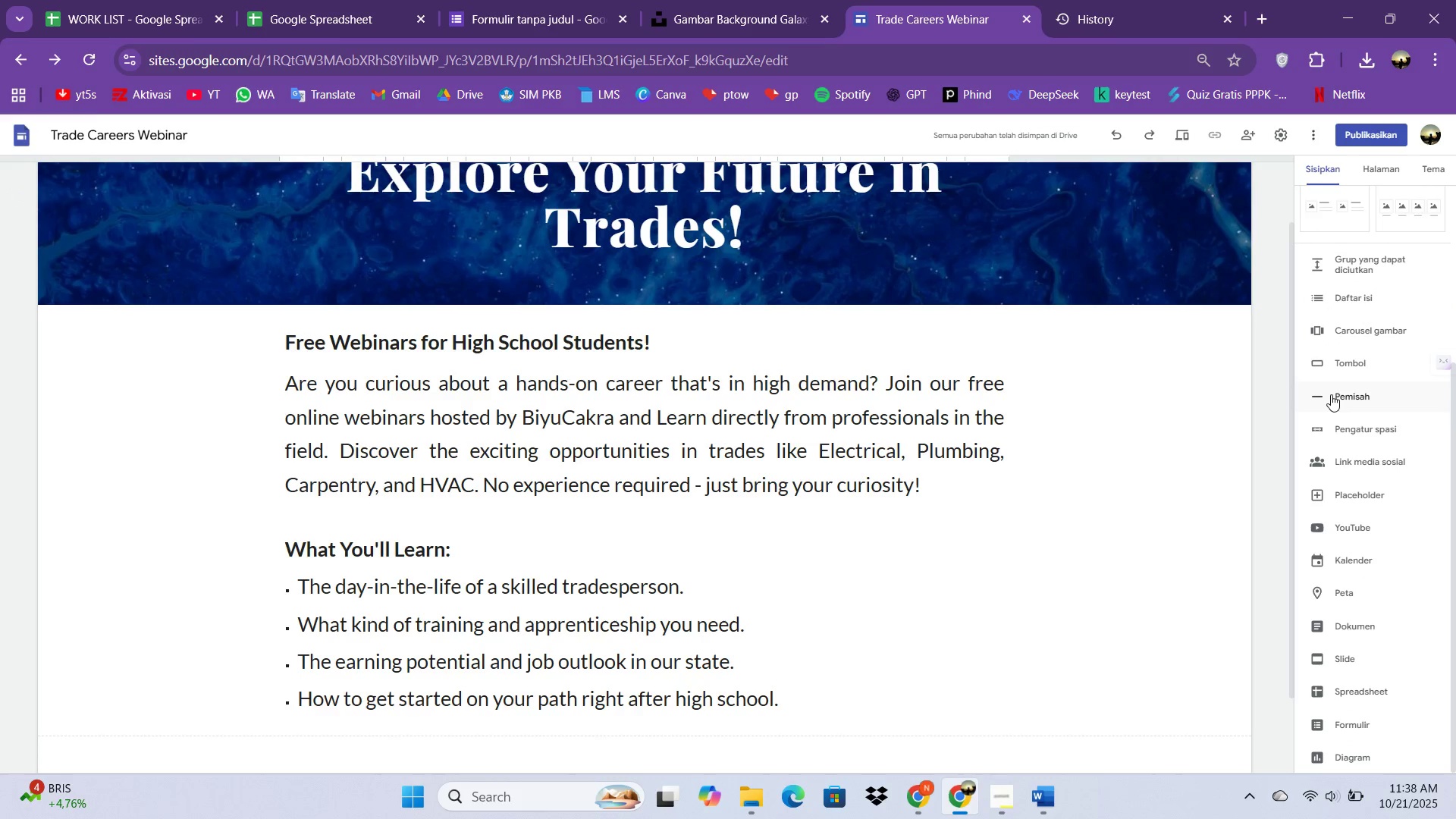 
scroll: coordinate [1335, 577], scroll_direction: down, amount: 3.0
 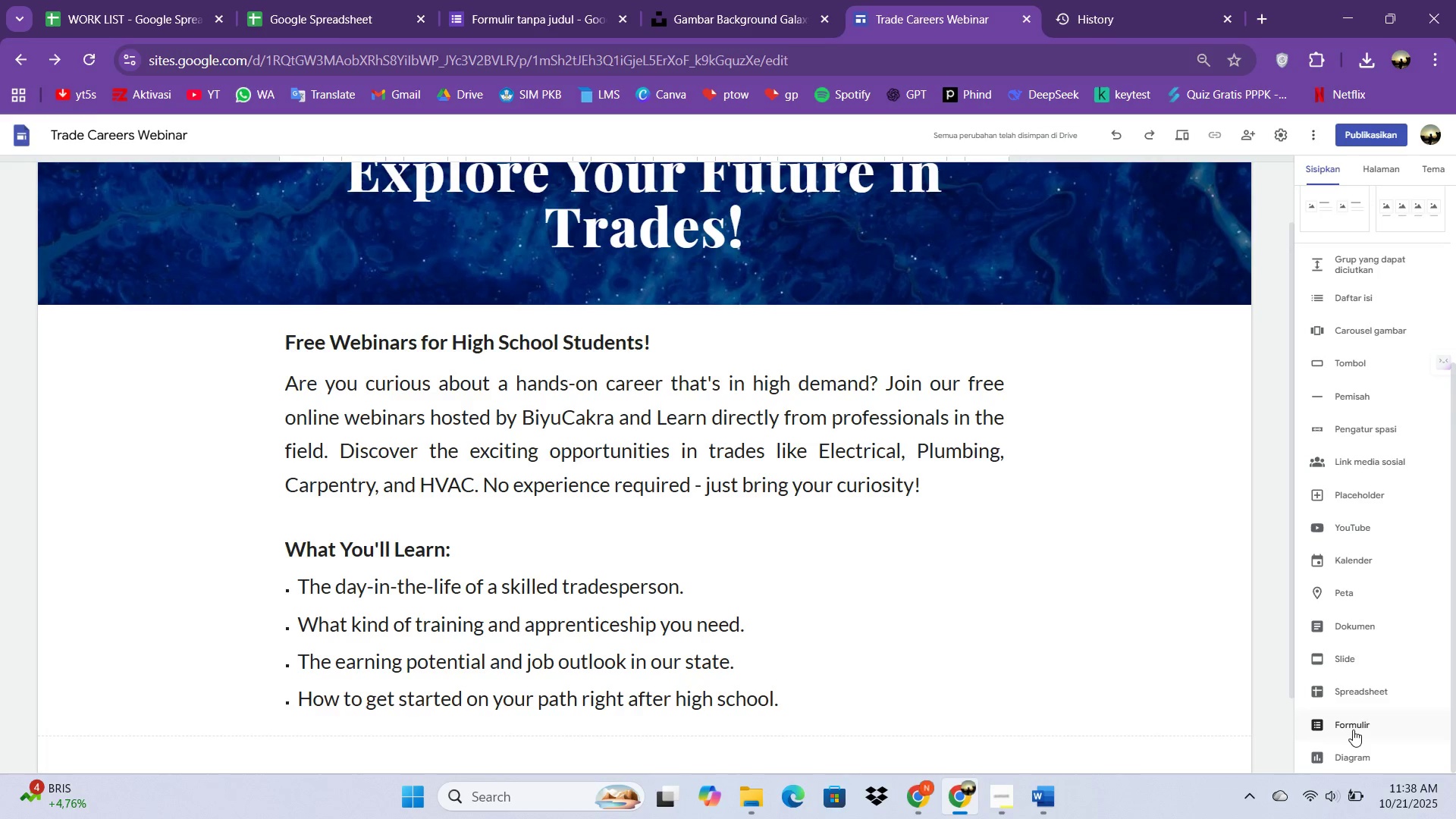 
scroll: coordinate [1358, 706], scroll_direction: up, amount: 5.0
 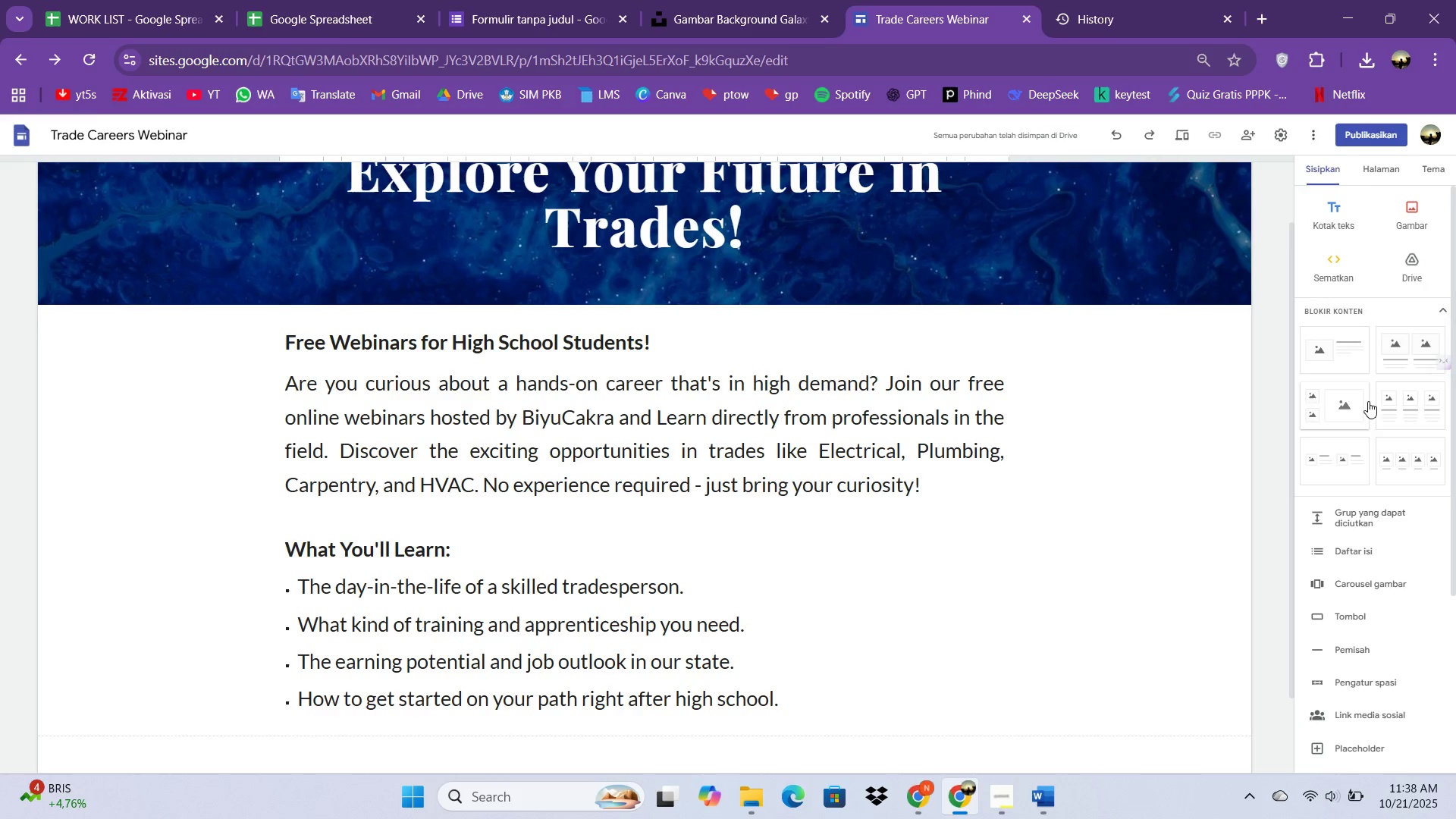 
scroll: coordinate [1368, 453], scroll_direction: down, amount: 1.0
 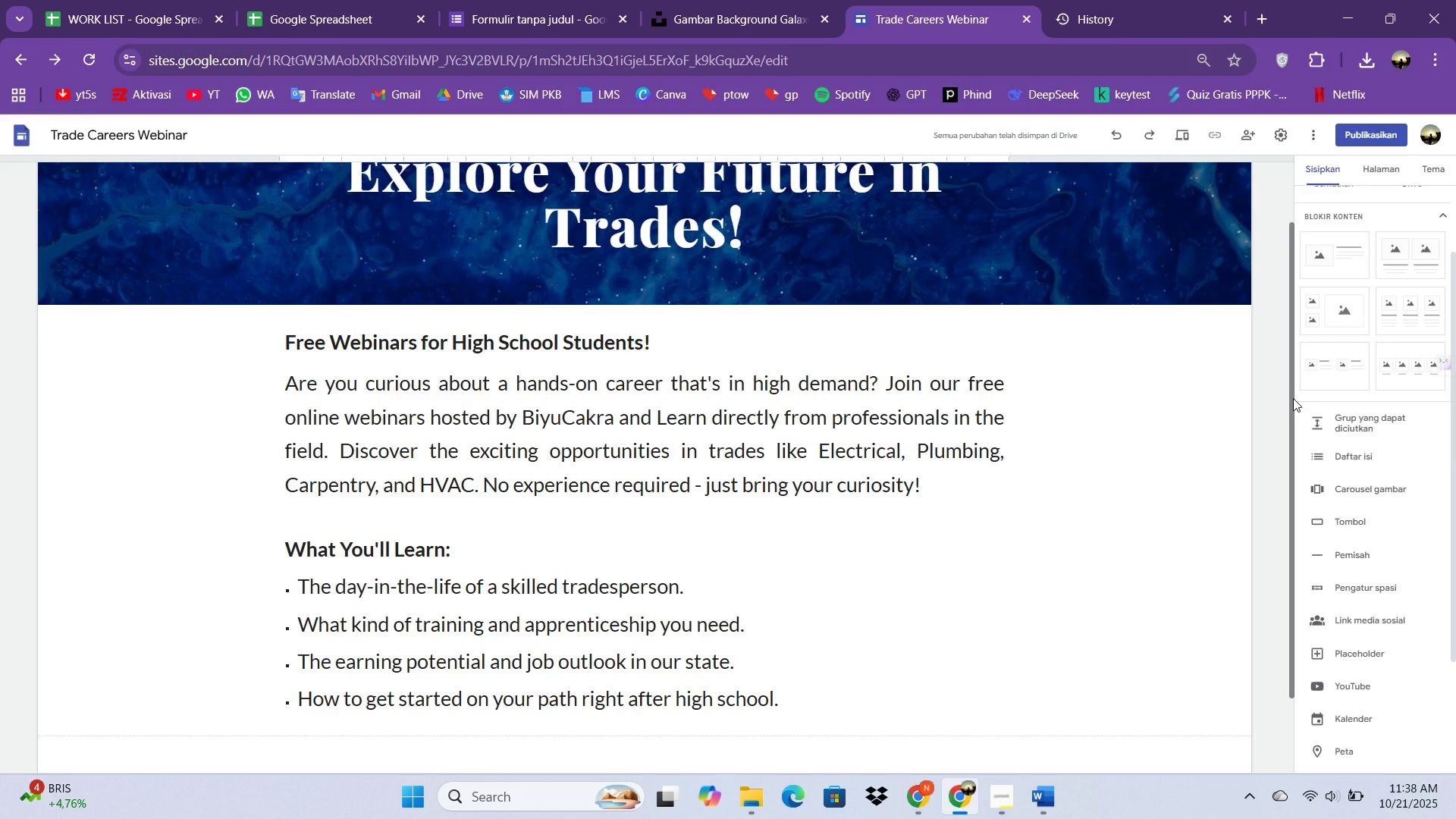 
wait(10.66)
 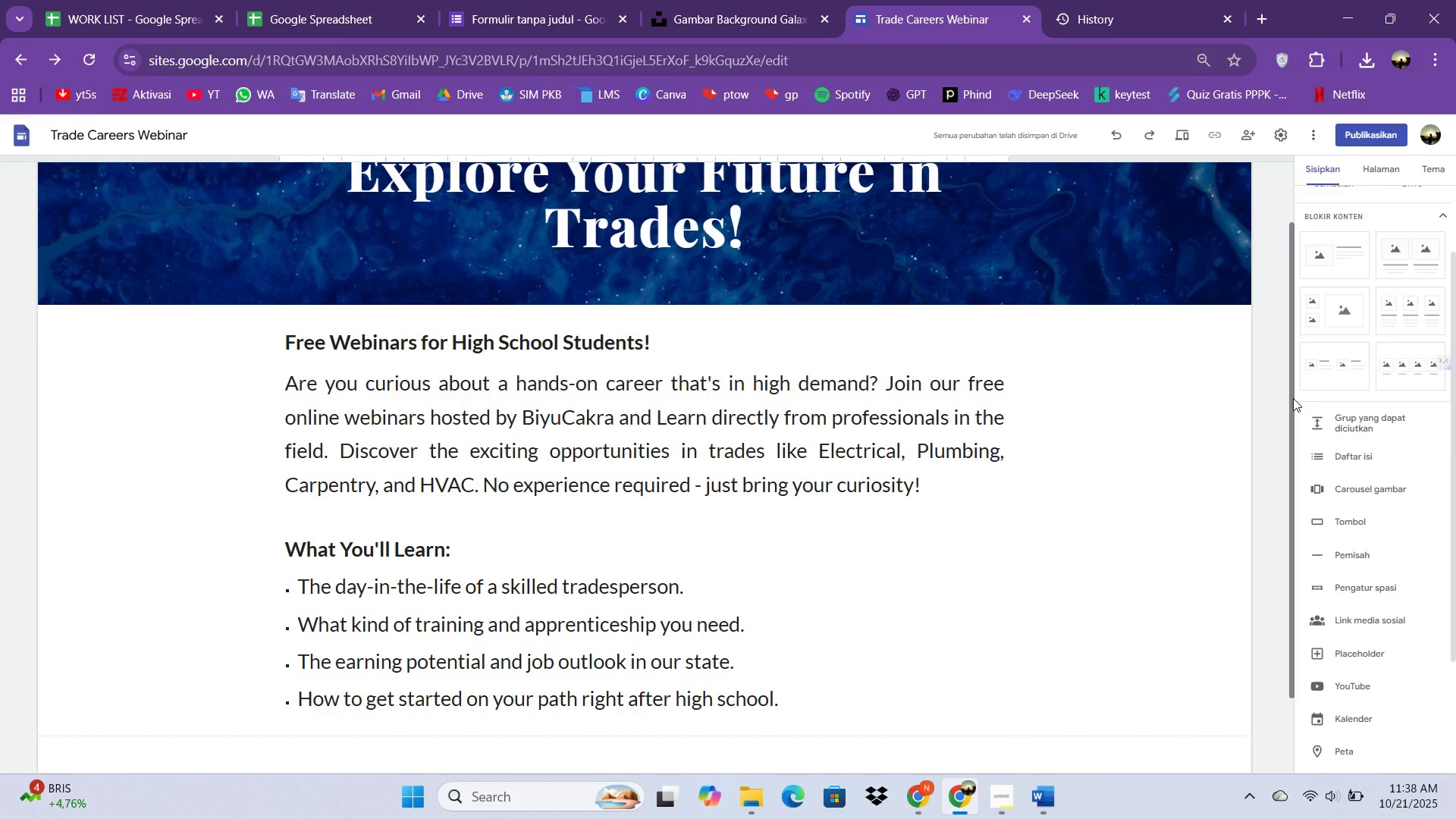 
scroll: coordinate [1323, 572], scroll_direction: down, amount: 3.0
 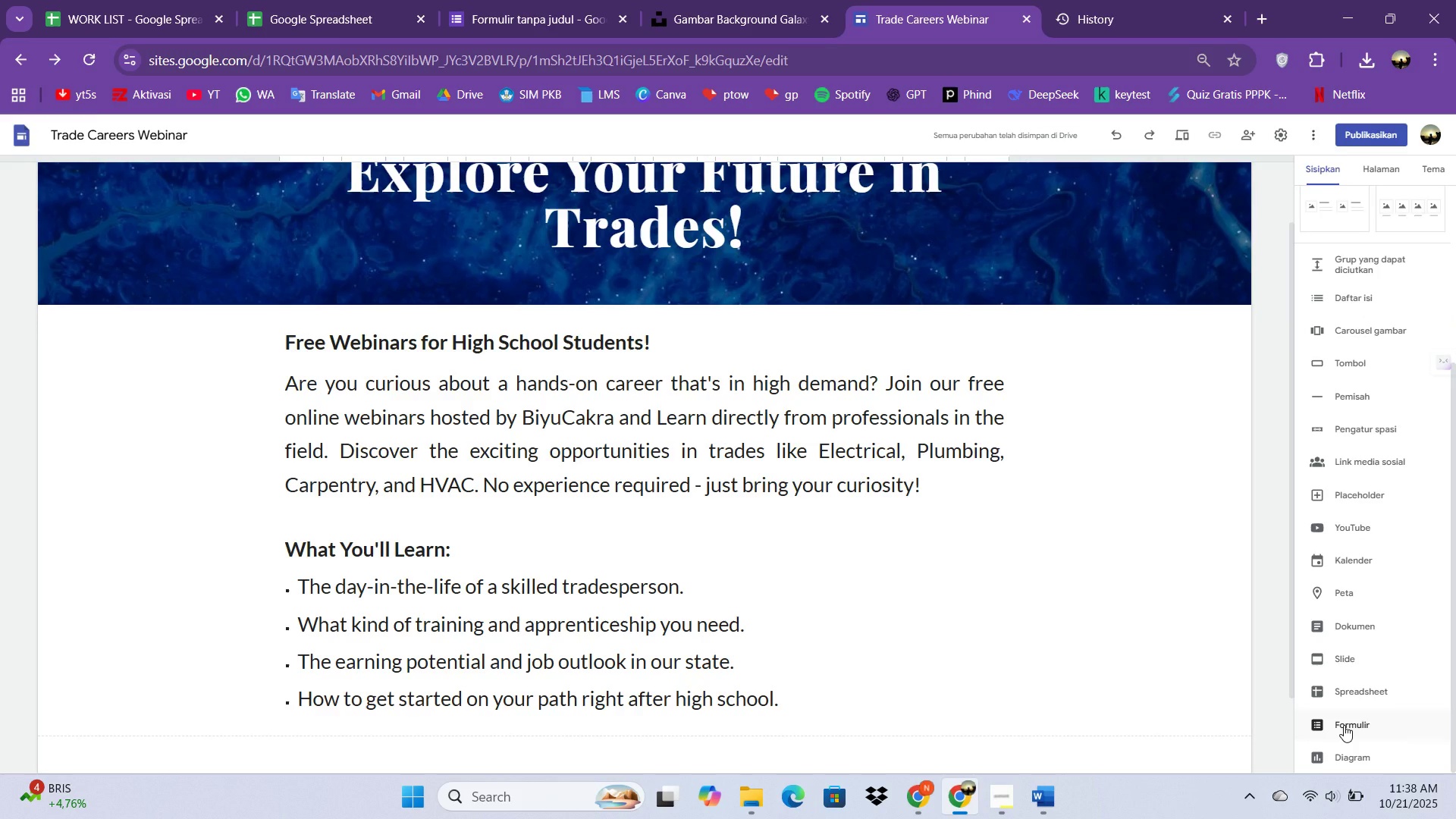 
left_click([1344, 725])
 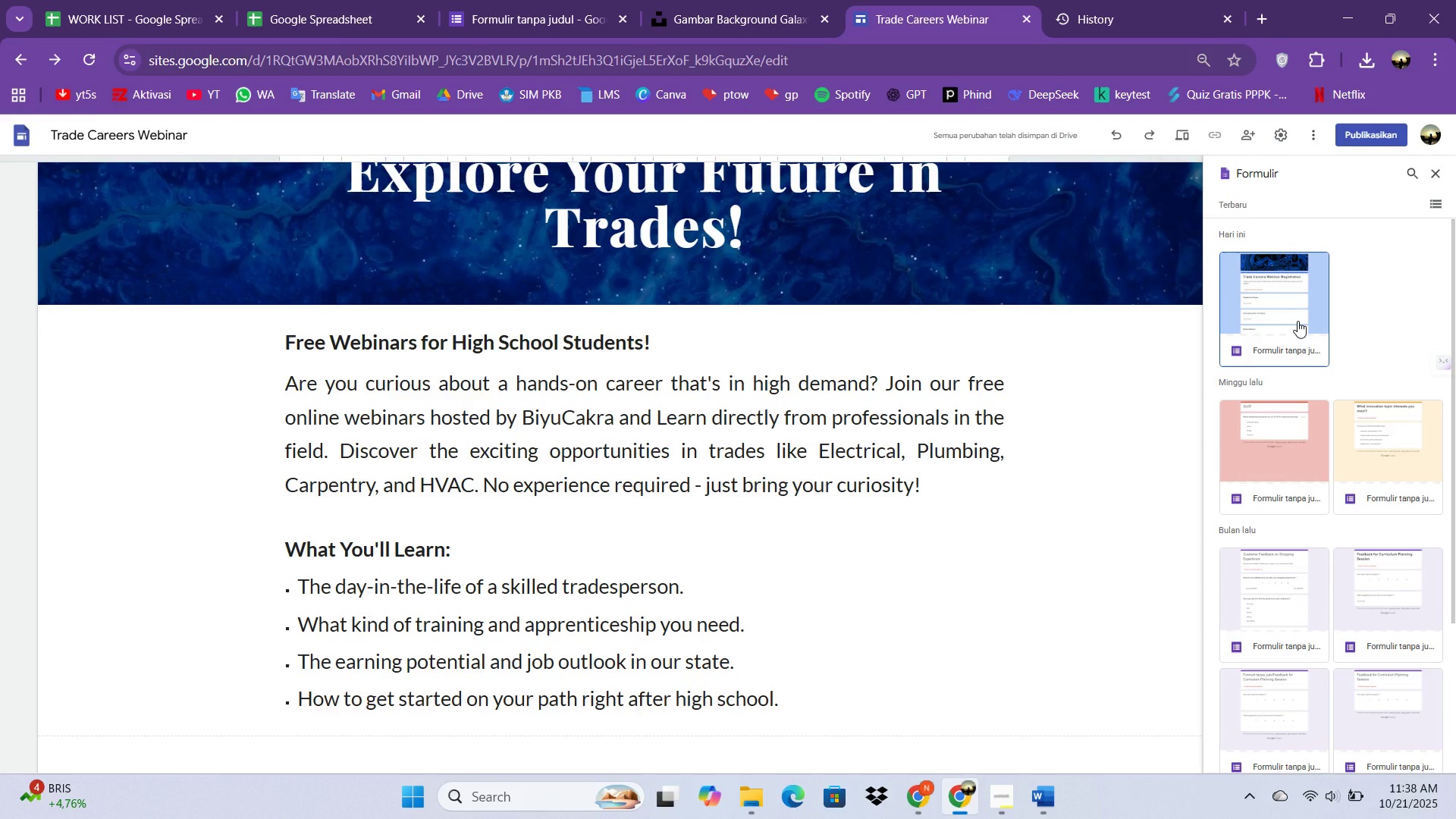 
wait(7.08)
 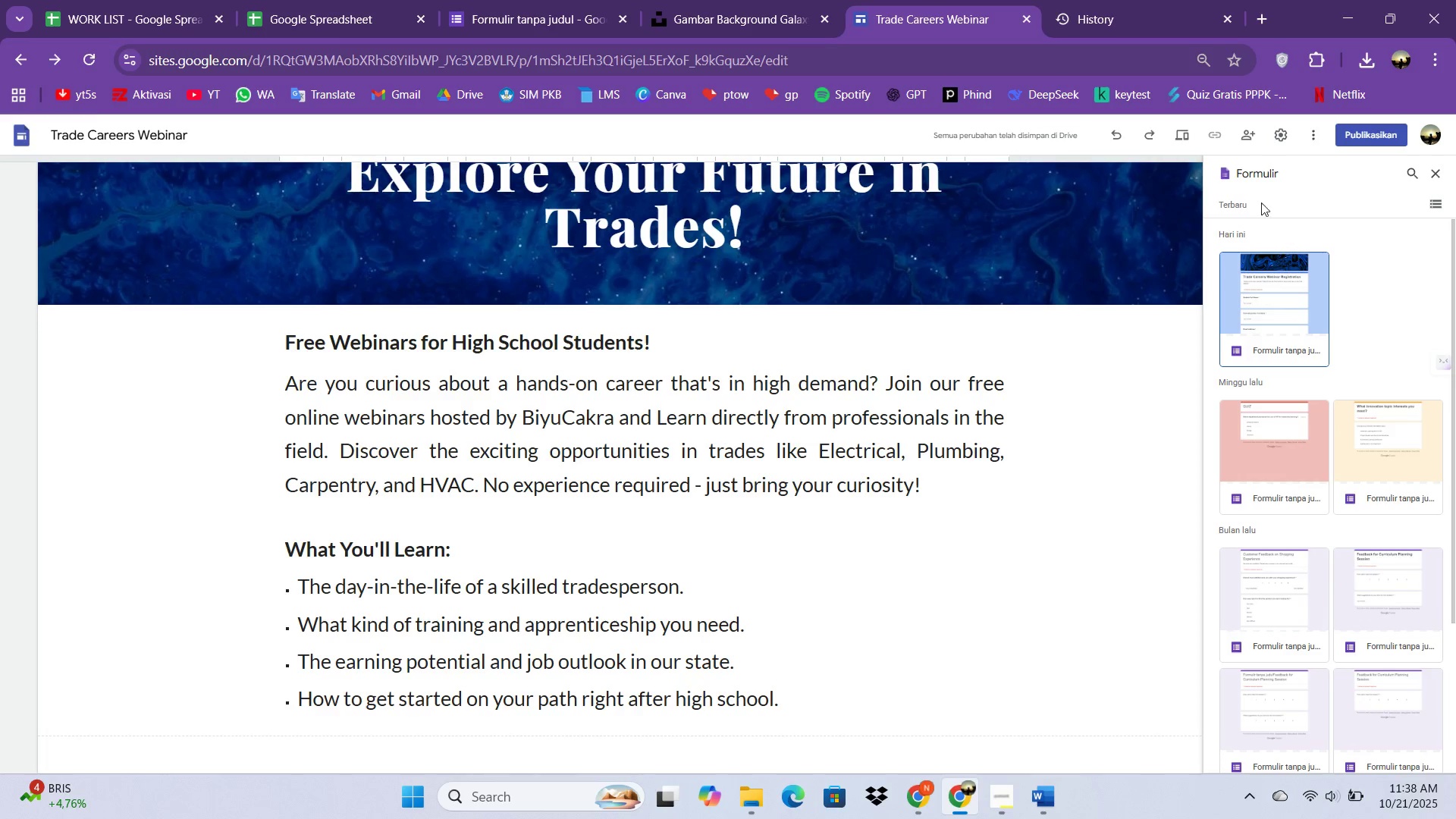 
left_click([1298, 321])
 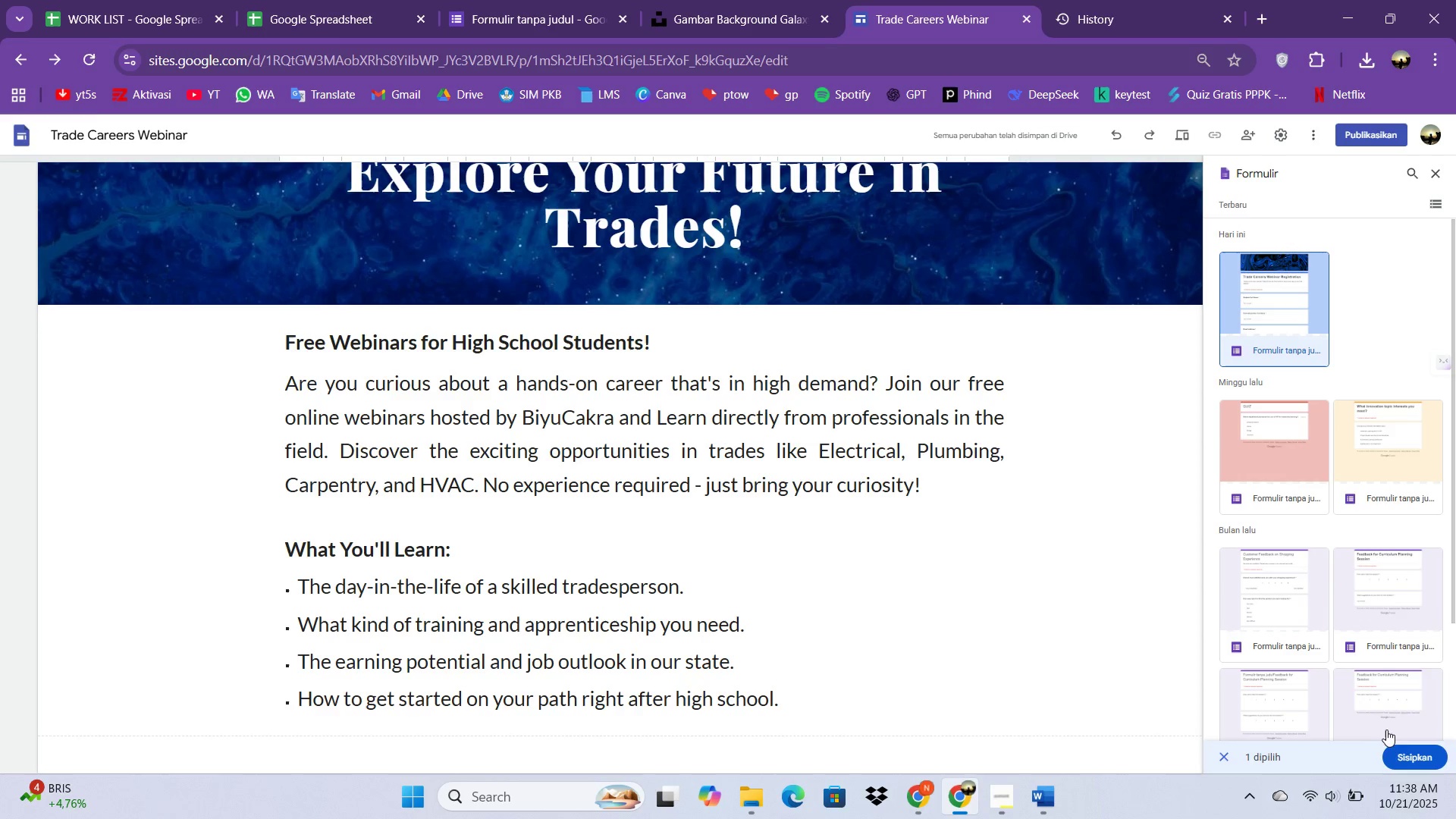 
left_click([1395, 754])
 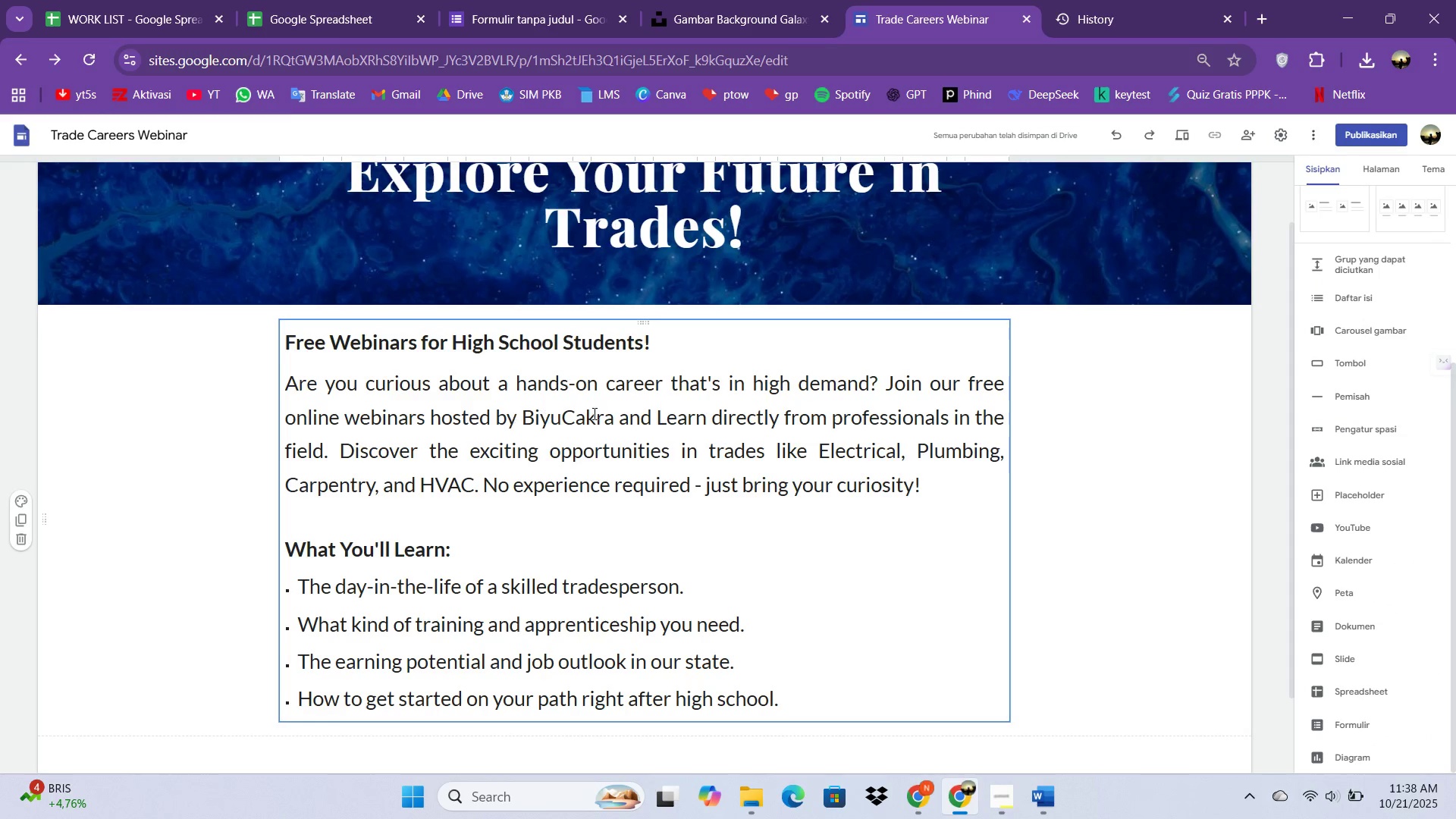 
scroll: coordinate [610, 417], scroll_direction: down, amount: 4.0
 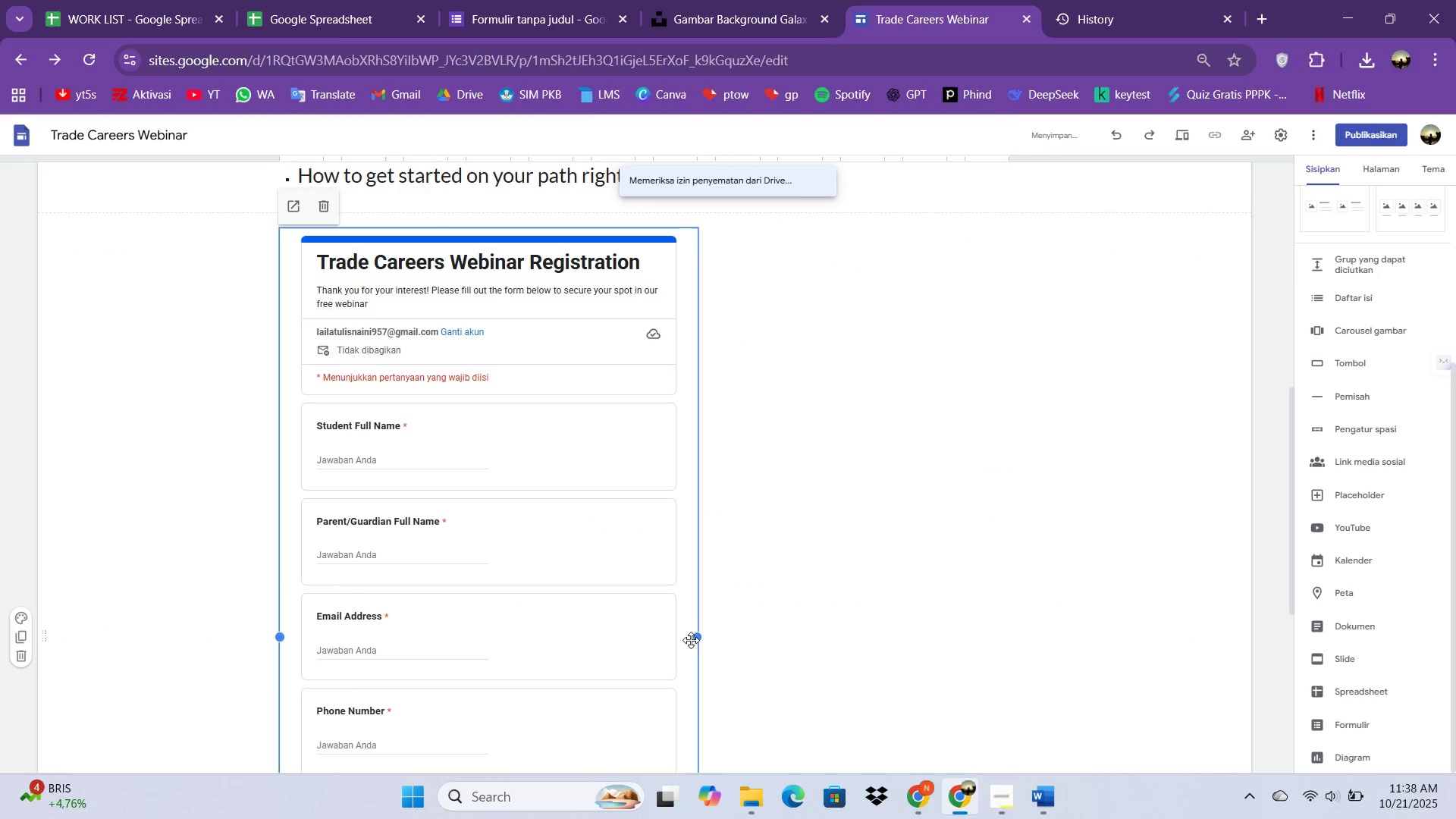 
left_click_drag(start_coordinate=[699, 639], to_coordinate=[930, 633])
 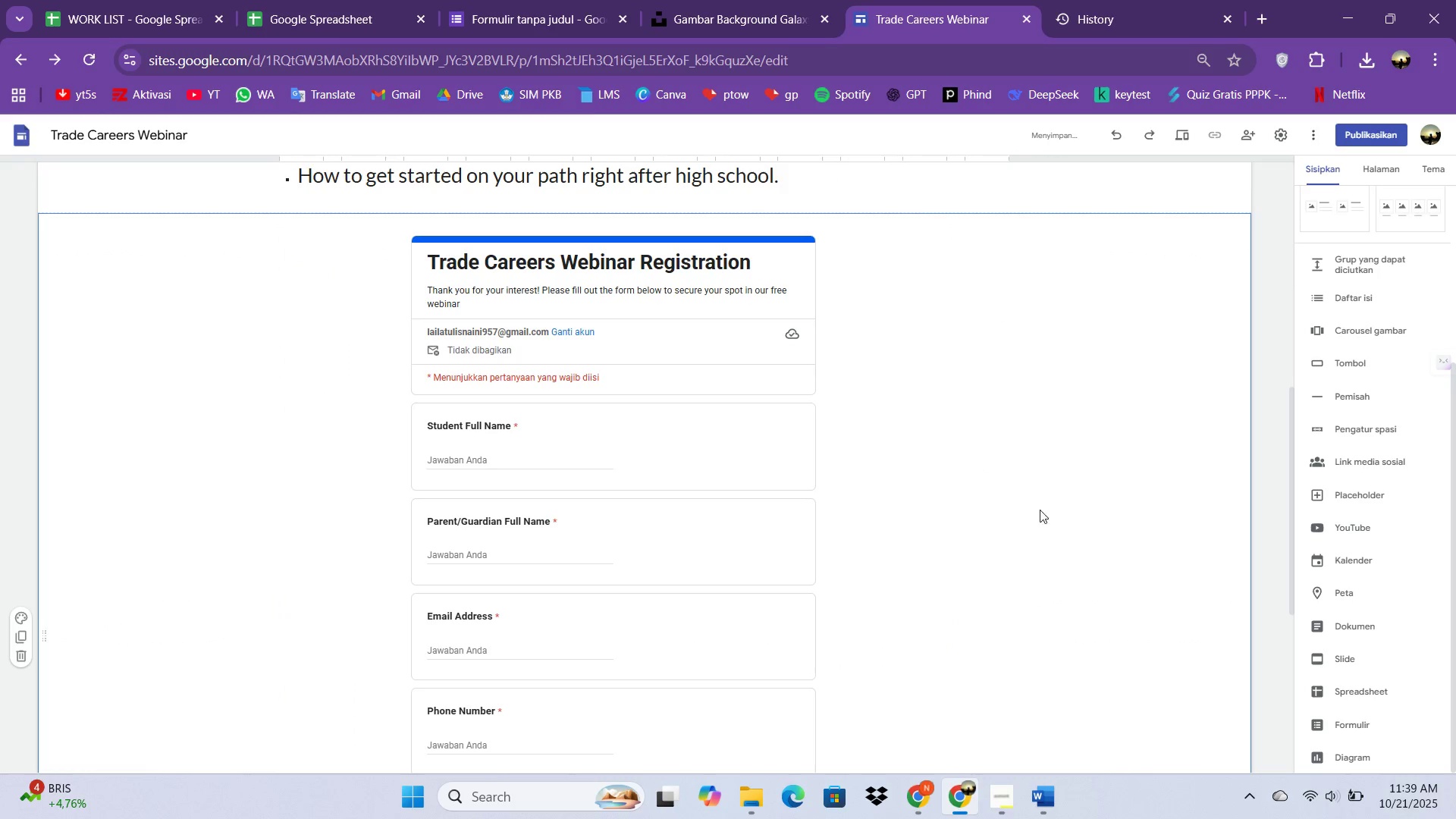 
left_click([492, 497])
 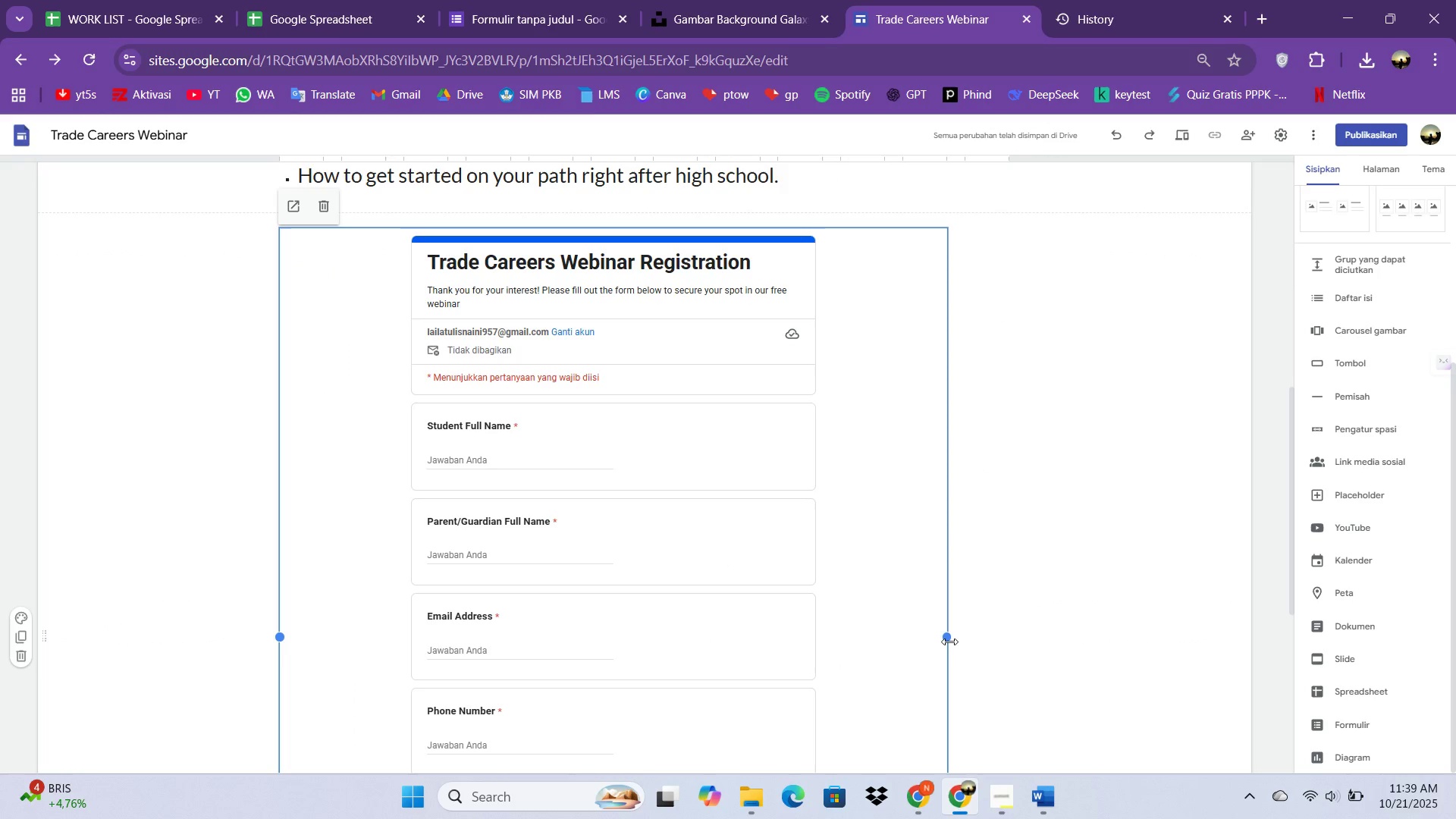 
left_click_drag(start_coordinate=[947, 641], to_coordinate=[1009, 634])
 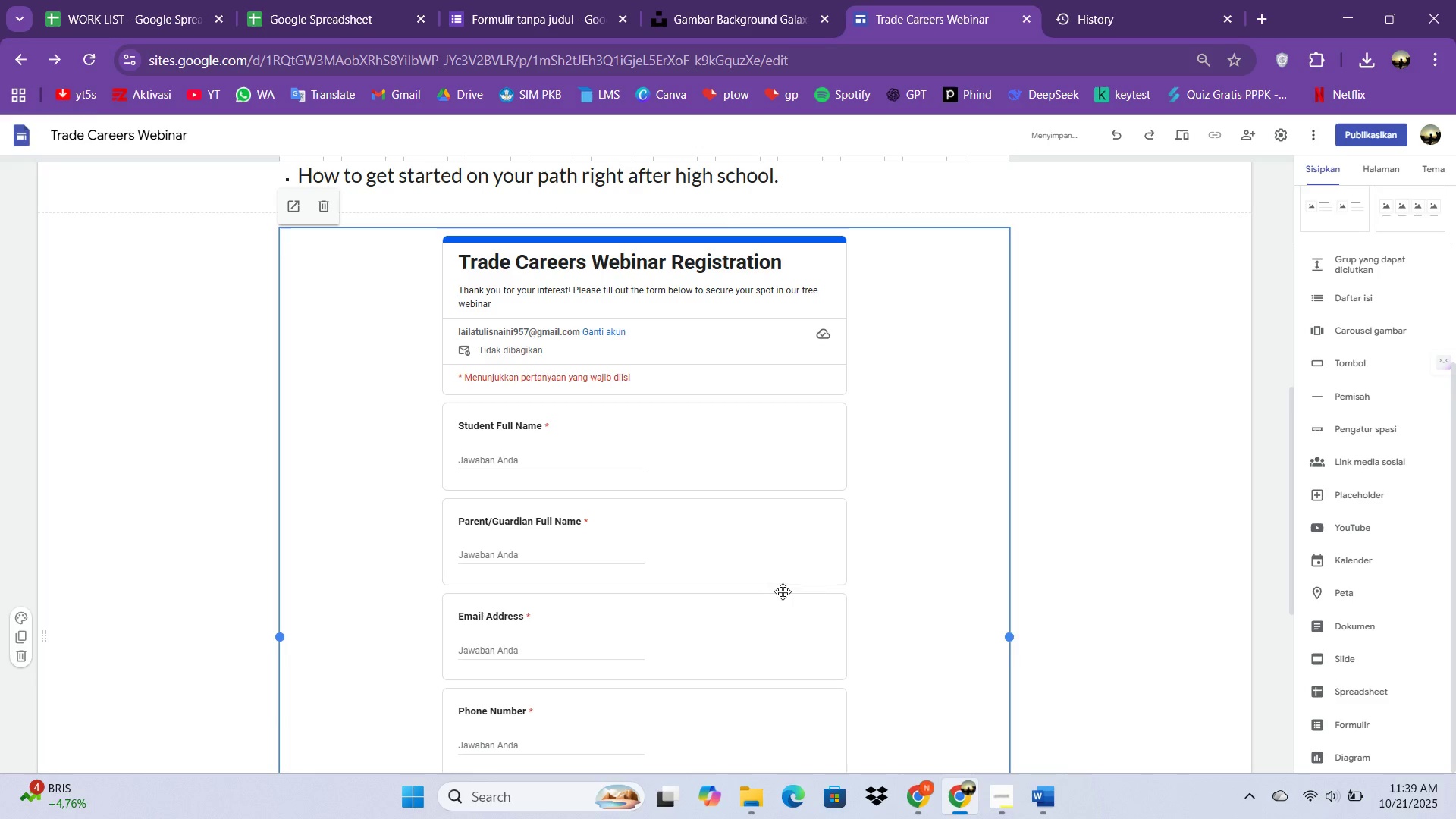 
scroll: coordinate [825, 579], scroll_direction: down, amount: 9.0
 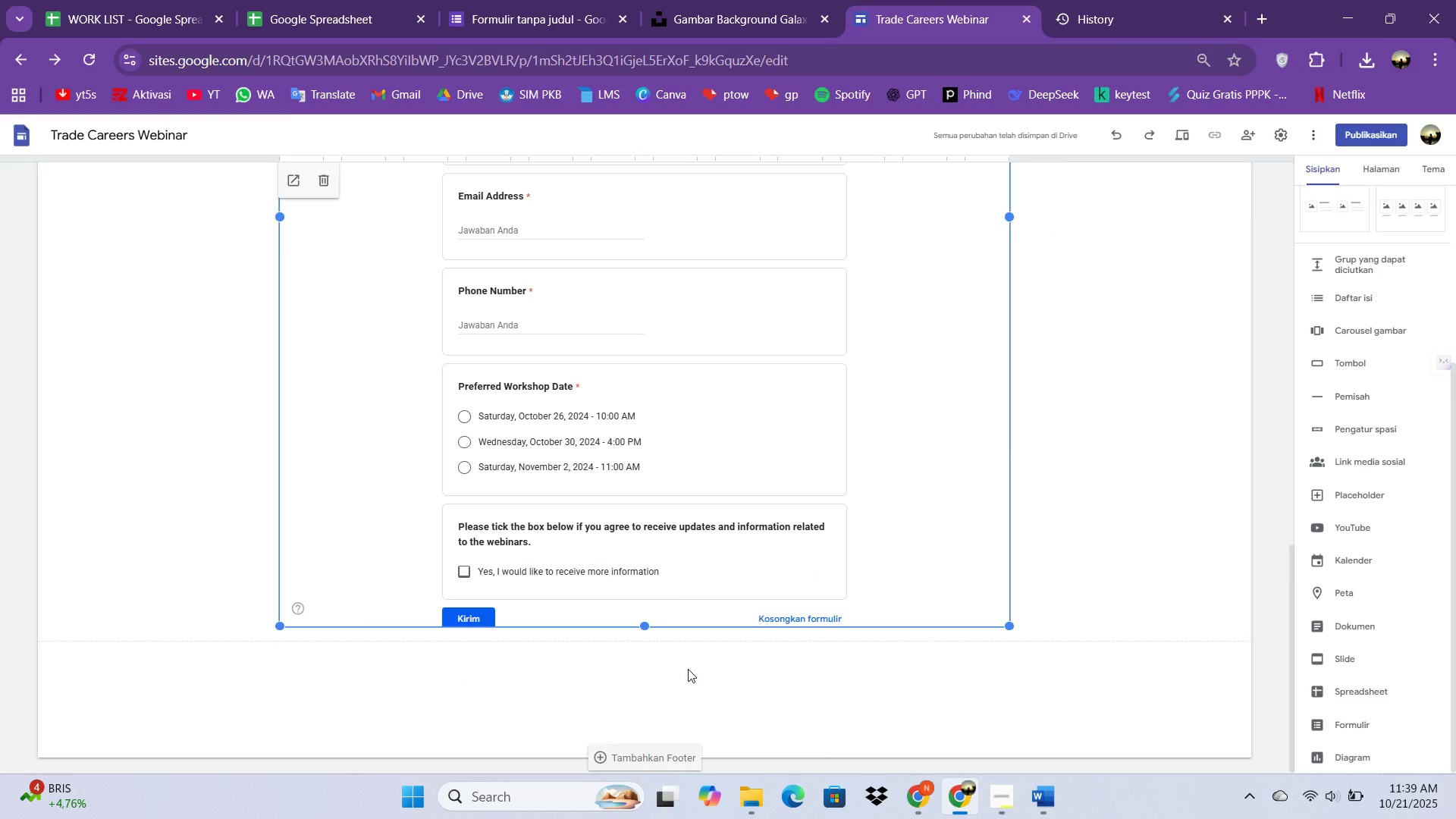 
left_click([688, 669])
 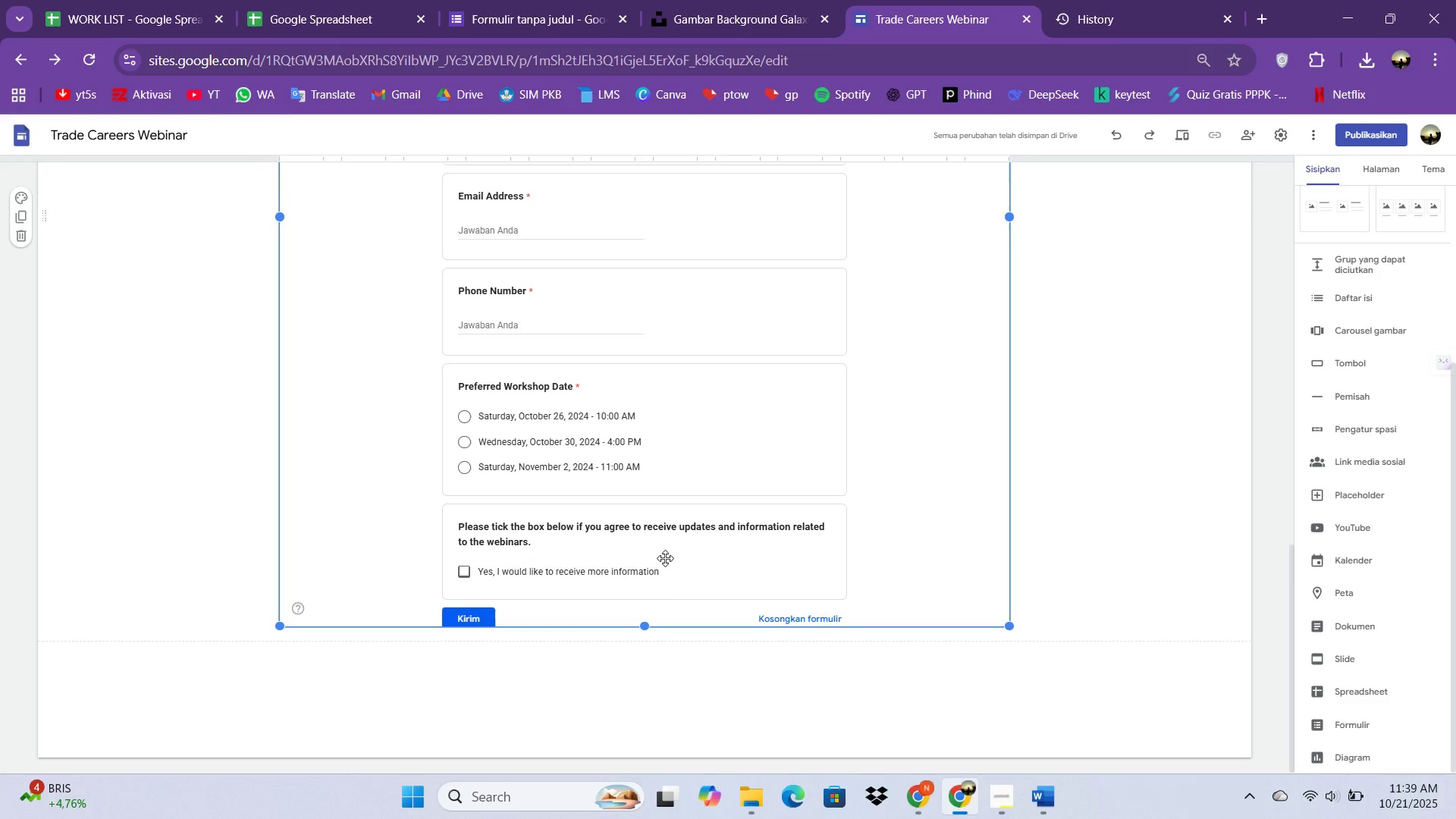 
left_click([665, 558])
 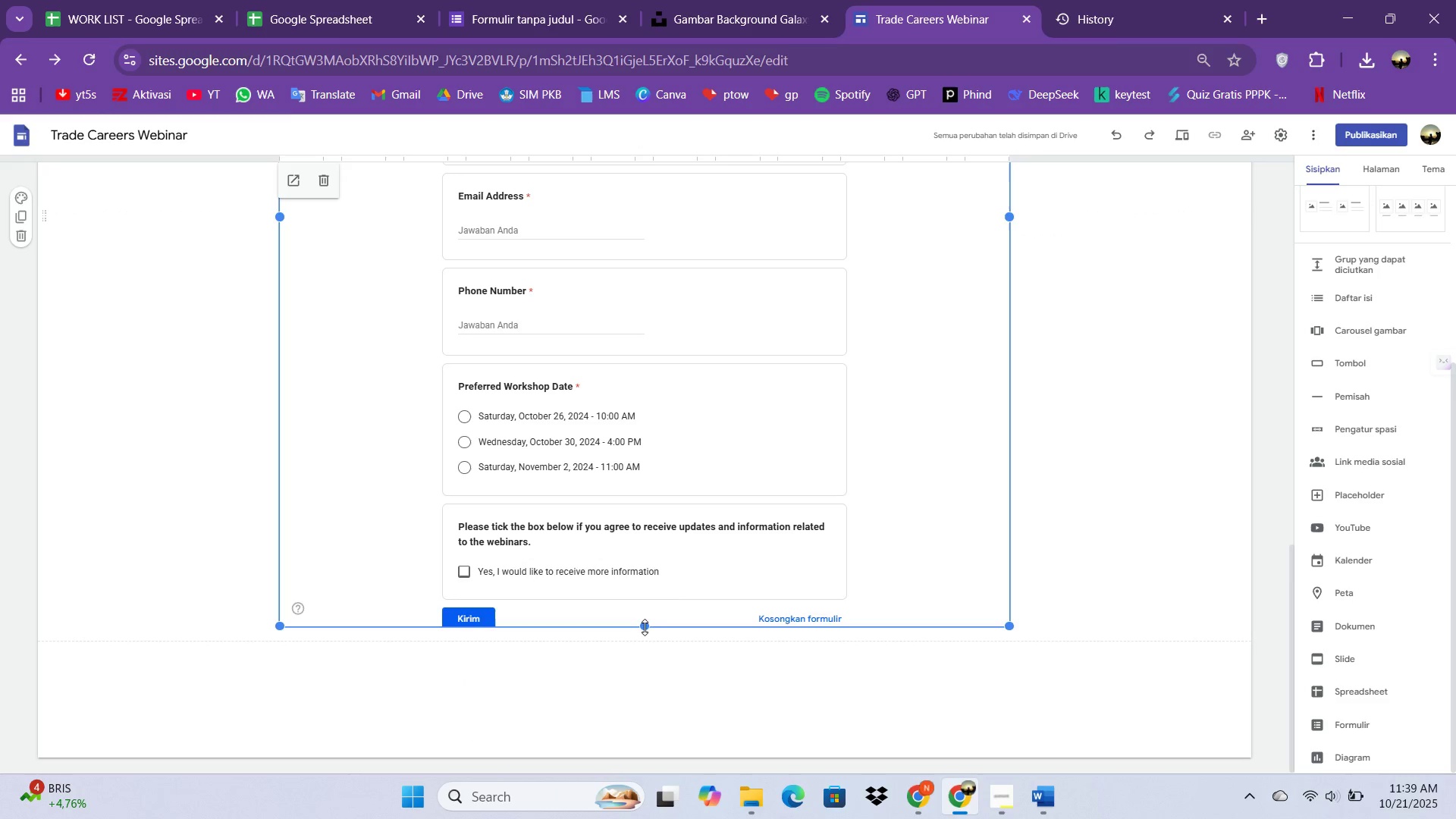 
left_click_drag(start_coordinate=[648, 626], to_coordinate=[654, 653])
 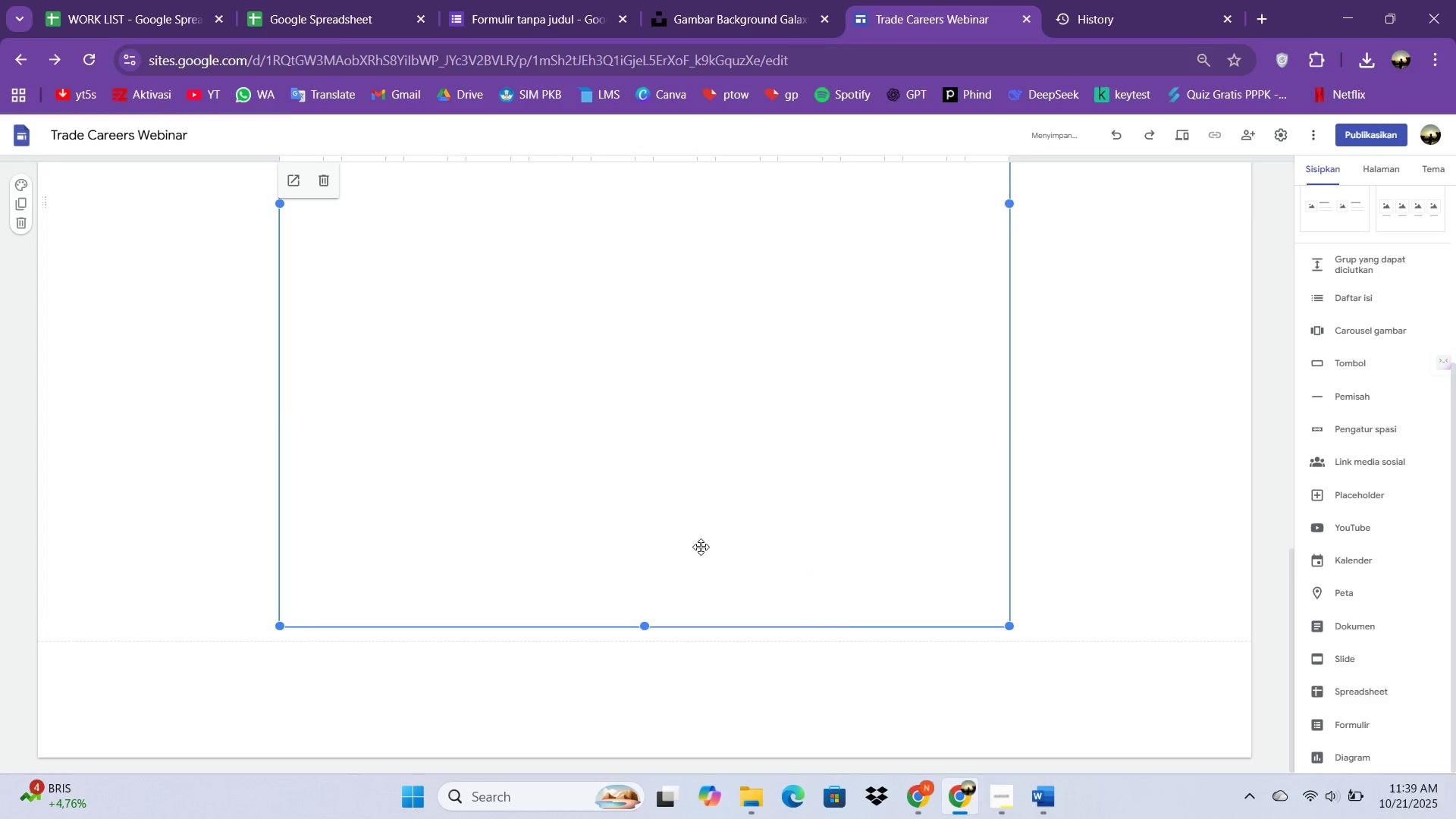 
scroll: coordinate [704, 542], scroll_direction: up, amount: 4.0
 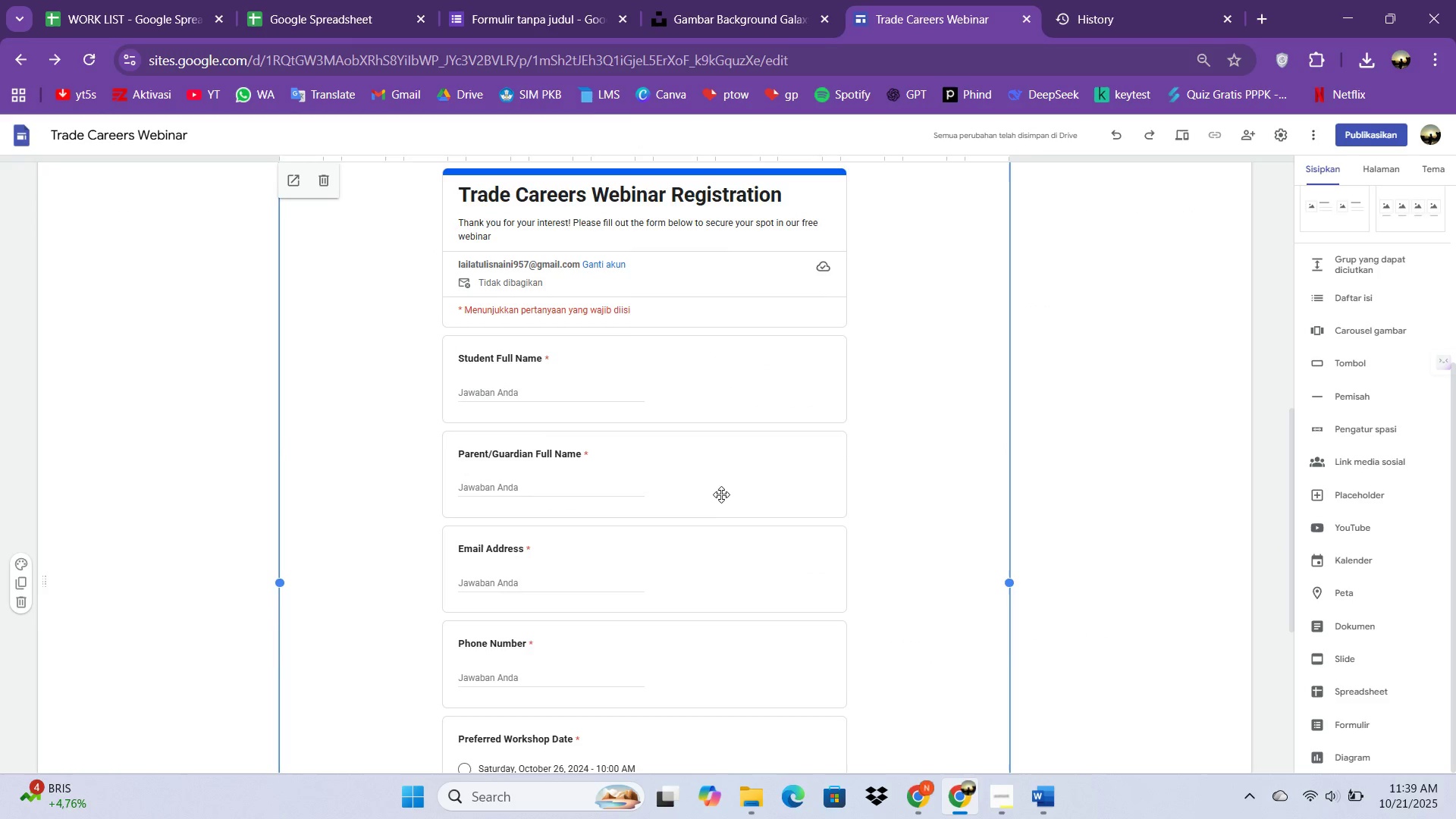 
key(Control+Z)
 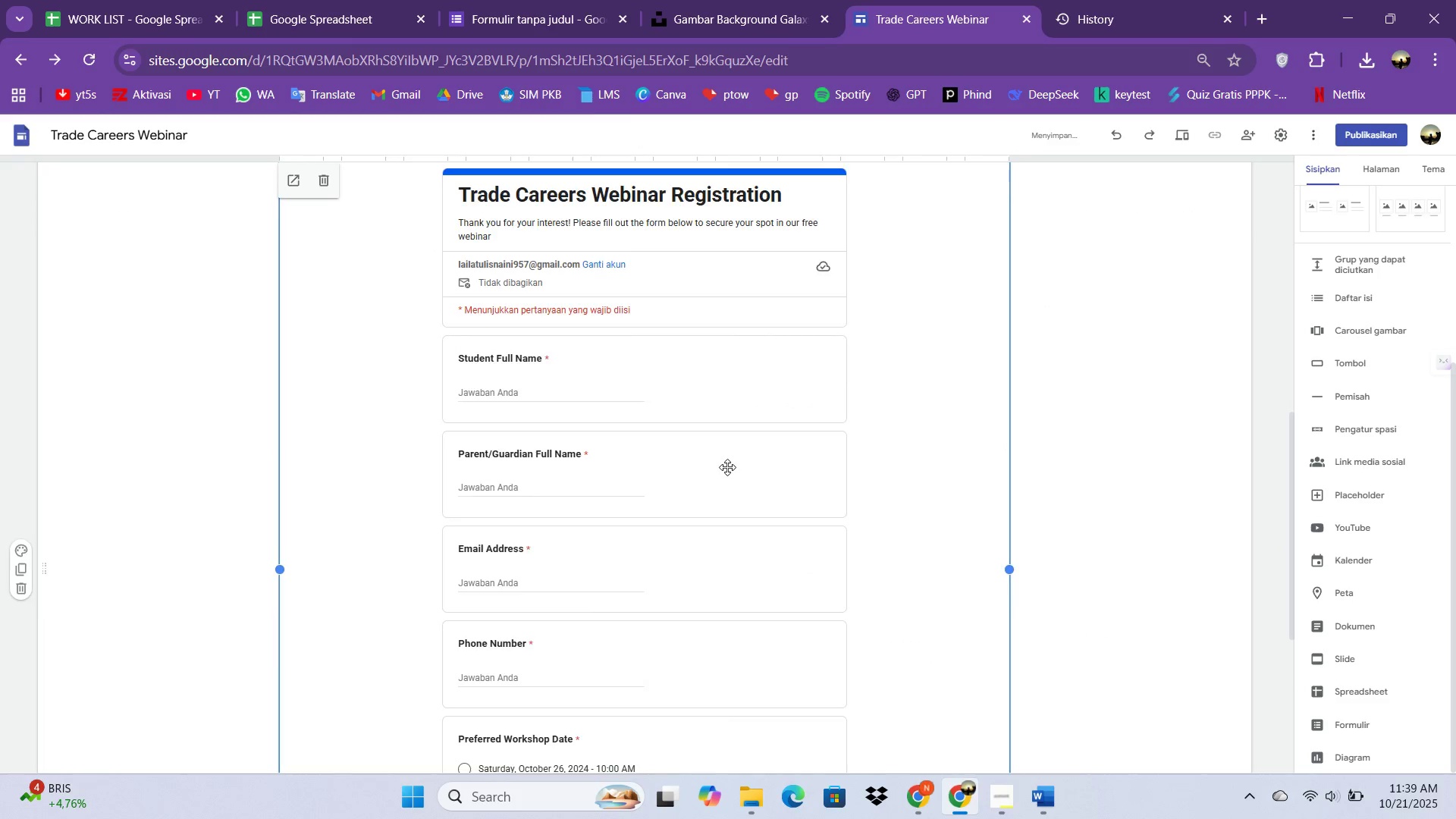 
scroll: coordinate [726, 458], scroll_direction: up, amount: 2.0
 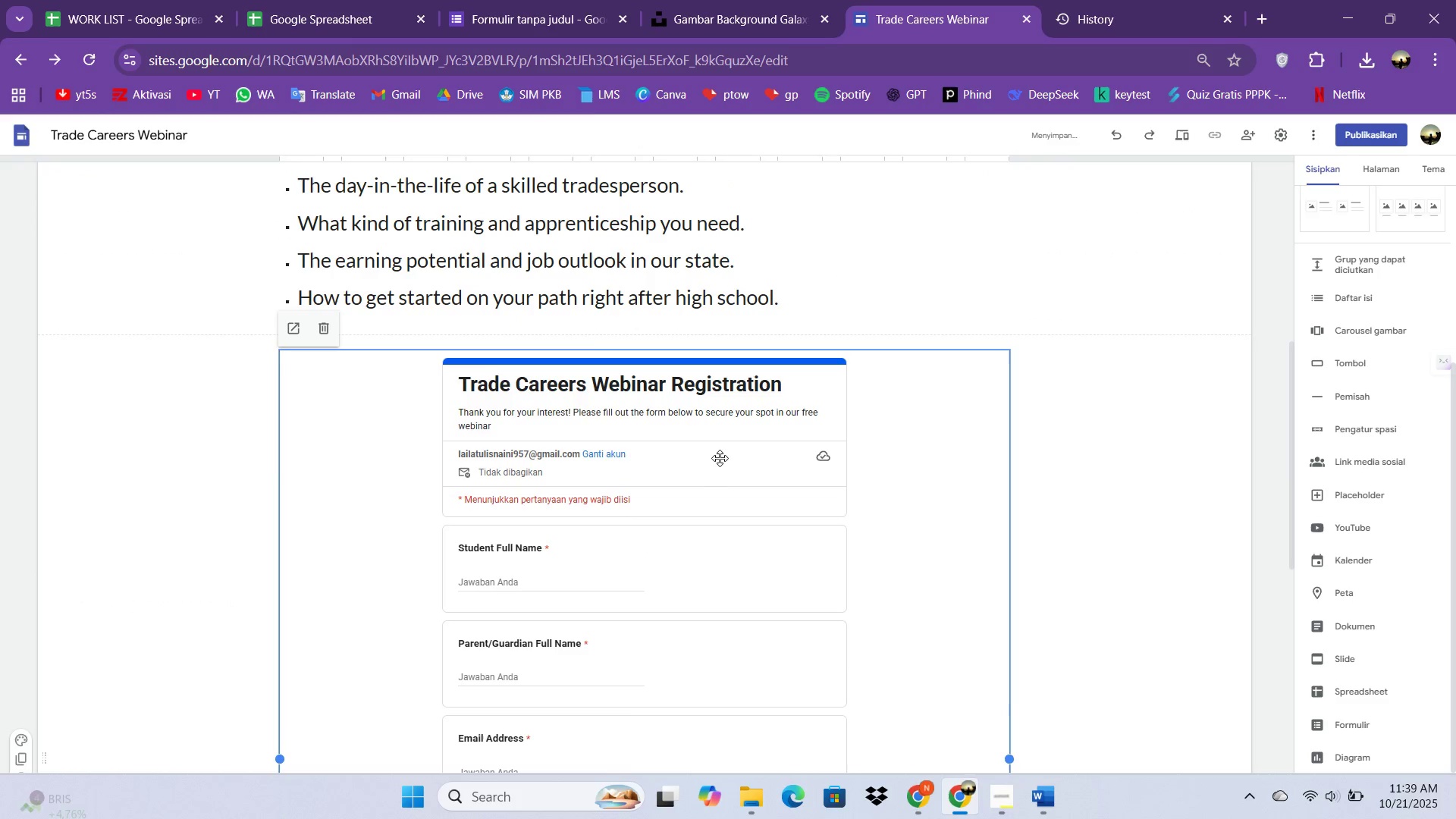 
left_click([720, 458])
 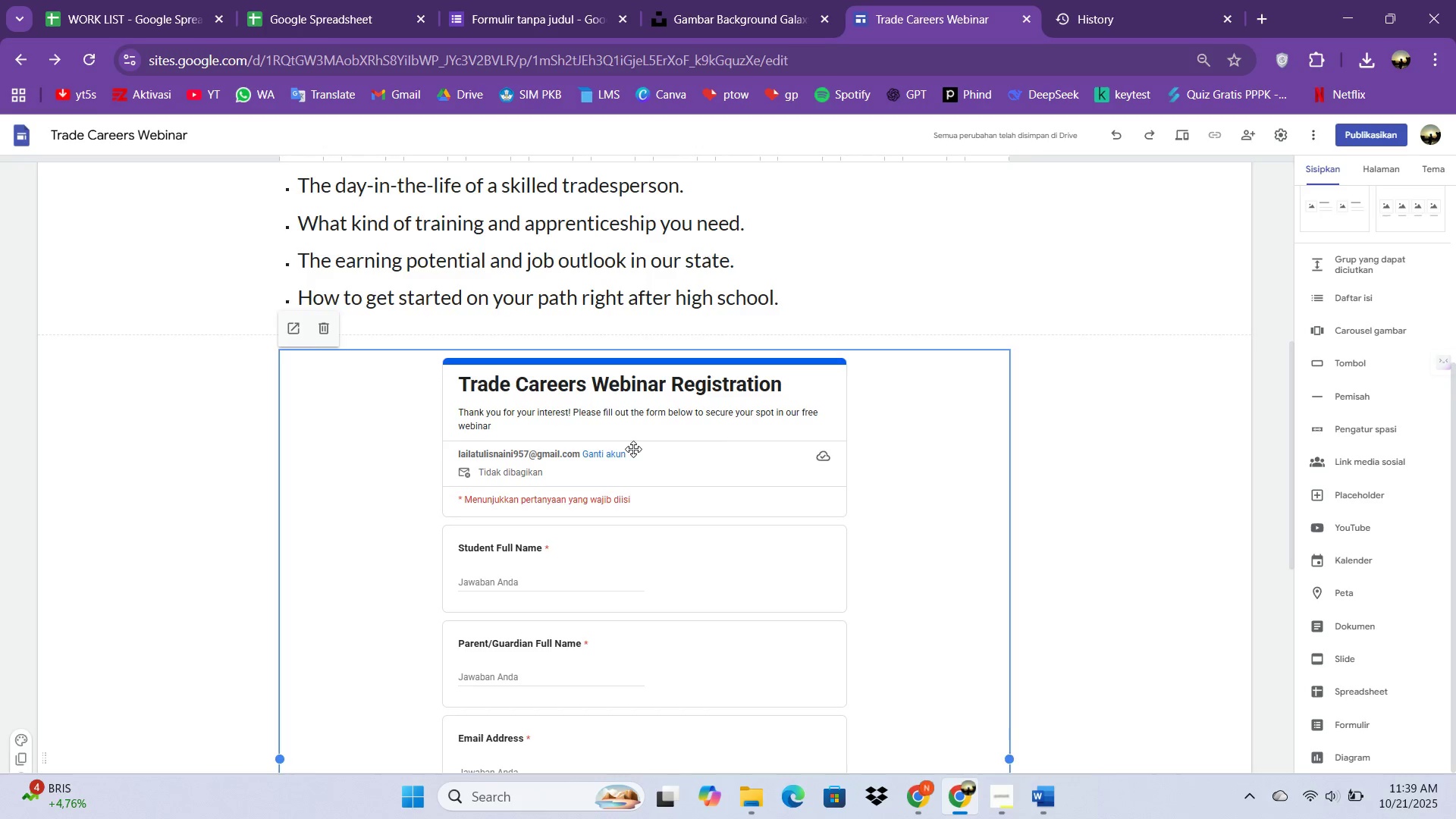 
scroll: coordinate [633, 449], scroll_direction: down, amount: 7.0
 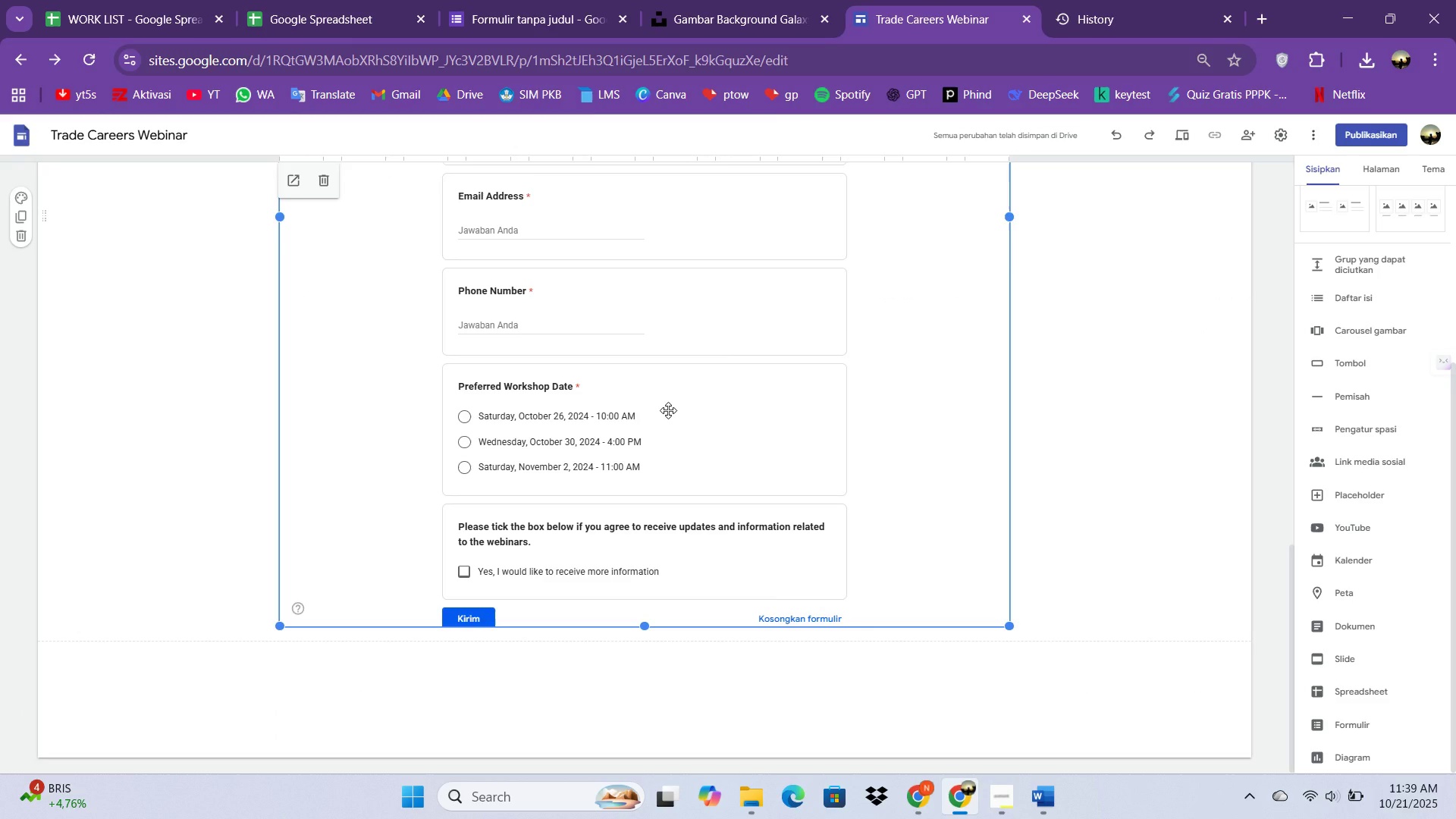 
wait(21.53)
 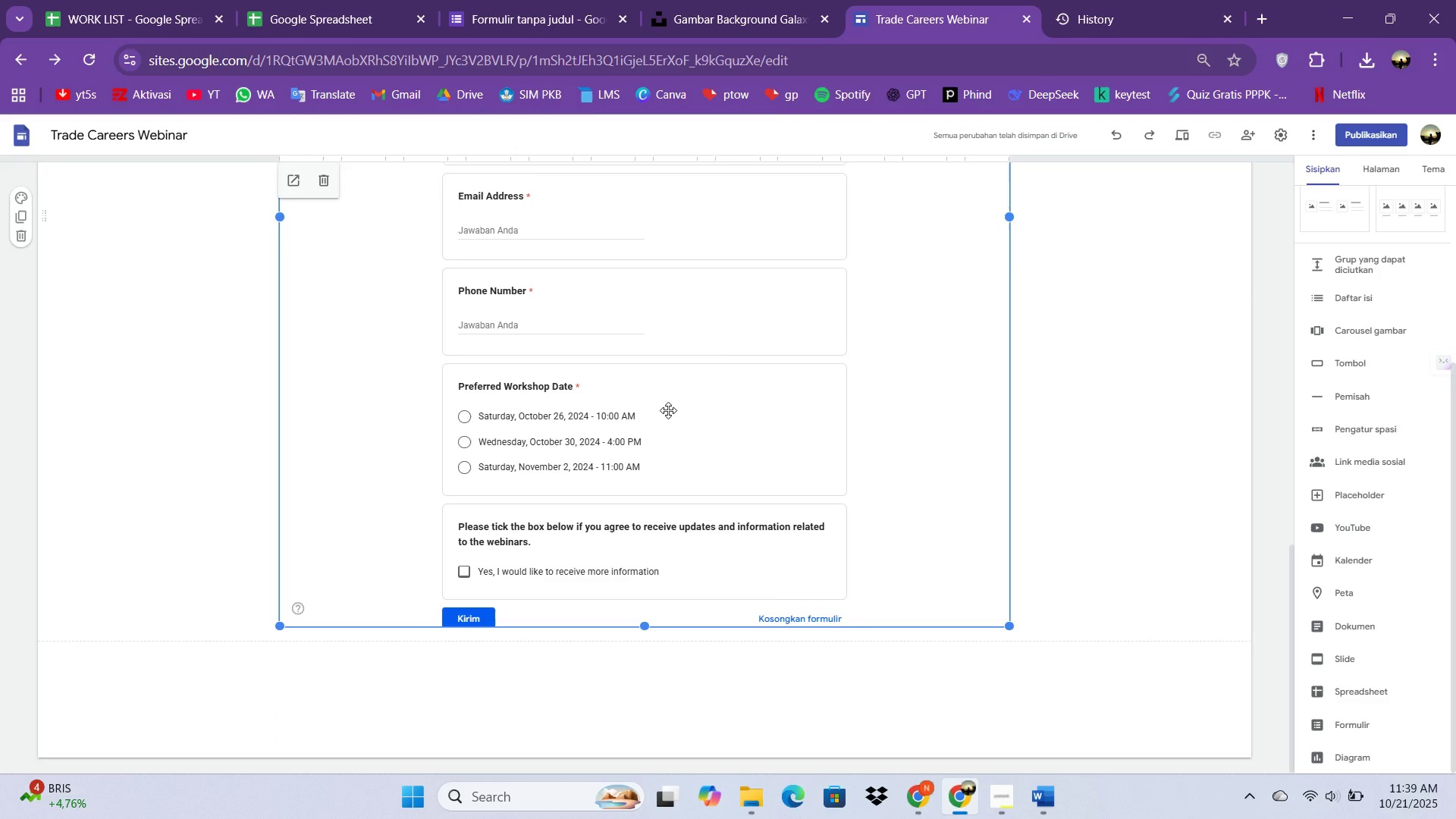 
left_click([1211, 435])
 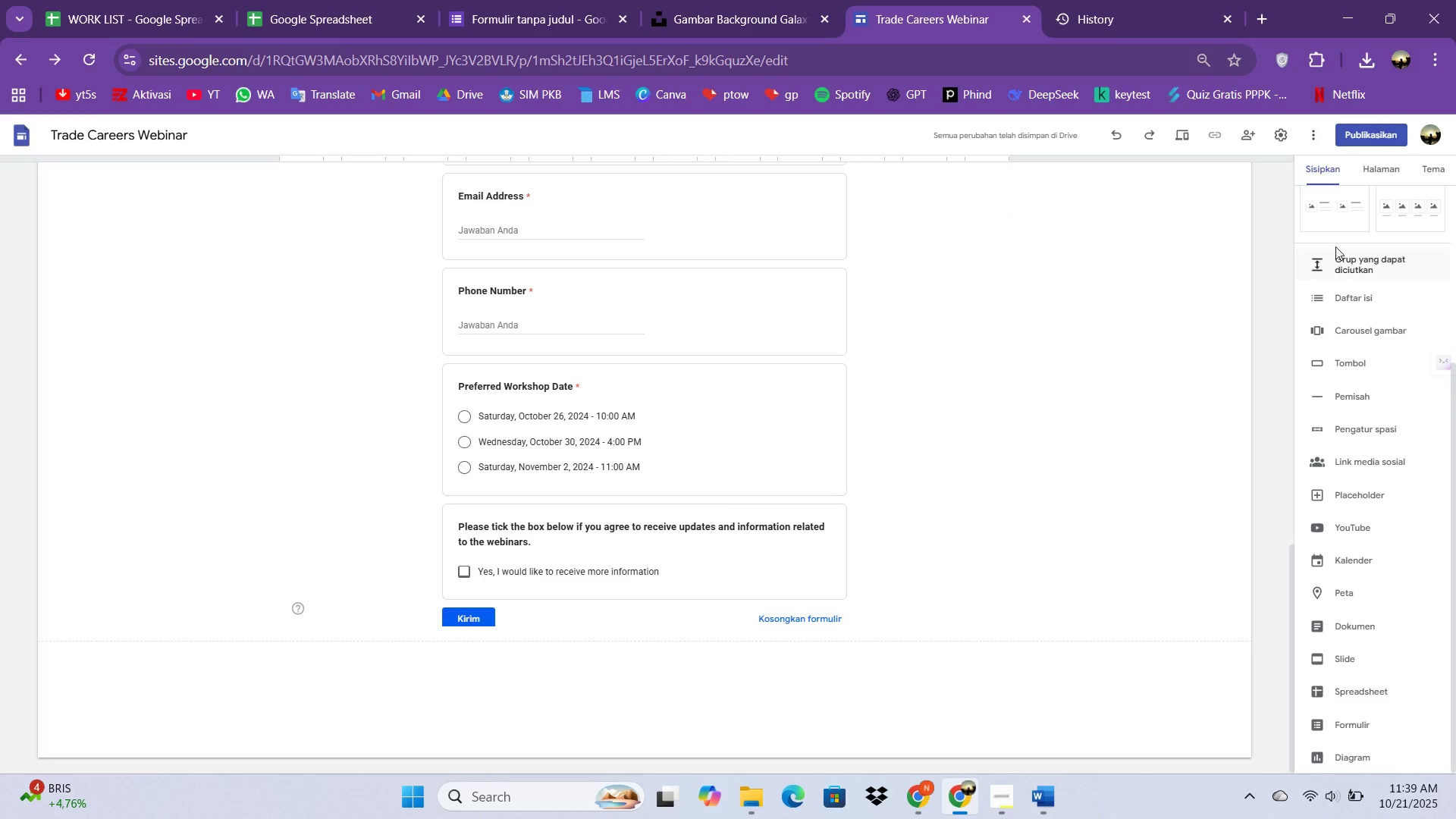 
scroll: coordinate [1445, 490], scroll_direction: up, amount: 16.0
 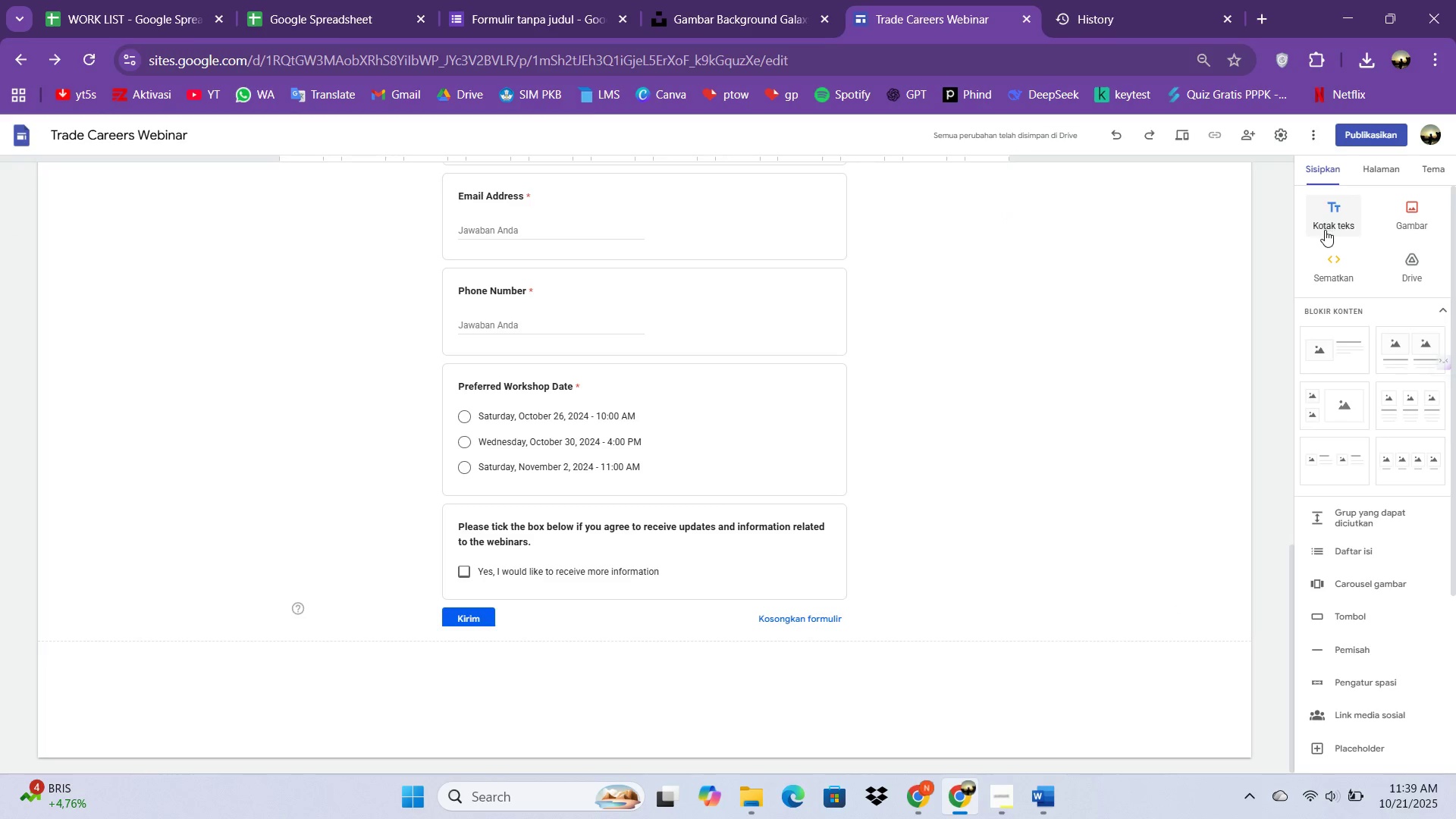 
left_click([1325, 230])
 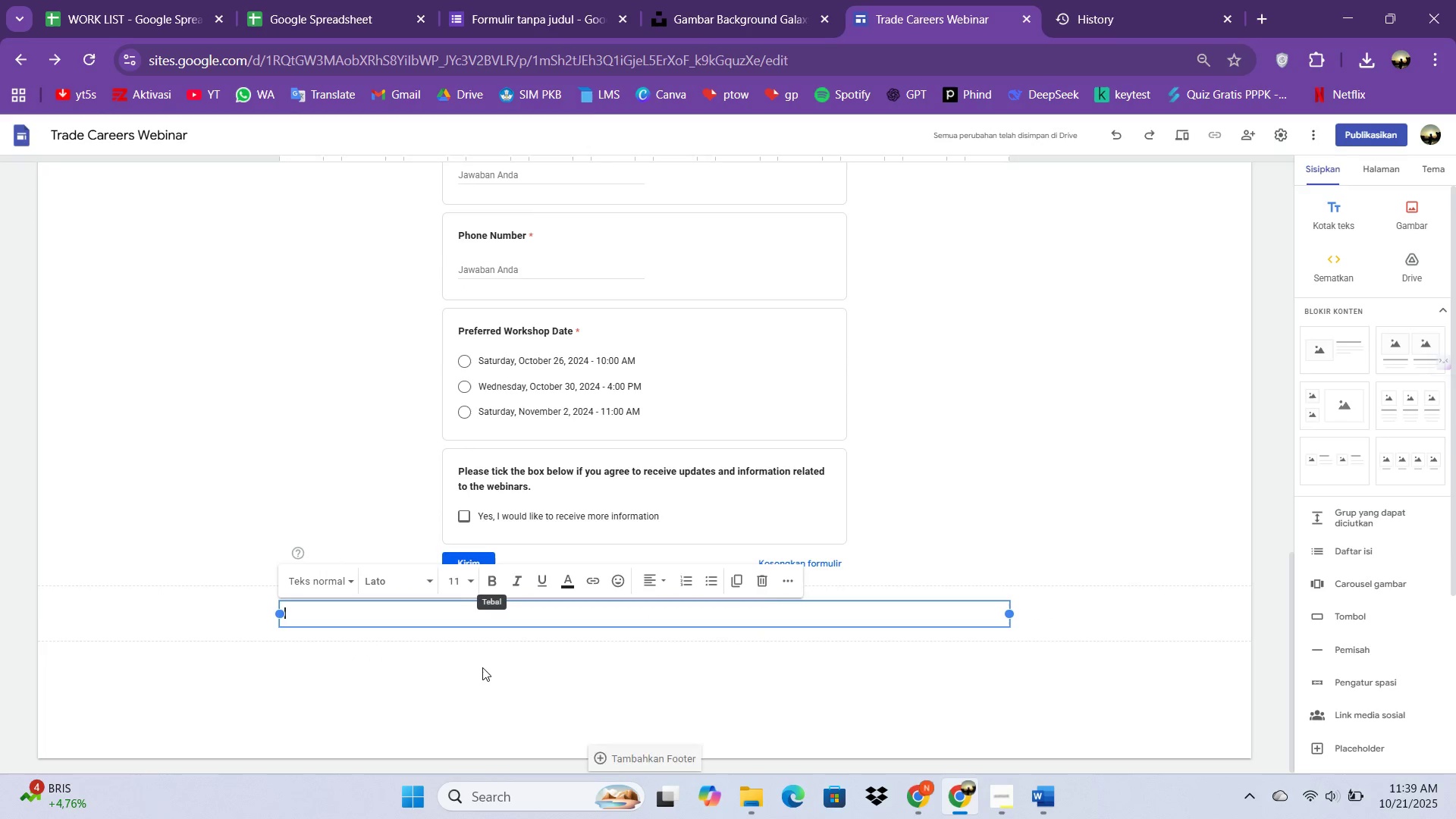 
left_click([472, 579])
 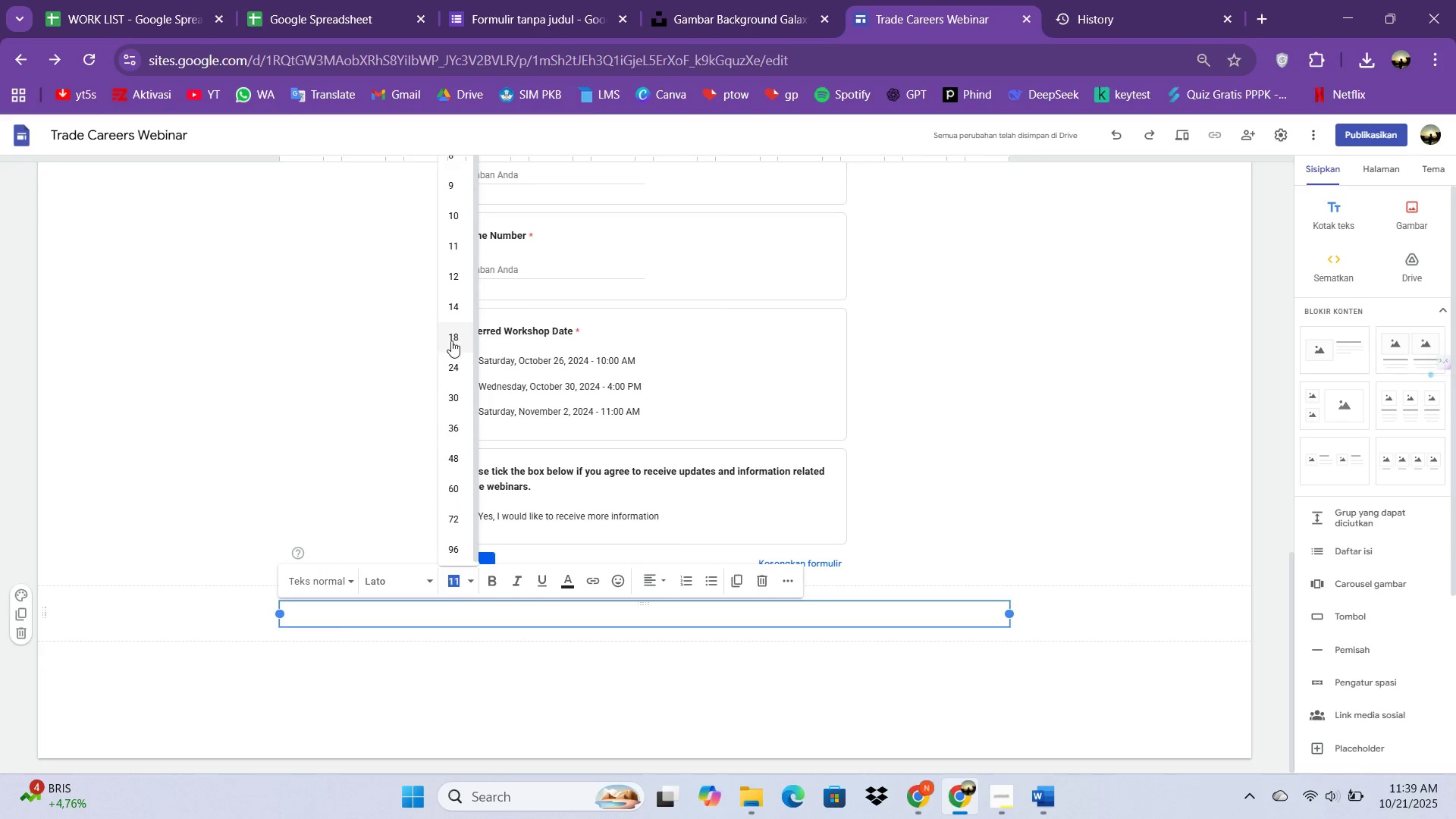 
scroll: coordinate [441, 353], scroll_direction: down, amount: 2.0
 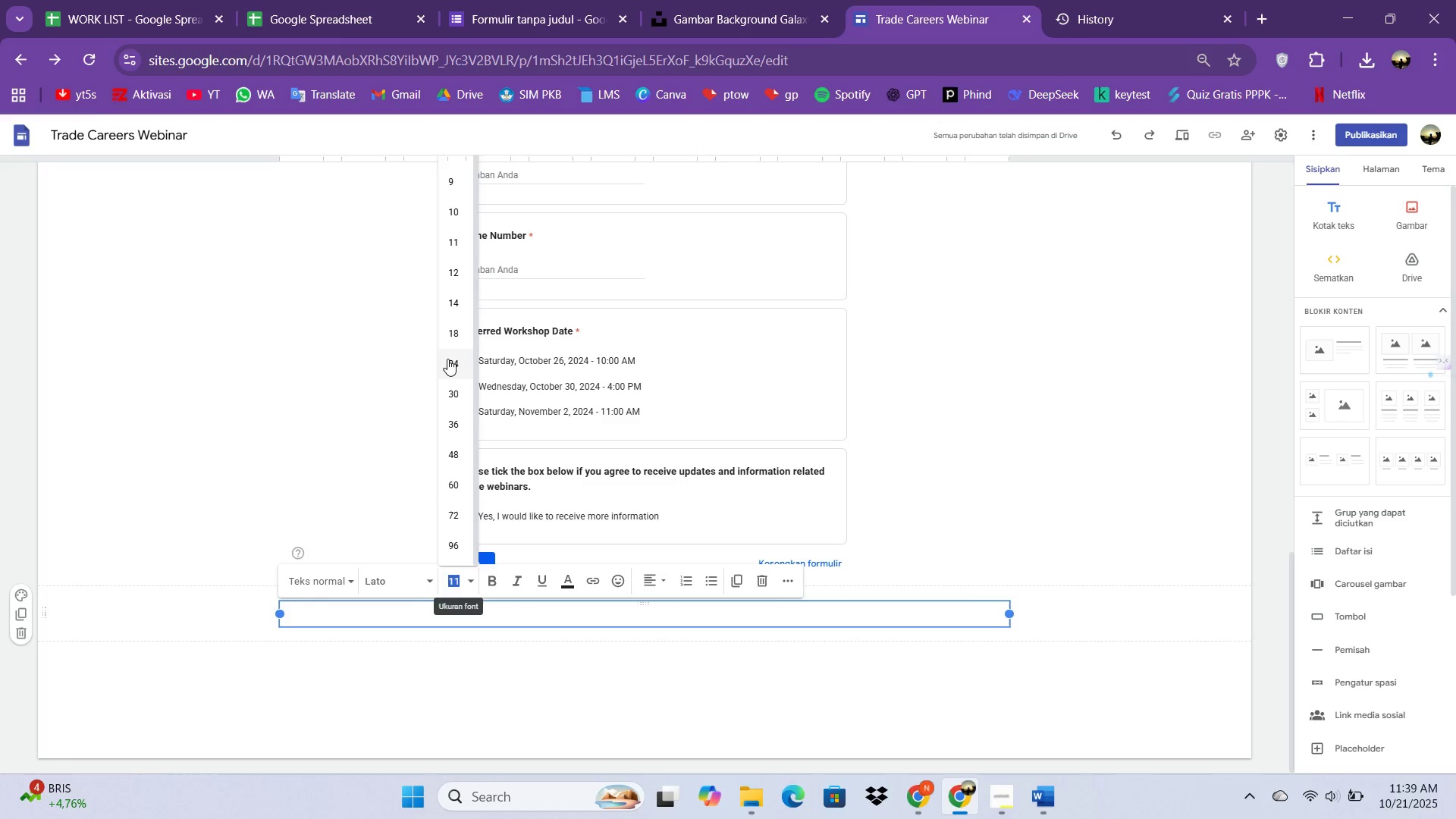 
left_click([447, 359])
 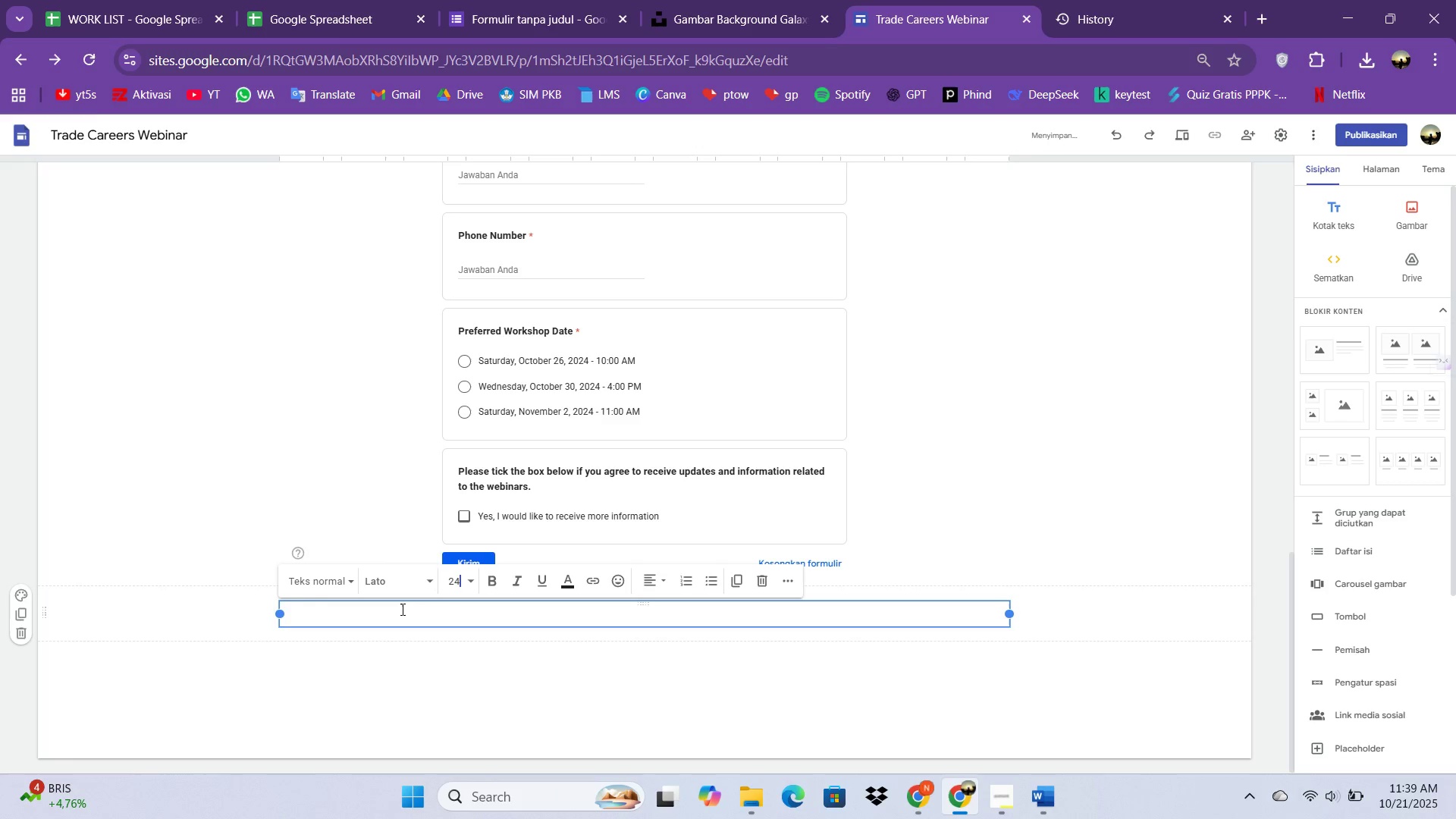 
left_click([401, 610])
 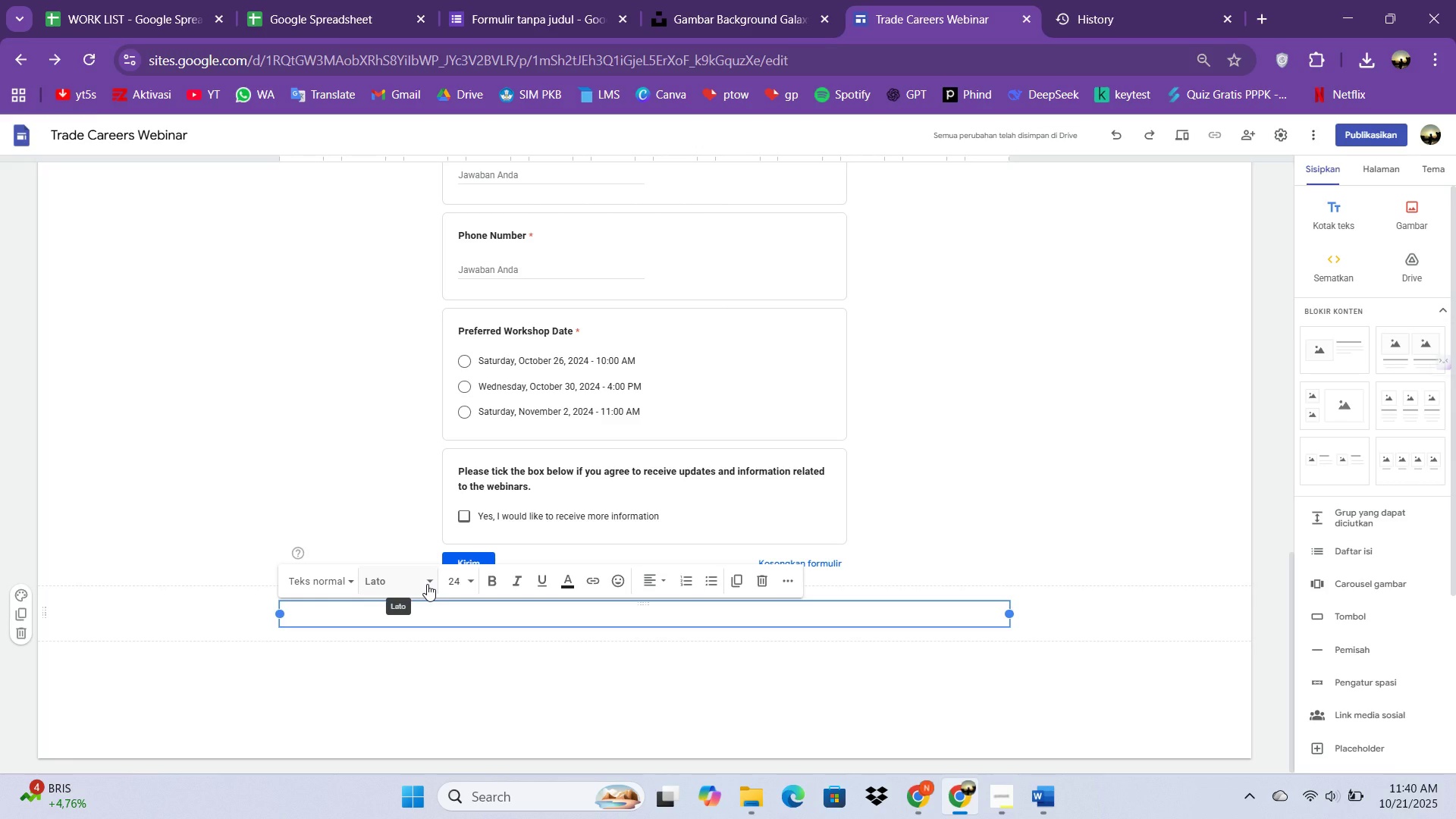 
wait(23.18)
 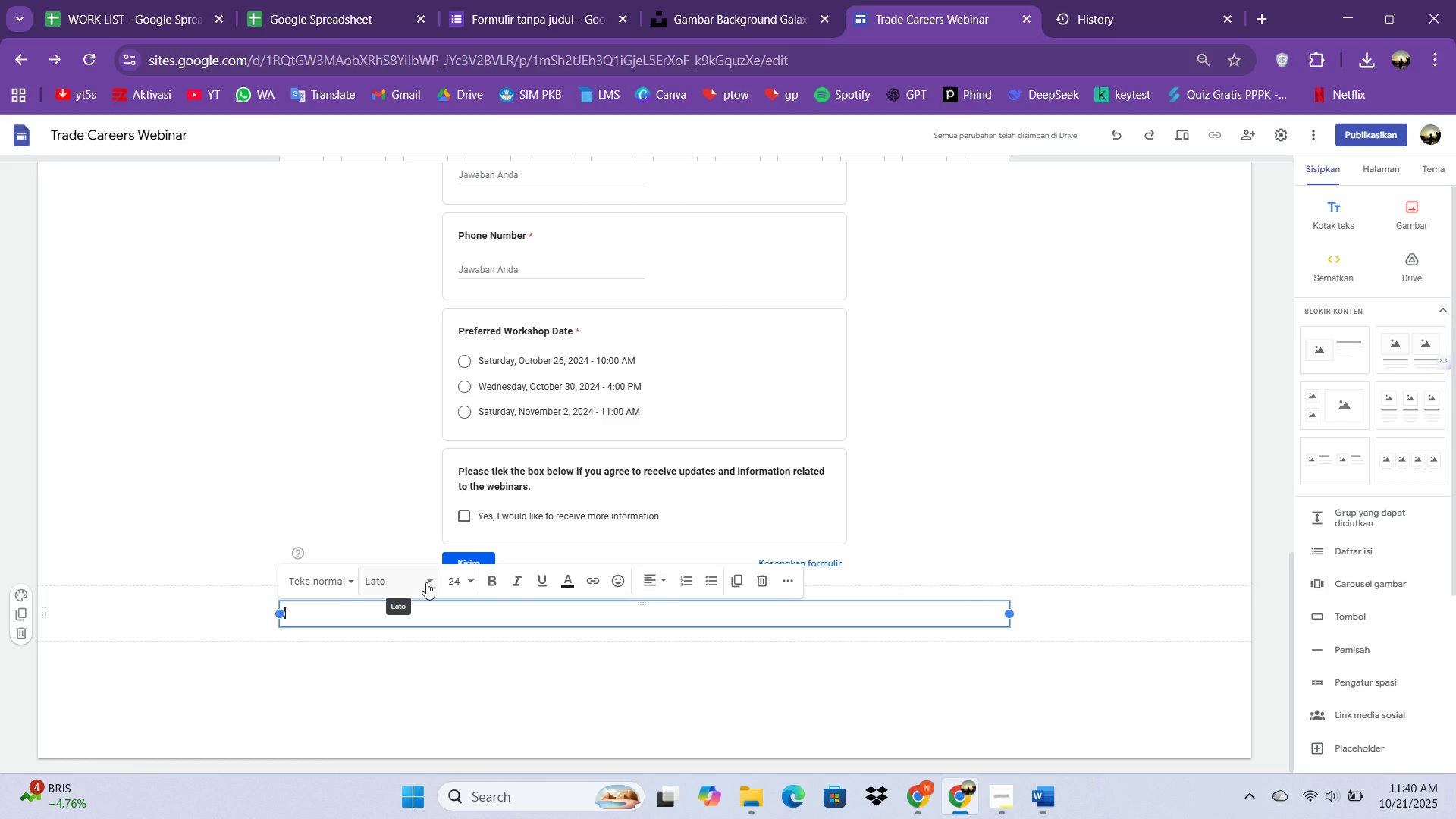 
type(Question )
key(Backspace)
type(s? We're here to help!)
 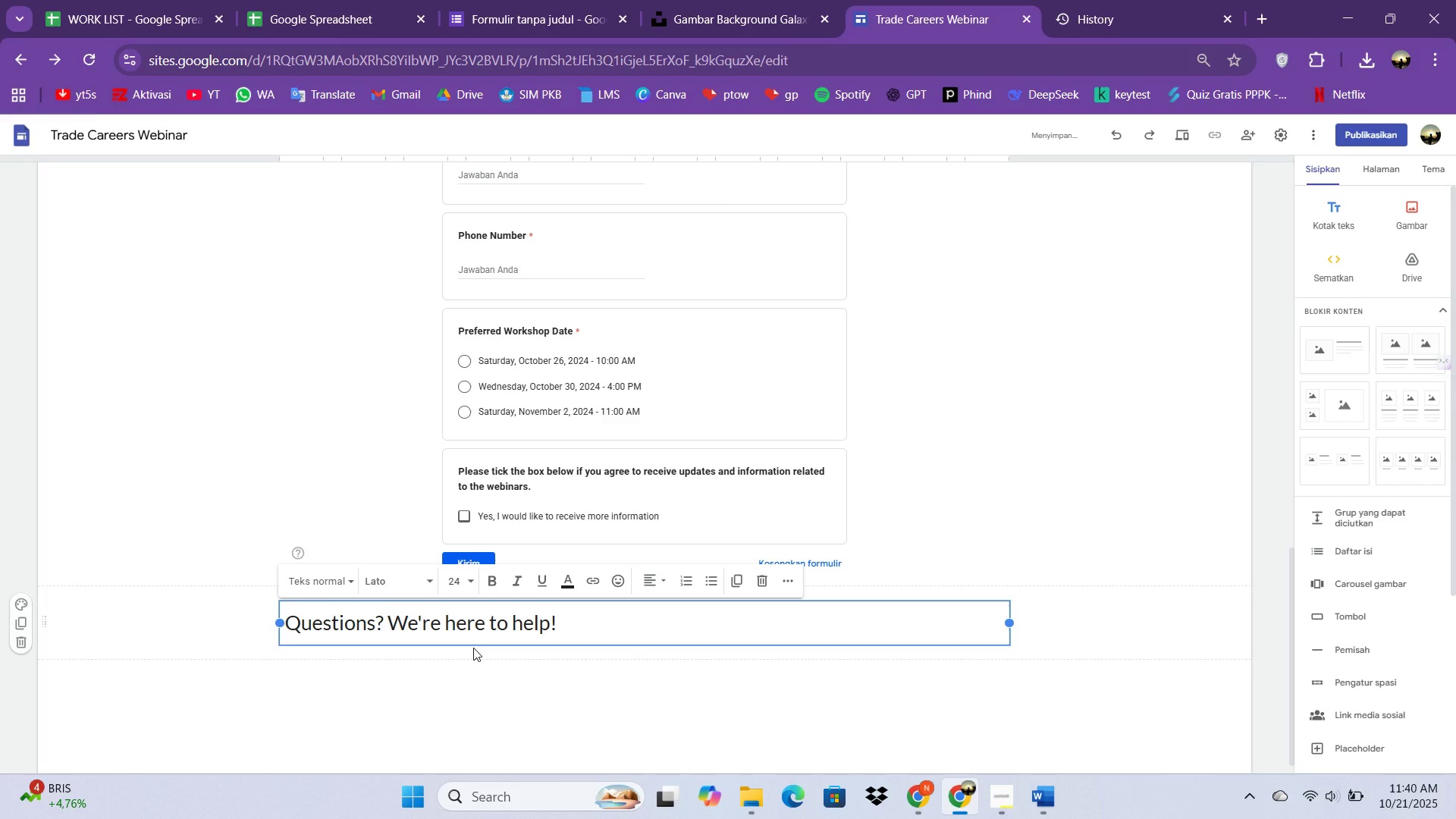 
wait(7.32)
 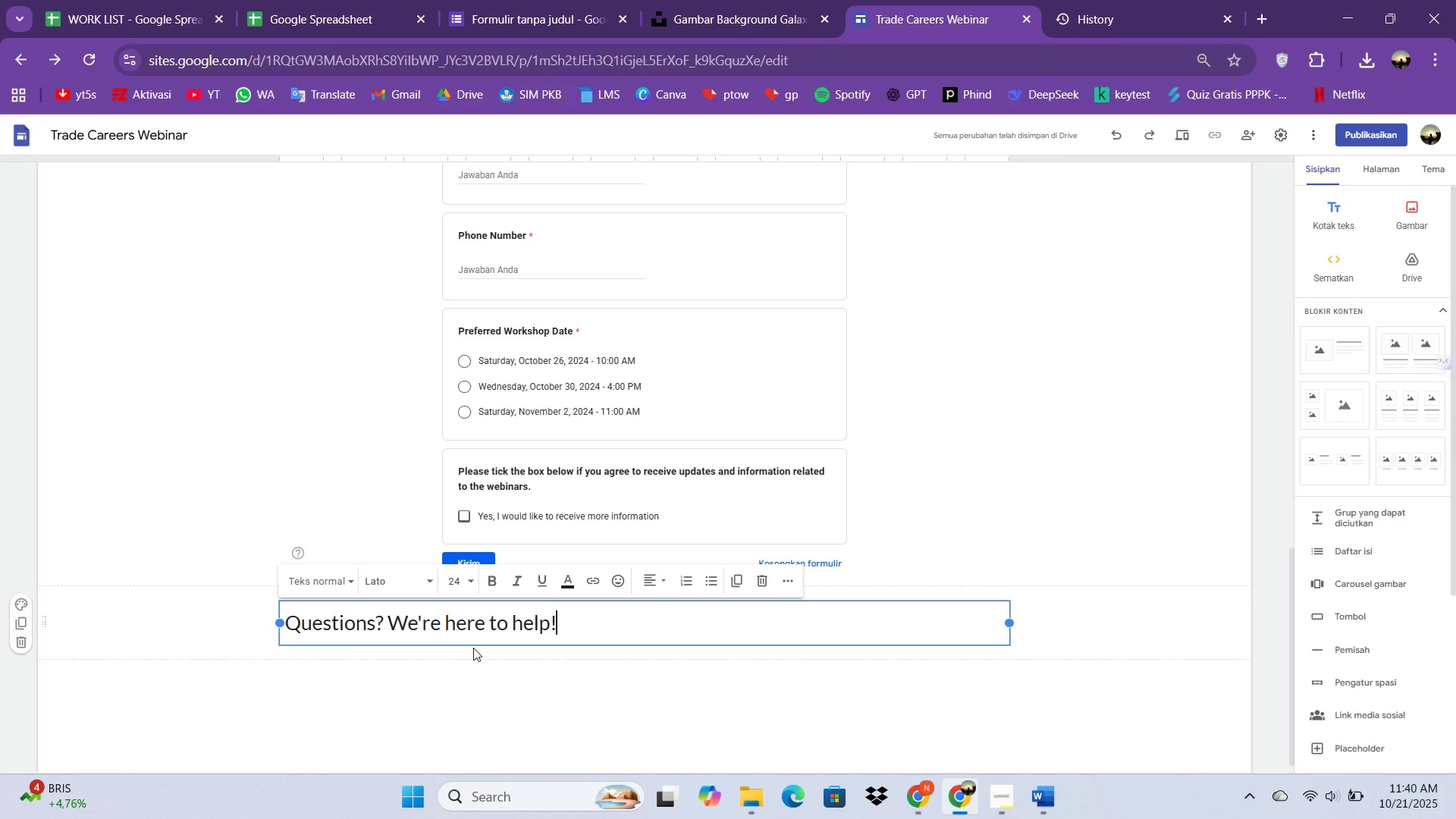 
key(Enter)
 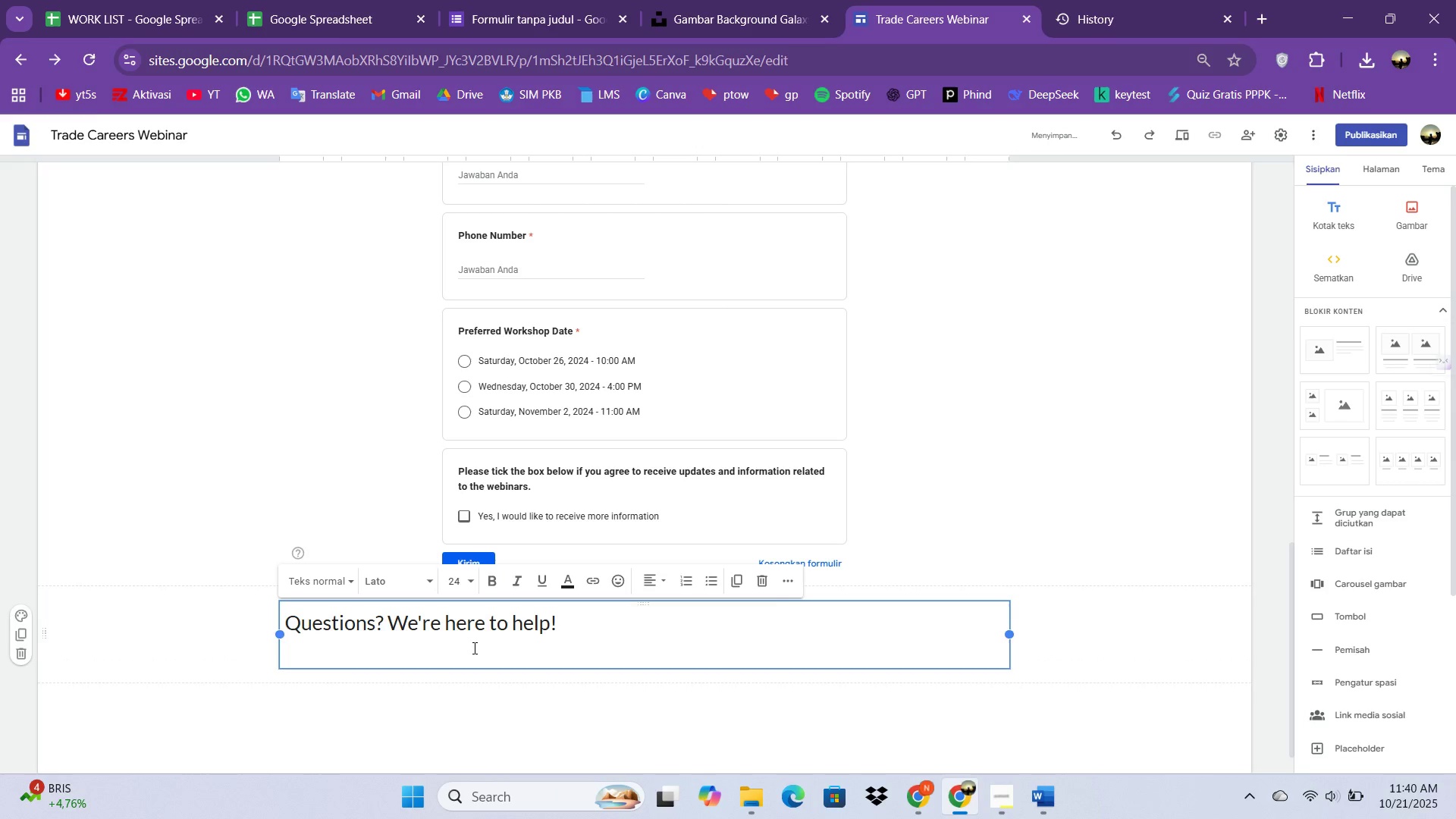 
type(Please email)
 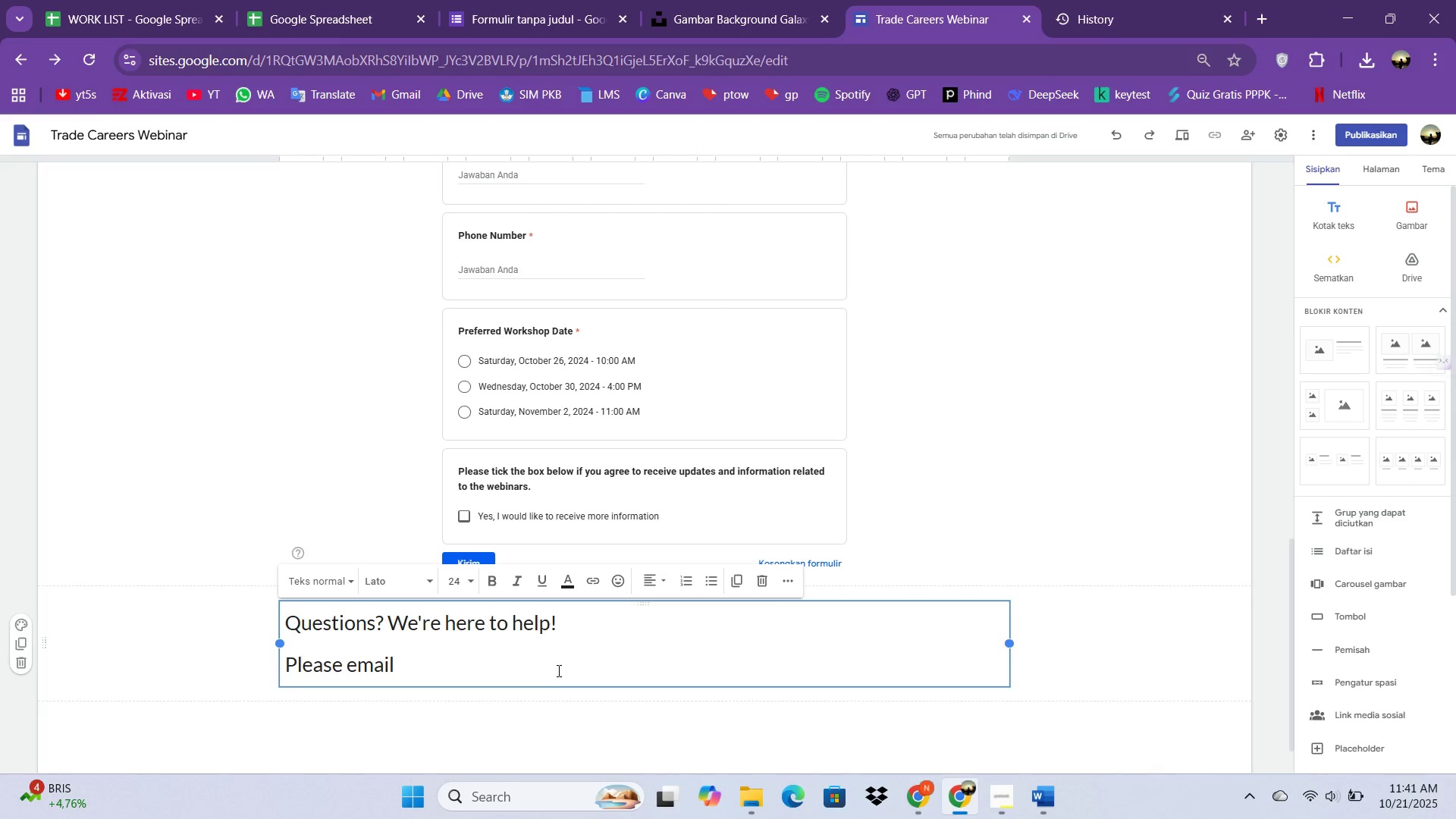 
wait(61.82)
 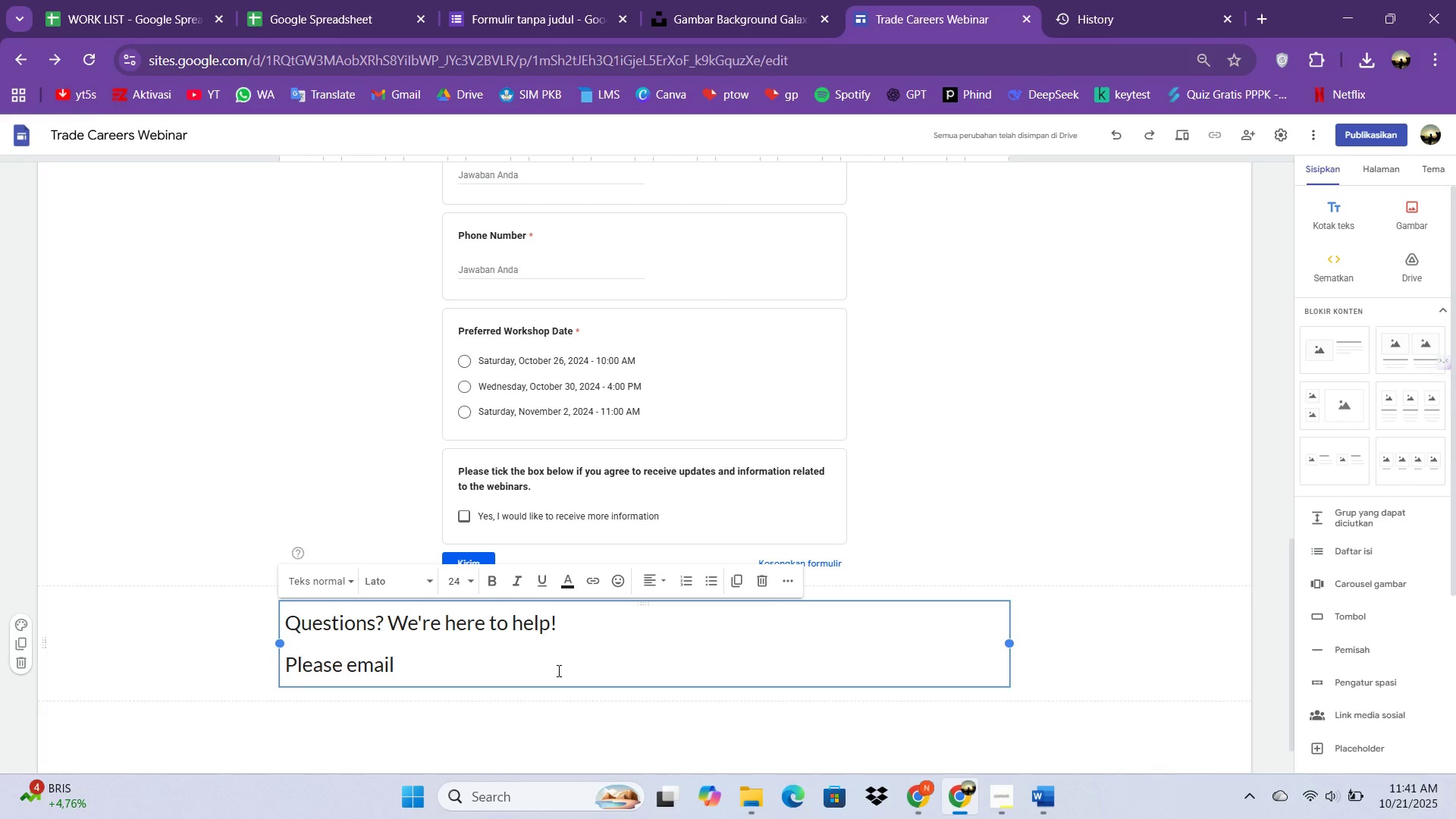 
left_click([506, 669])
 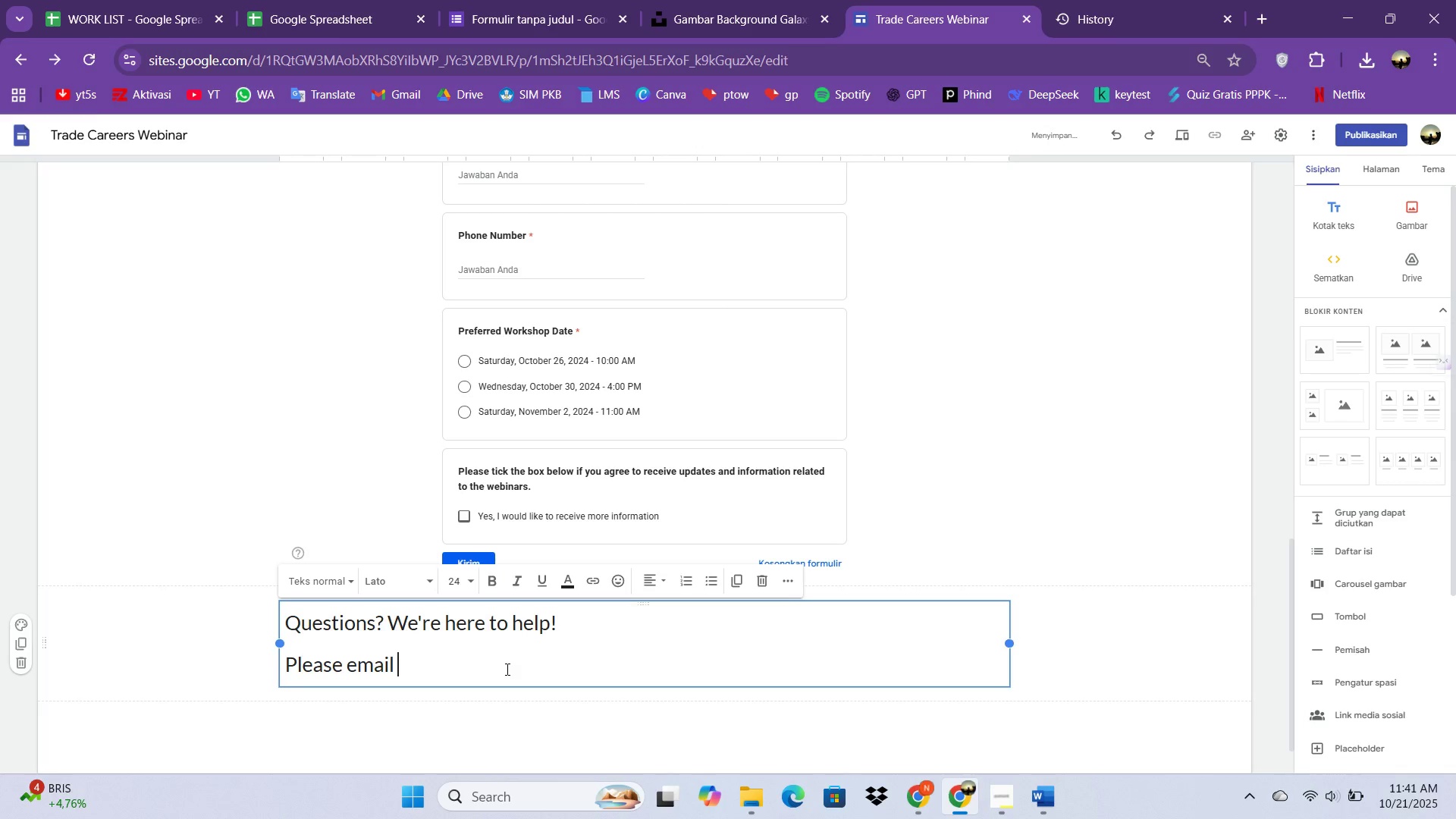 
type( u sat )
key(Backspace)
key(Backspace)
key(Backspace)
key(Backspace)
key(Backspace)
type(s at: c)
key(Backspace)
type(careerwp)
key(Backspace)
type(orkshops@)
 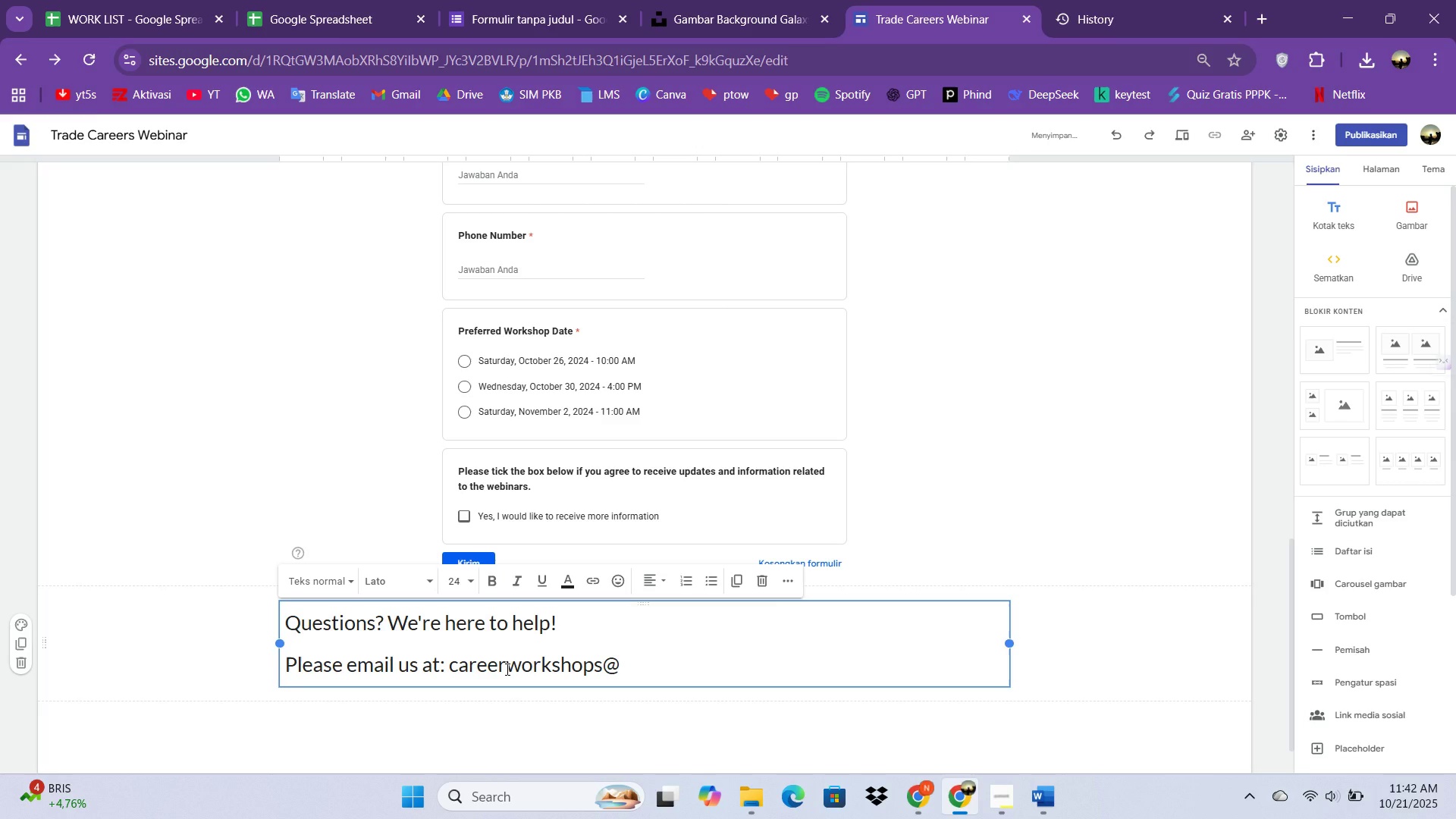 
scroll: coordinate [632, 545], scroll_direction: up, amount: 11.0
 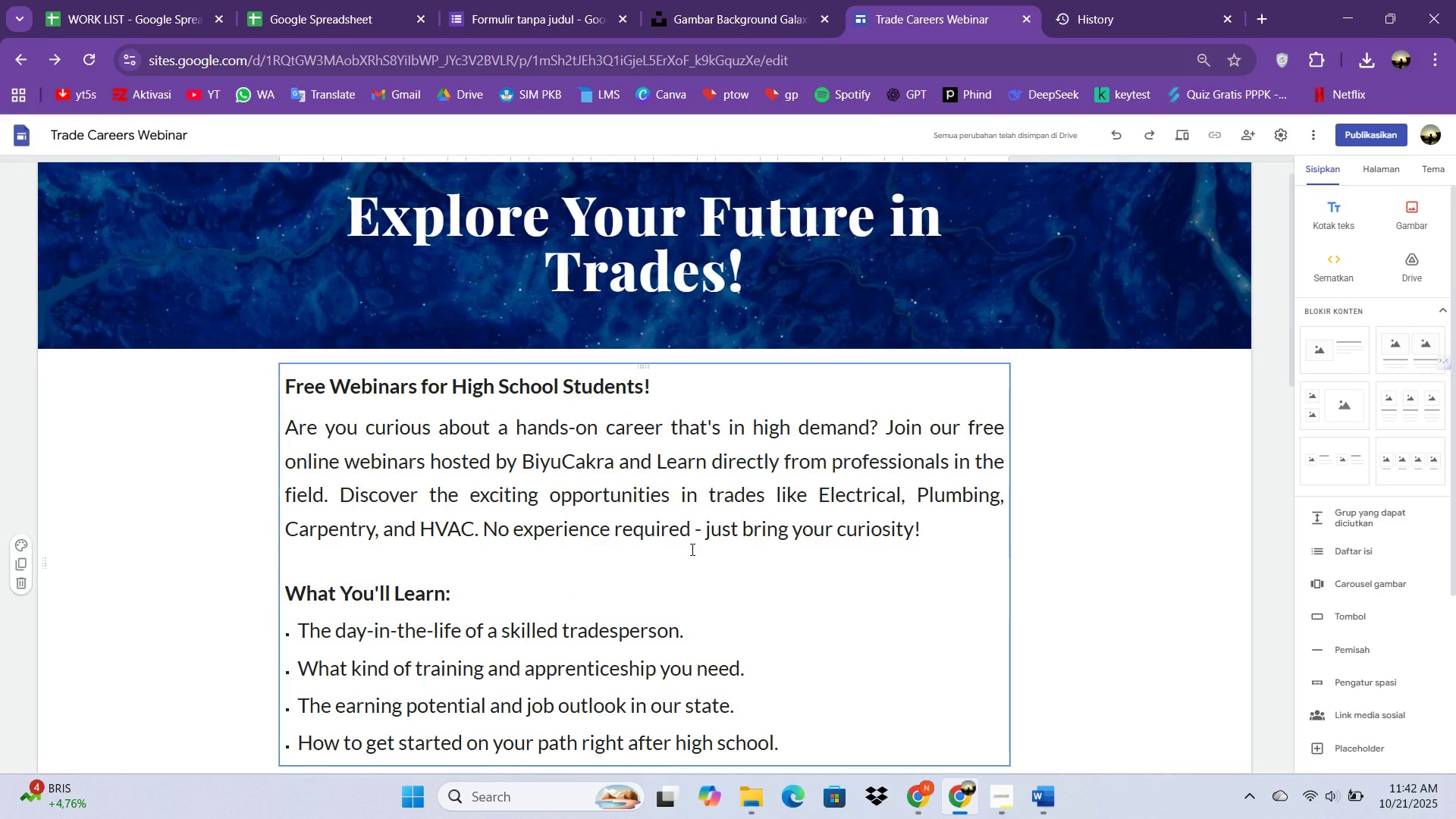 
scroll: coordinate [693, 599], scroll_direction: down, amount: 13.0
 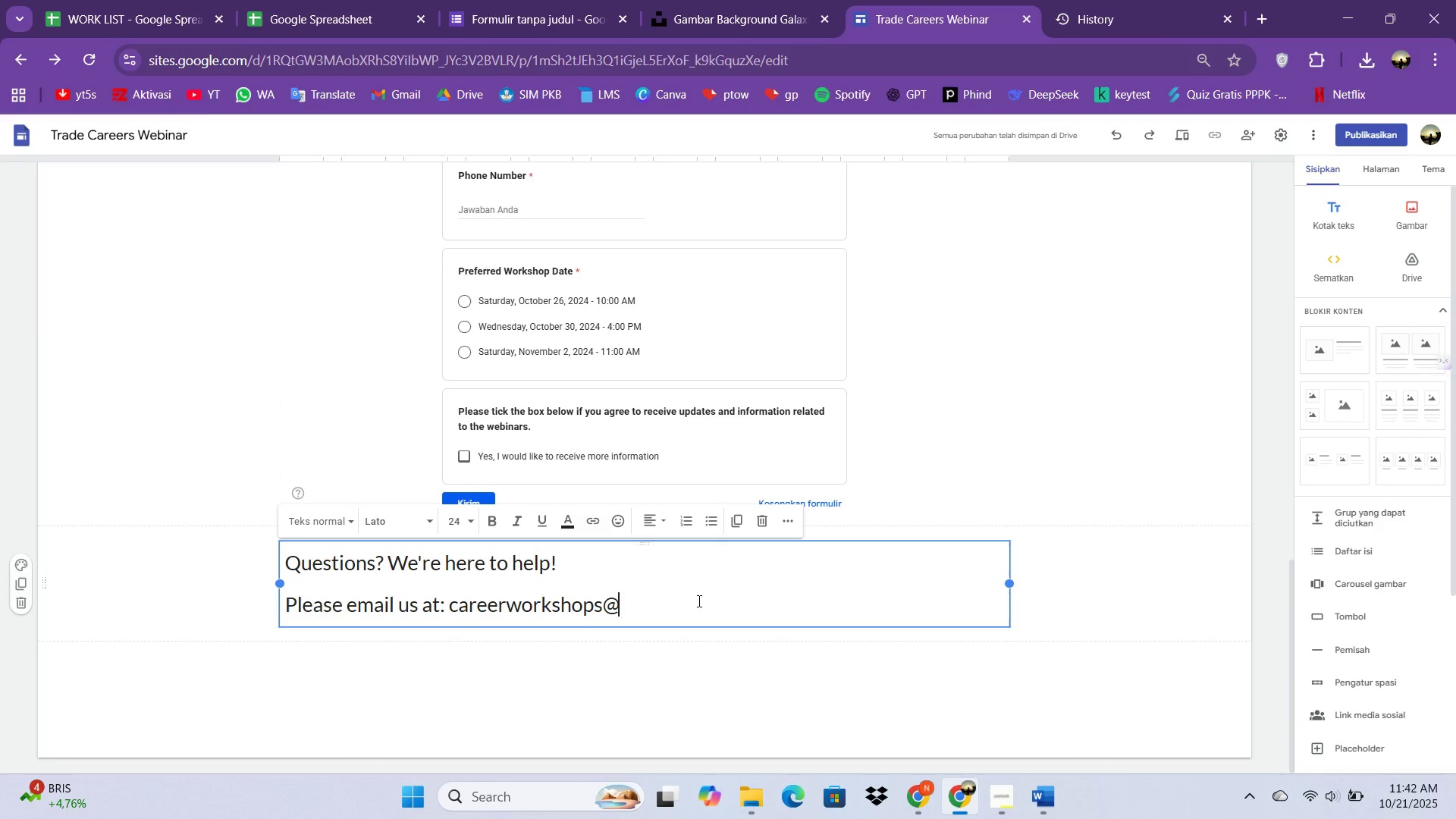 
type(Biyuc)
key(Backspace)
type(Cakra)
 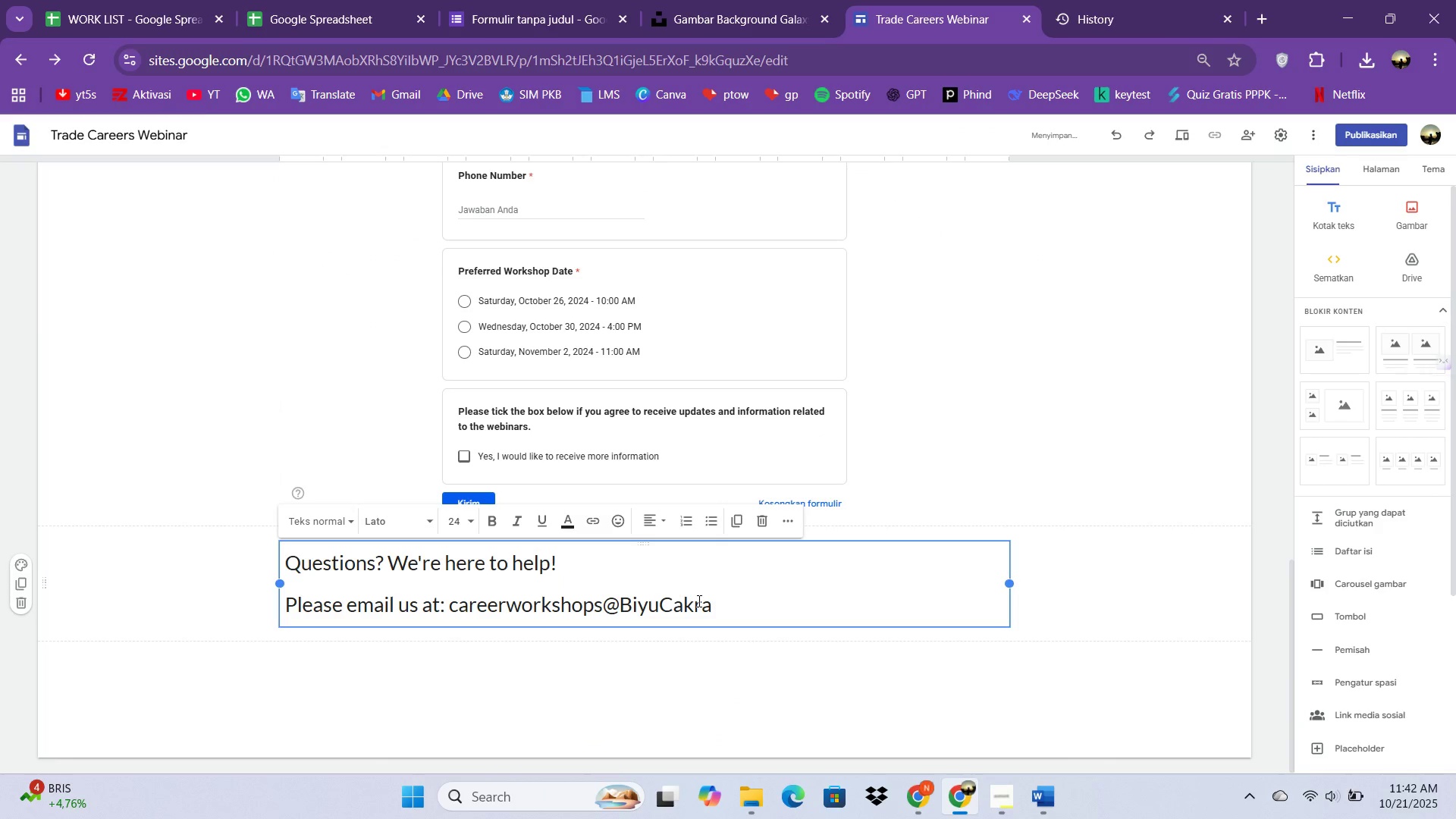 
hold_key(key=Backspace, duration=0.62)
 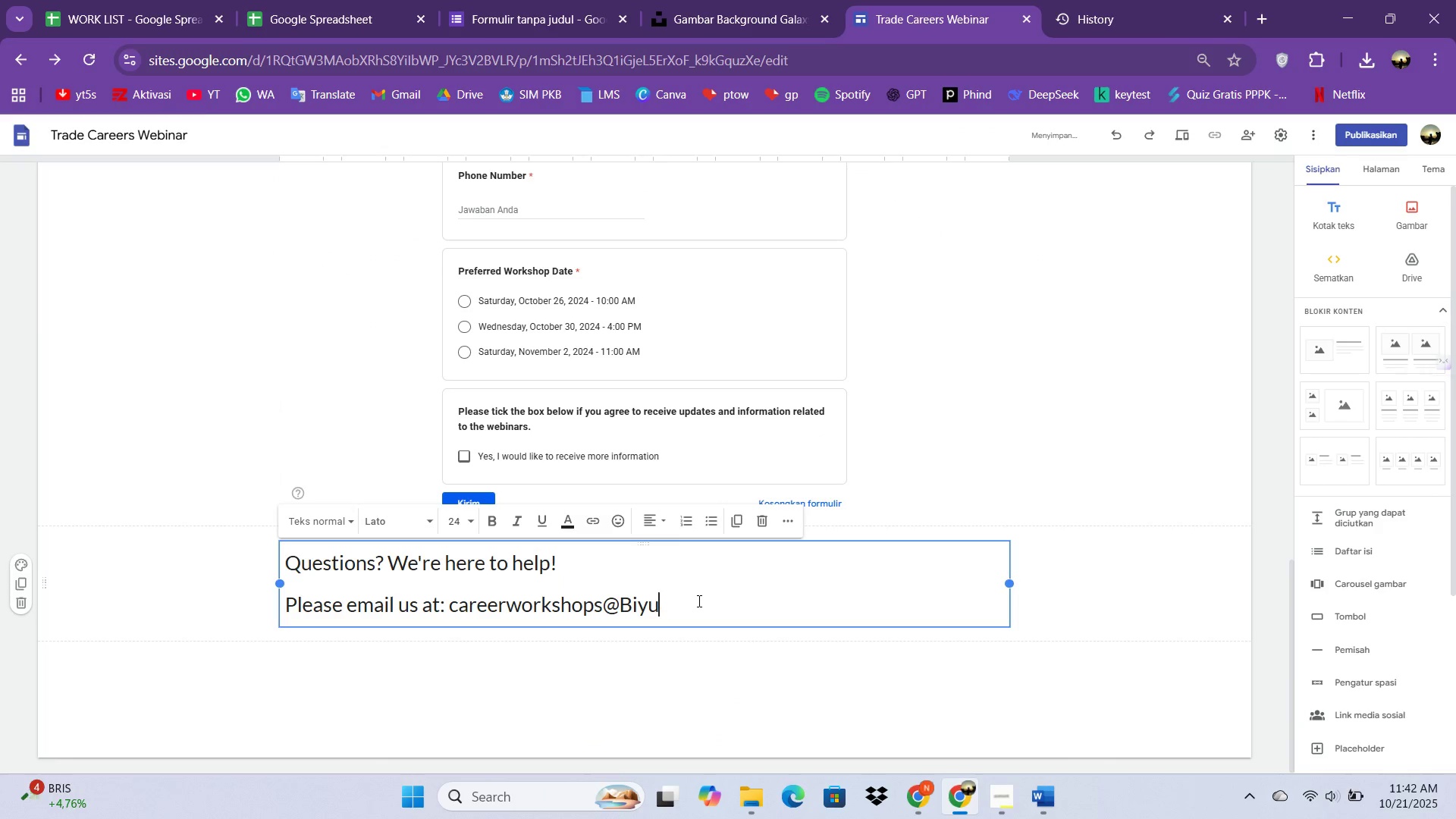 
key(Backspace)
key(Backspace)
key(Backspace)
key(Backspace)
key(Backspace)
type(biyucakra.edu)
 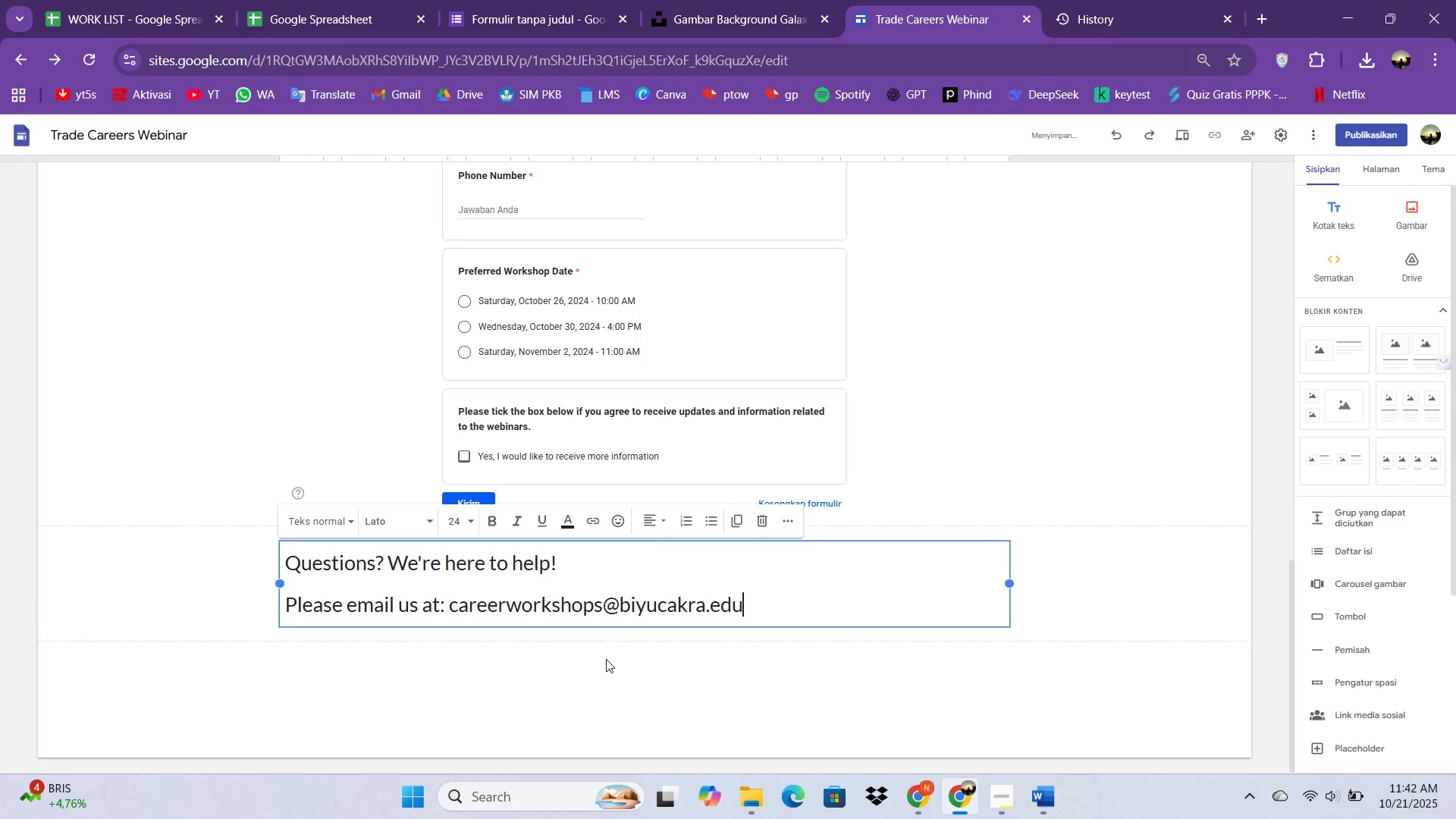 
left_click([605, 661])
 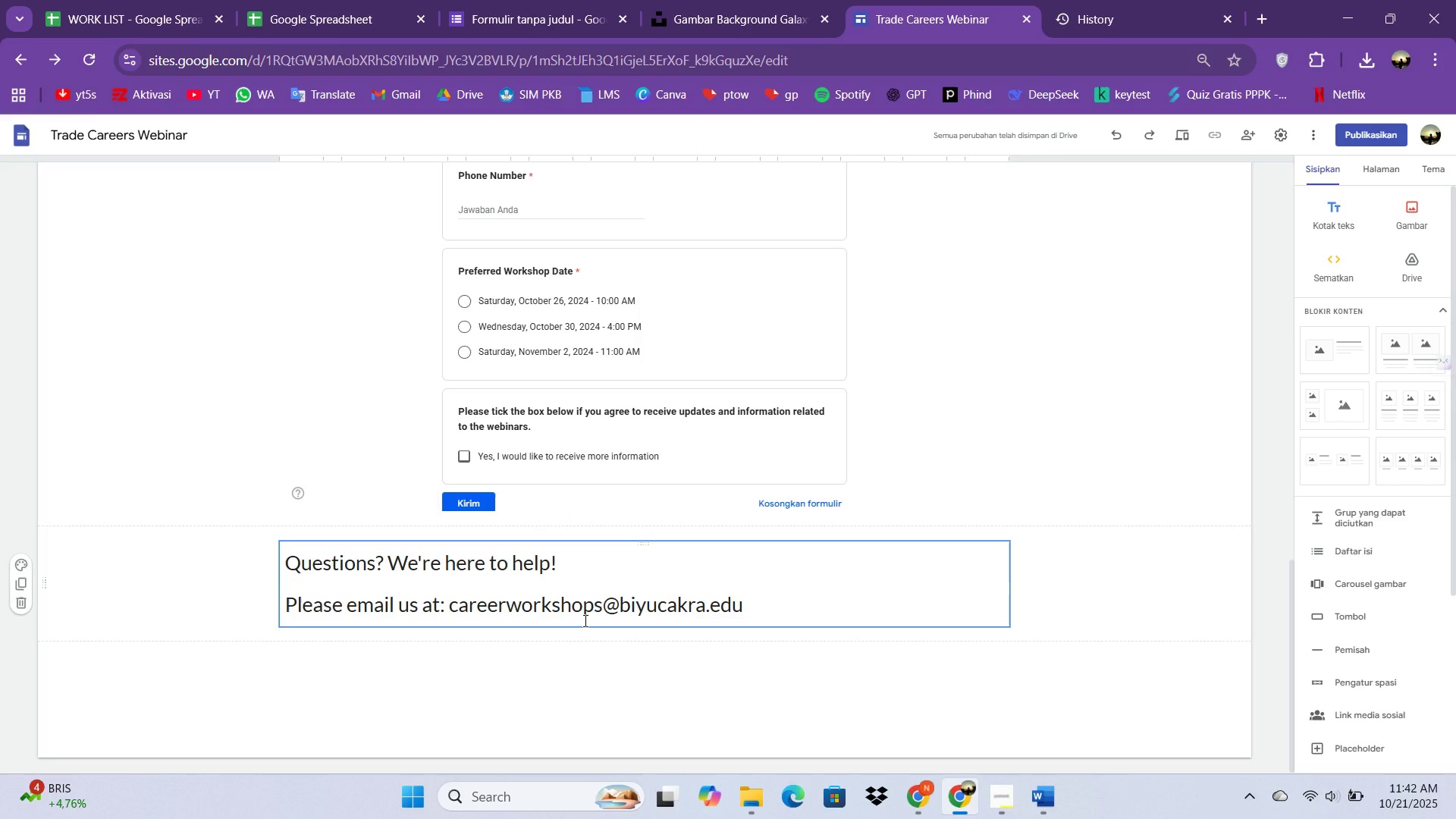 
double_click([583, 620])
 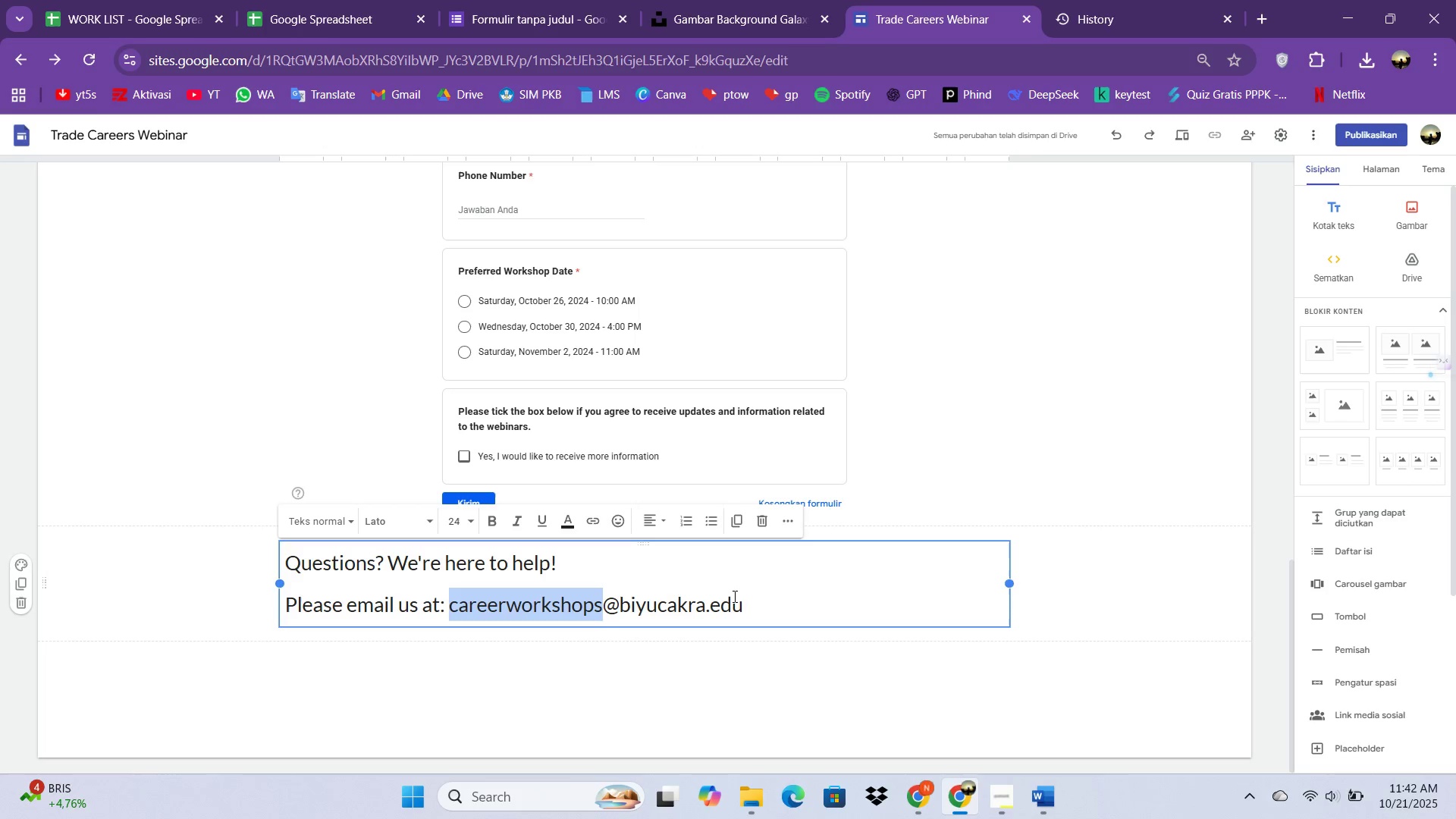 
left_click_drag(start_coordinate=[738, 596], to_coordinate=[452, 588])
 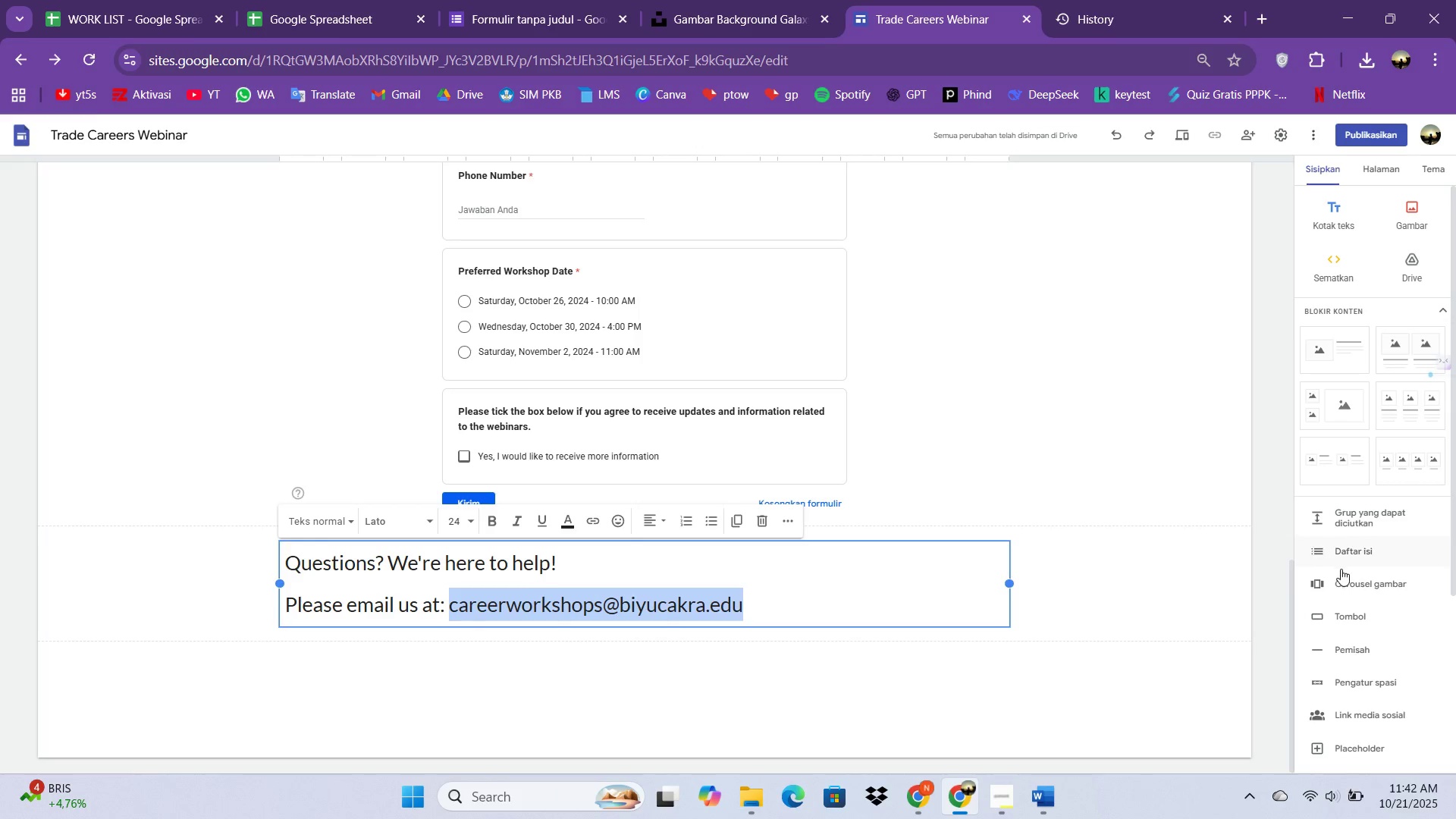 
scroll: coordinate [1346, 581], scroll_direction: down, amount: 2.0
 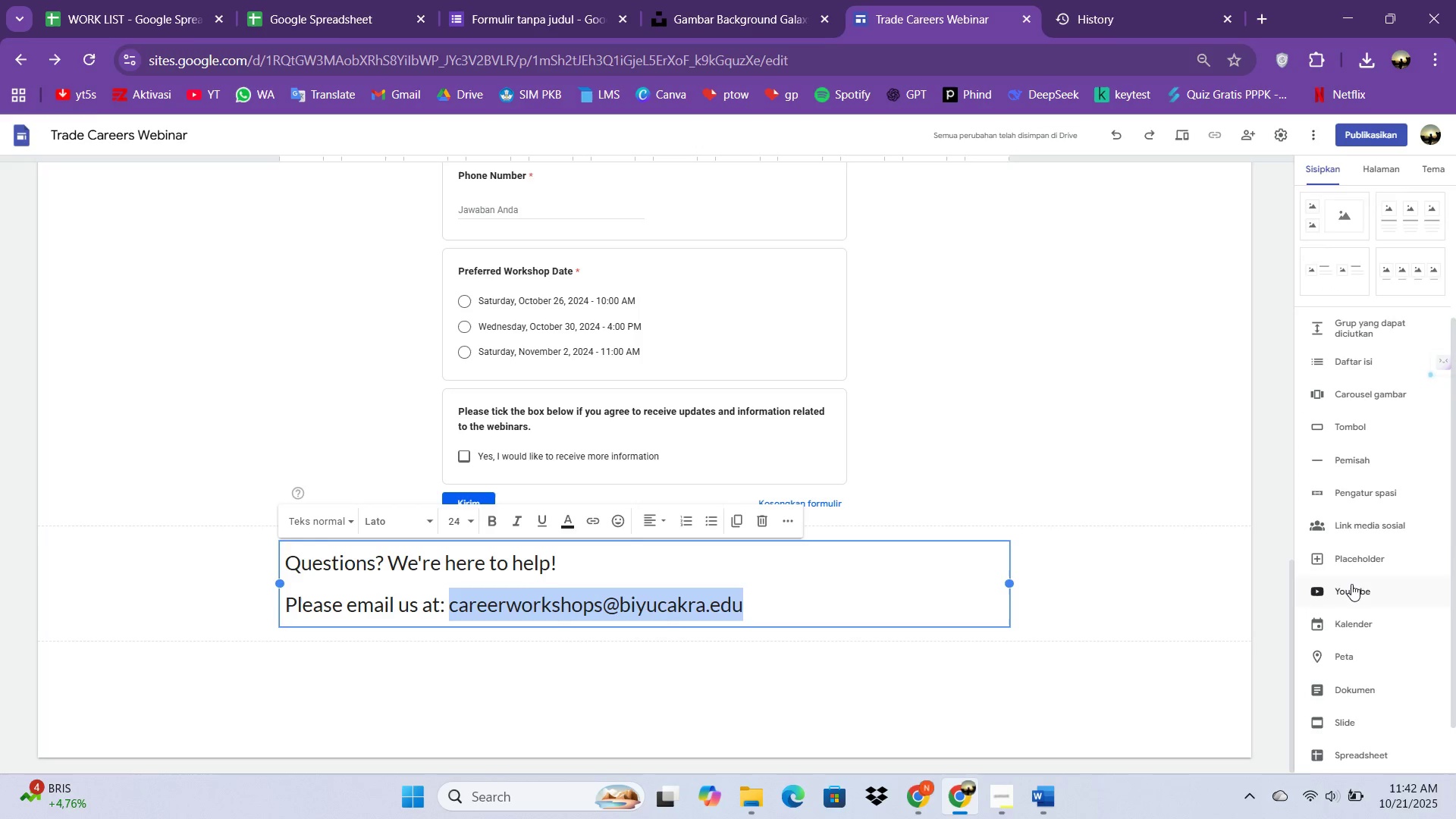 
scroll: coordinate [1346, 632], scroll_direction: none, amount: 0.0
 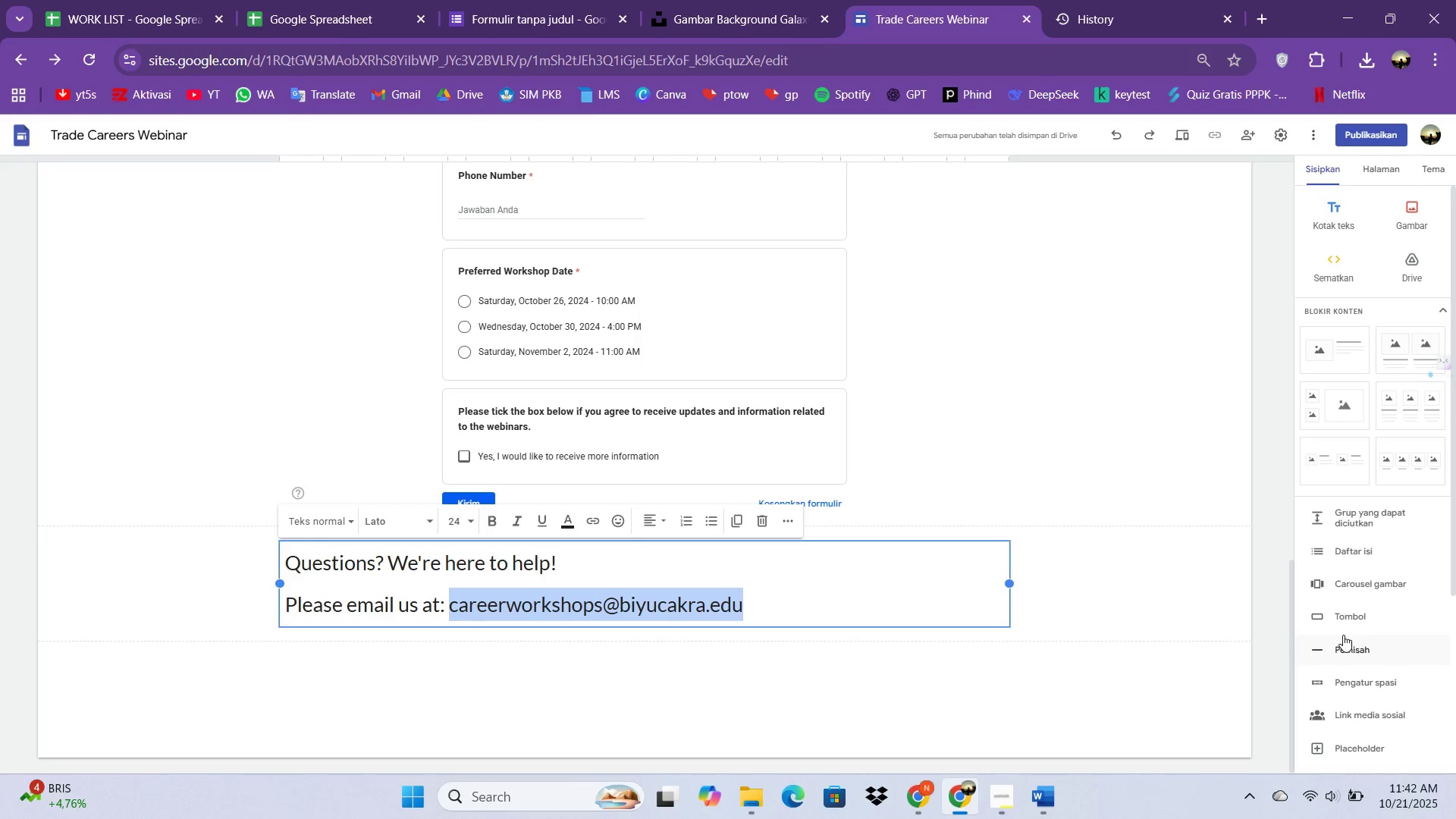 
scroll: coordinate [1341, 638], scroll_direction: up, amount: 5.0
 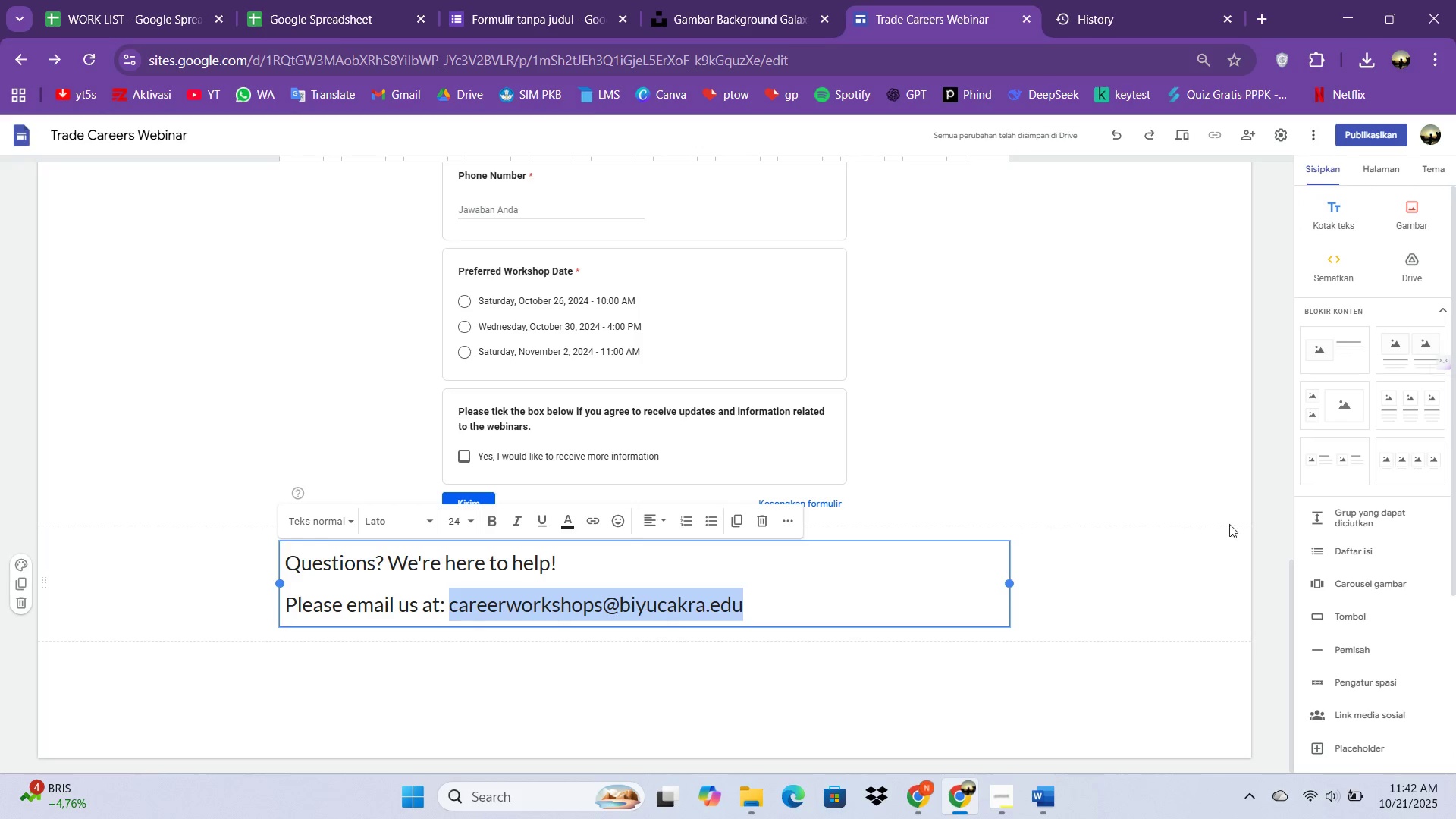 
scroll: coordinate [1362, 560], scroll_direction: down, amount: 1.0
 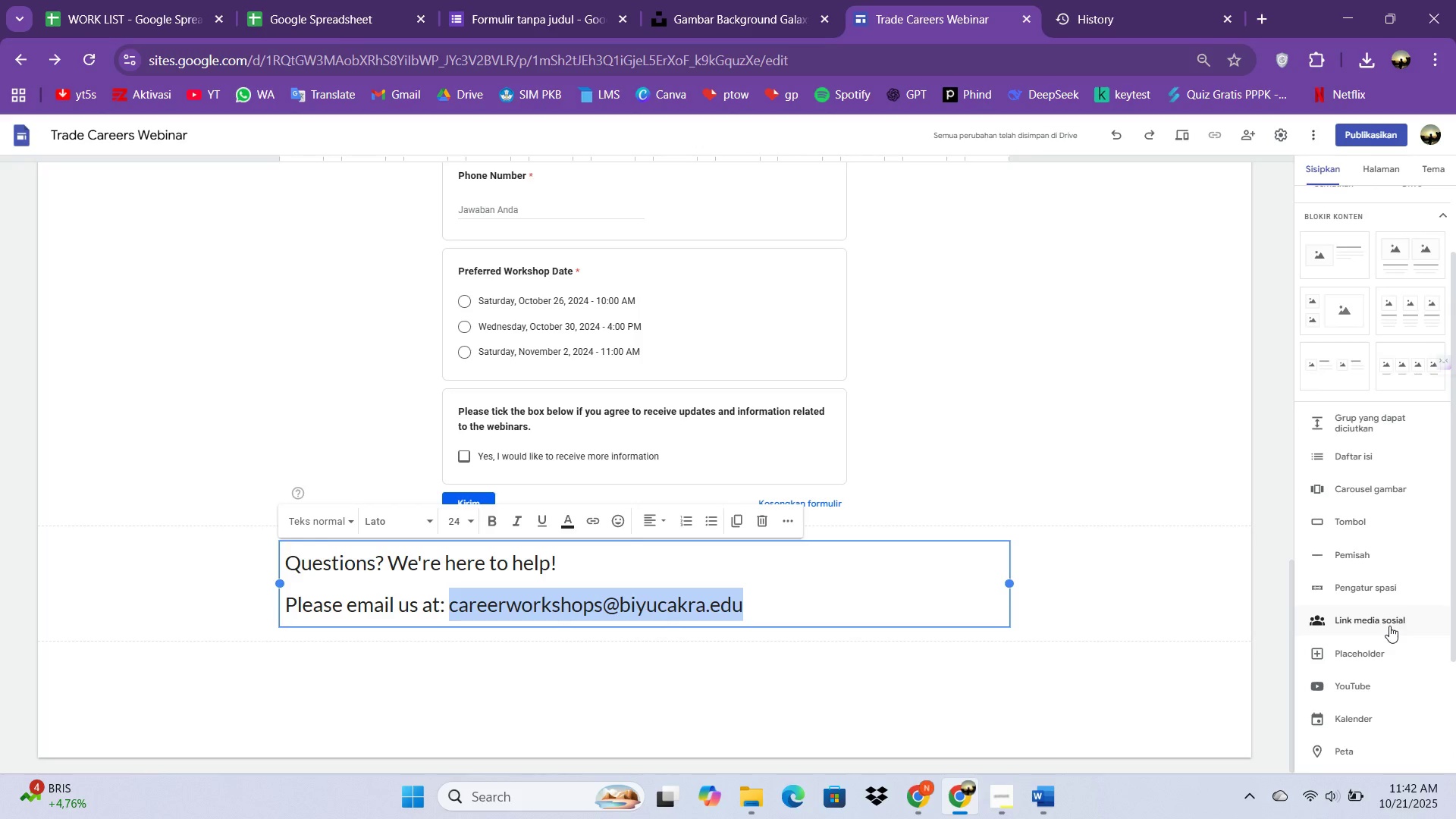 
left_click([1390, 626])
 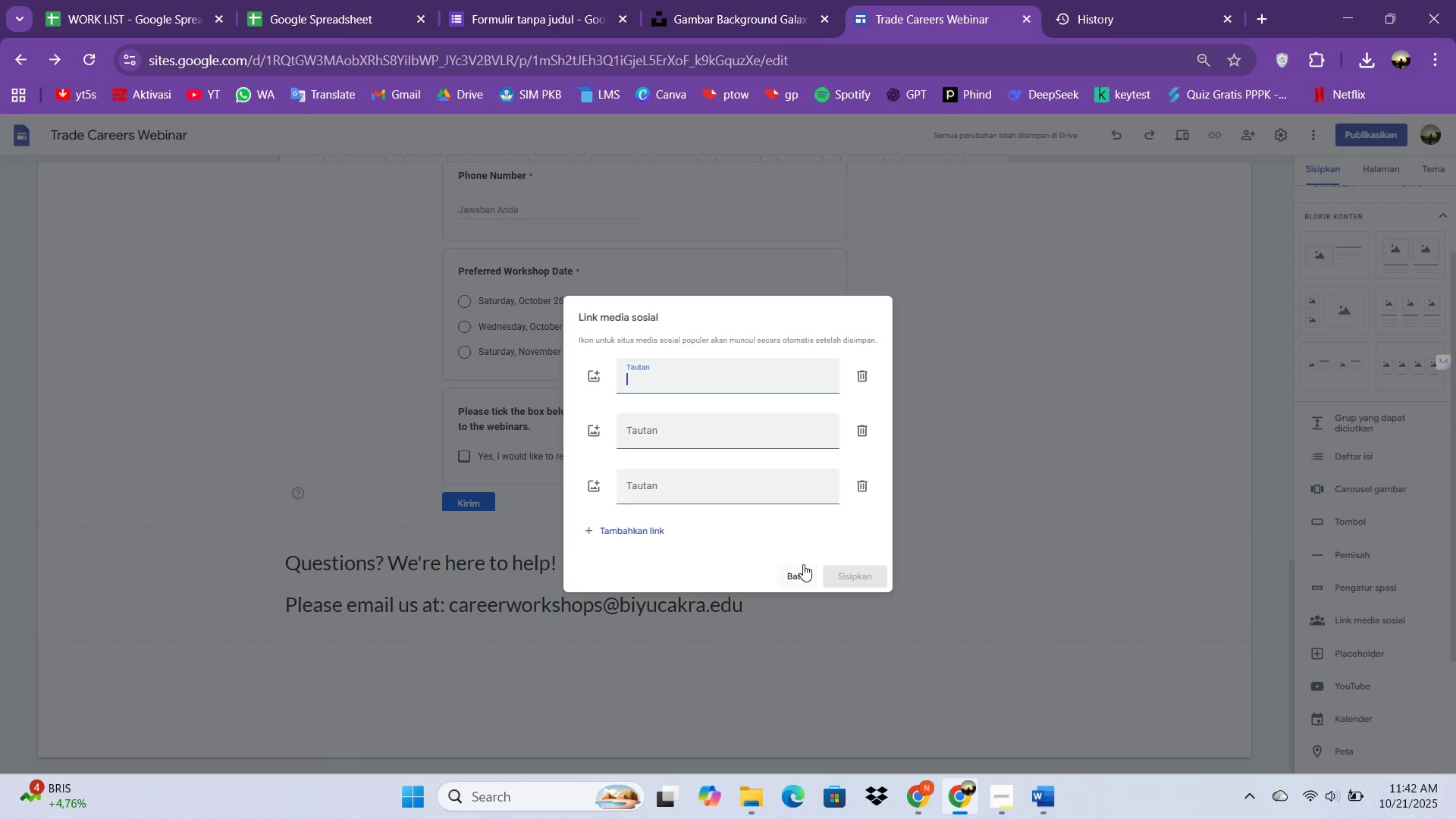 
left_click([805, 566])
 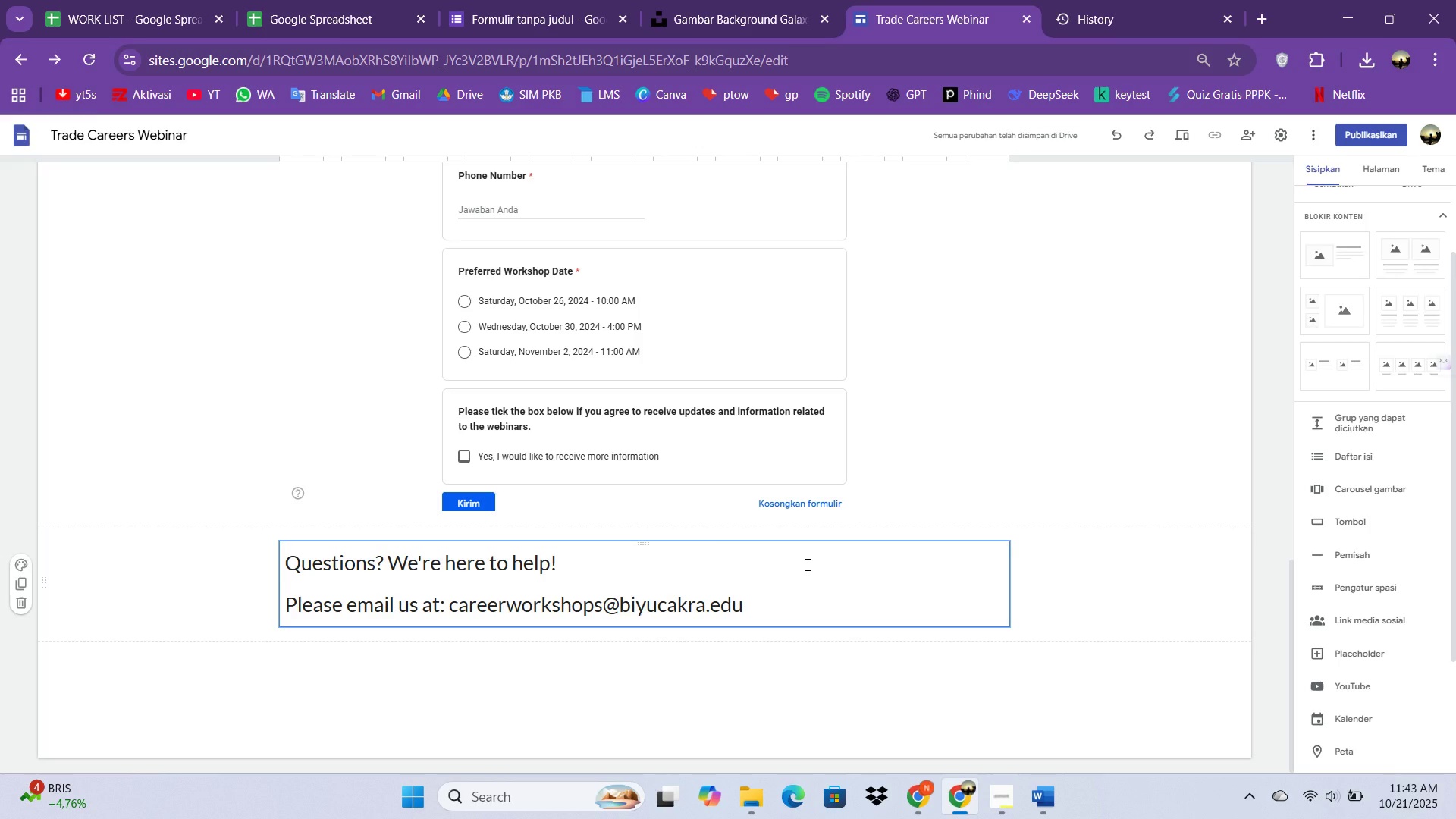 
wait(59.27)
 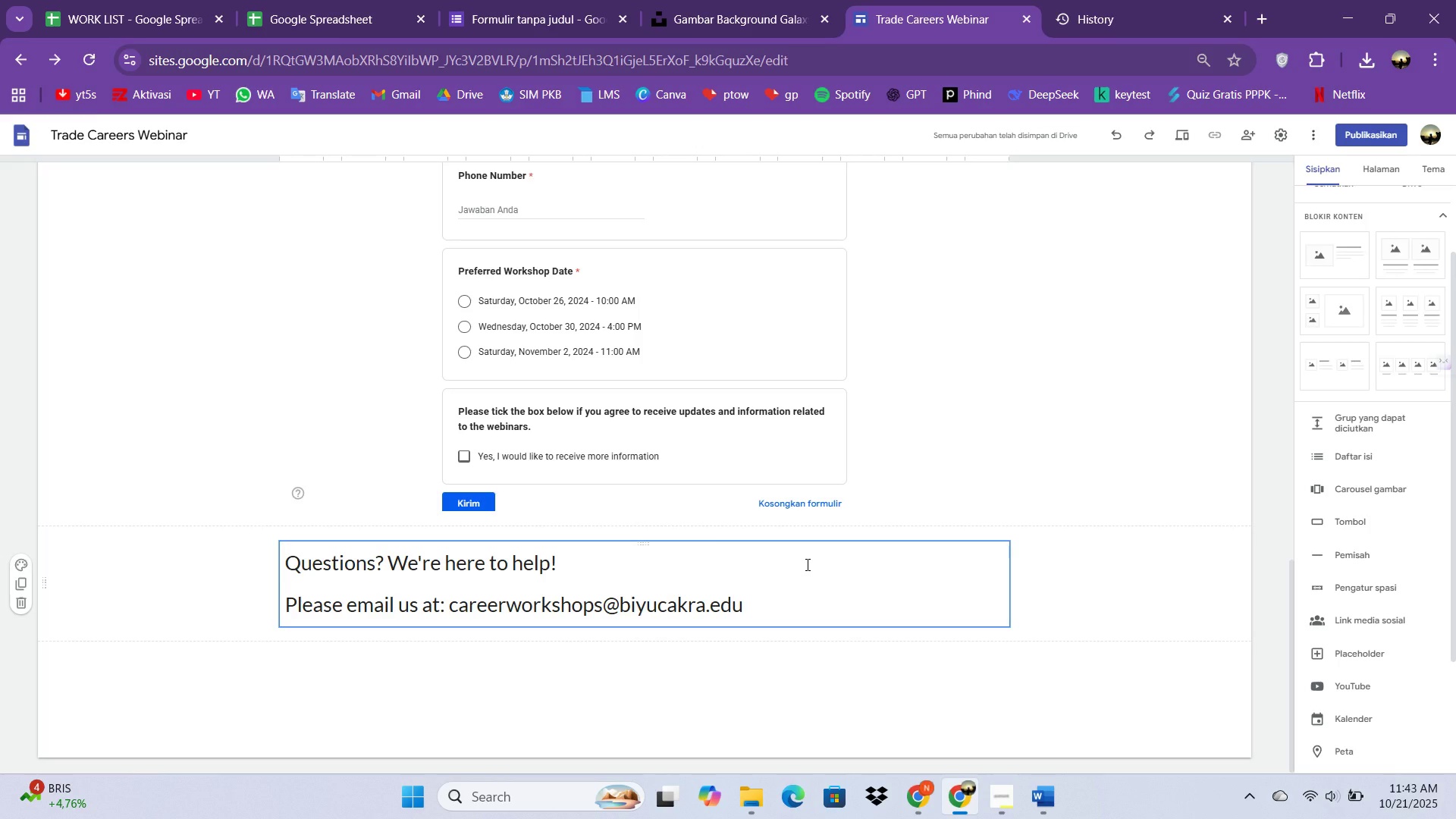 
left_click([727, 599])
 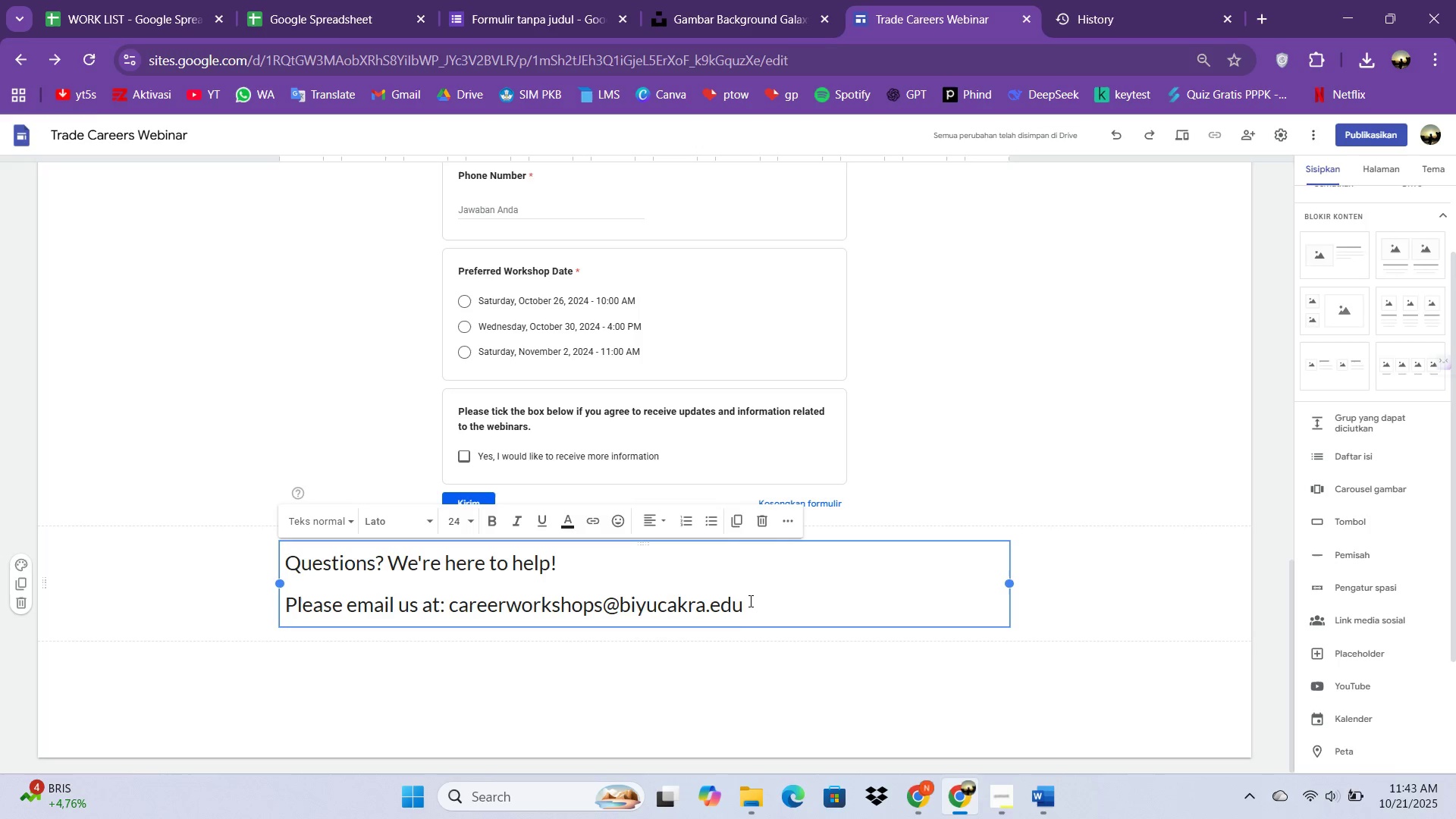 
left_click_drag(start_coordinate=[749, 601], to_coordinate=[452, 615])
 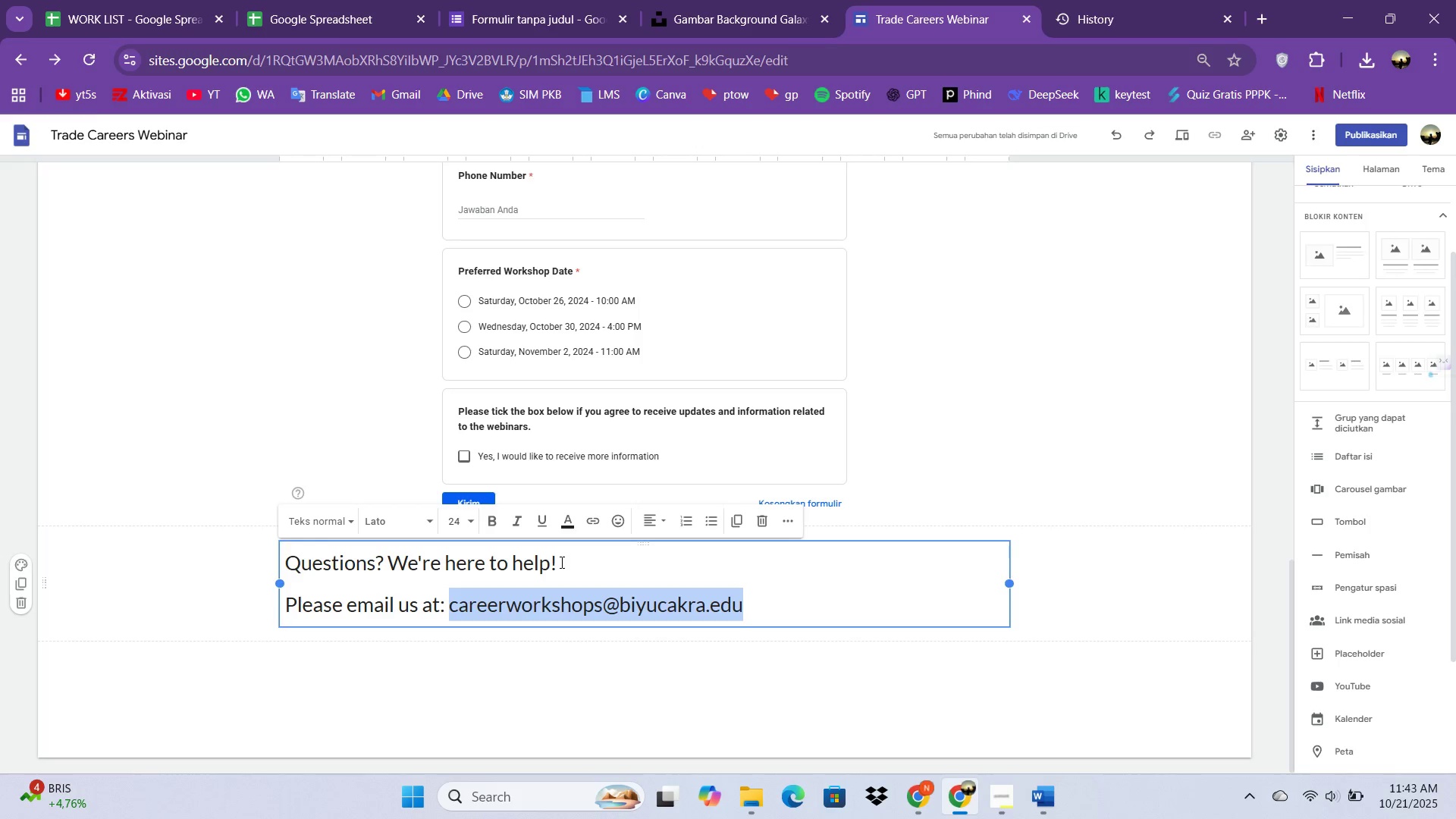 
key(Control+B)
 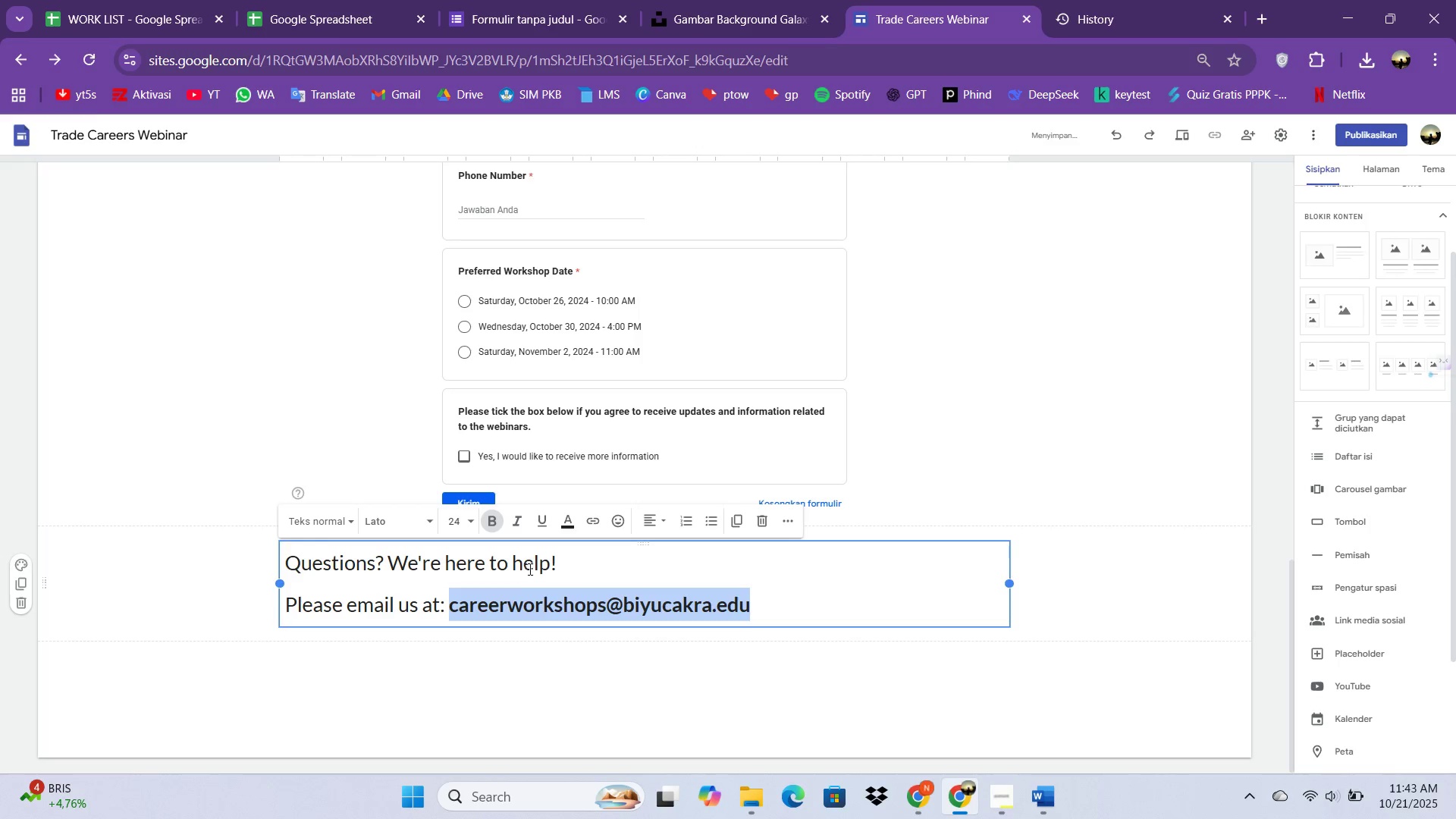 
left_click_drag(start_coordinate=[560, 570], to_coordinate=[290, 572])
 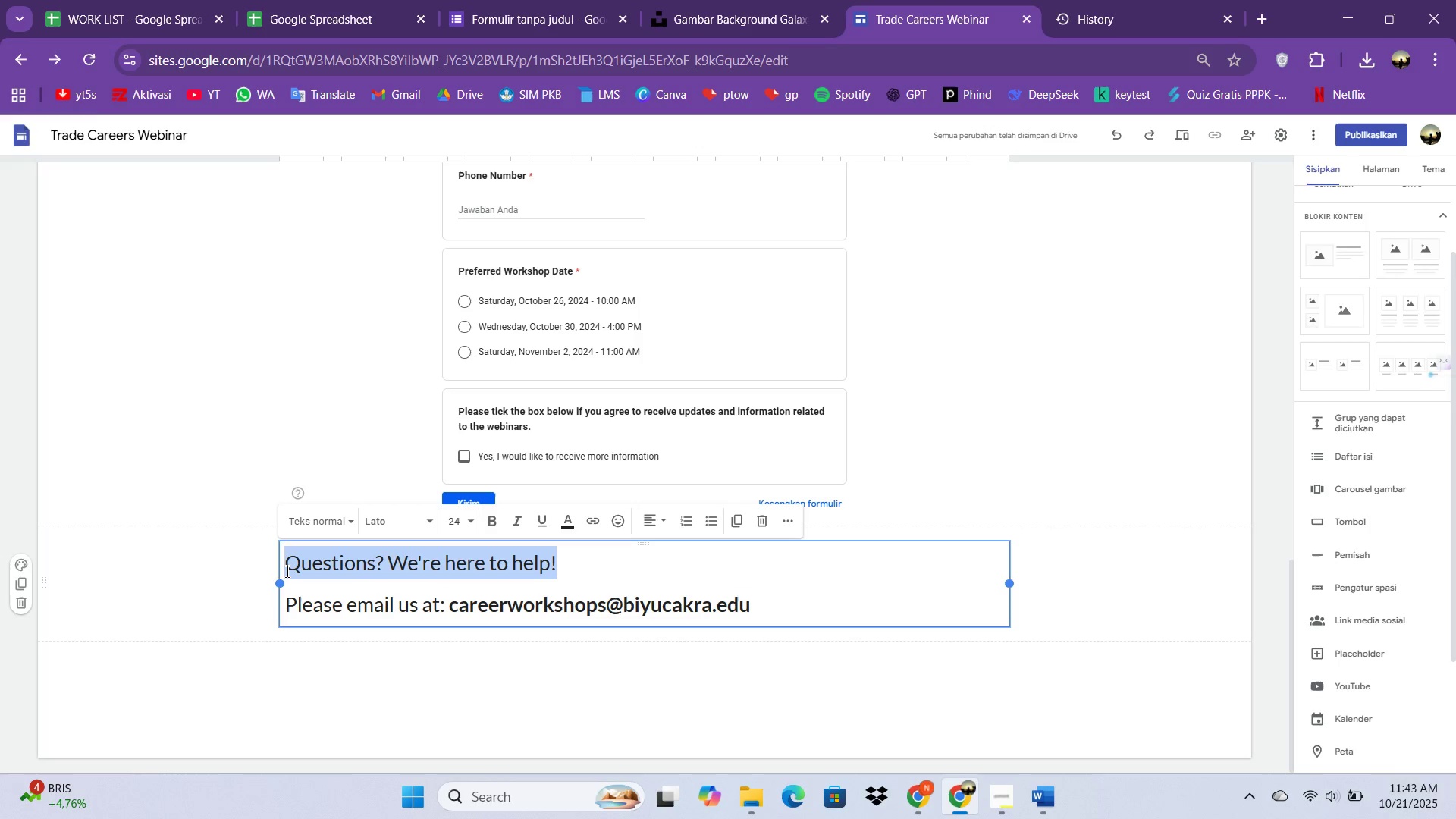 
key(Control+B)
 